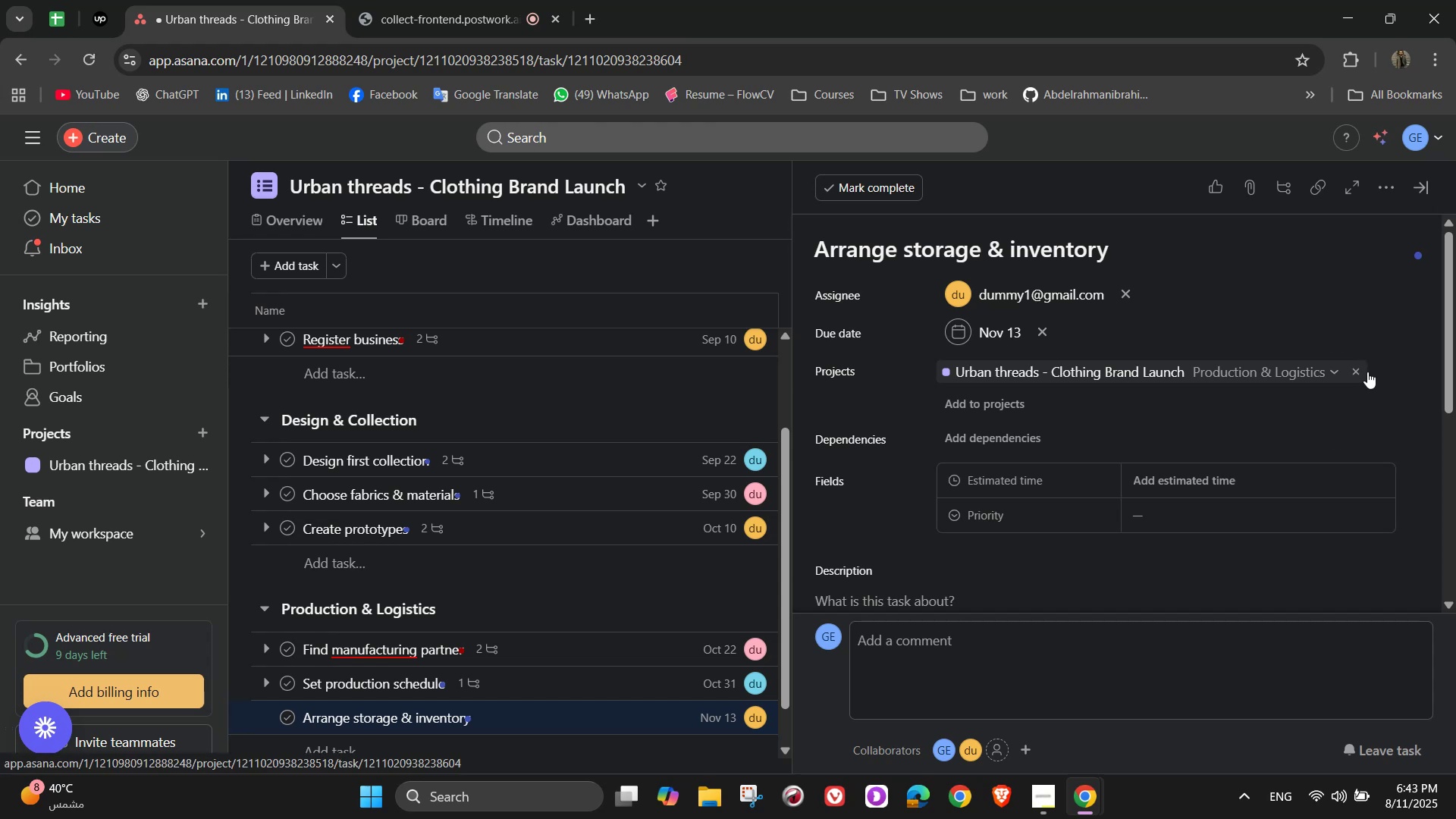 
left_click_drag(start_coordinate=[1389, 193], to_coordinate=[1384, 192])
 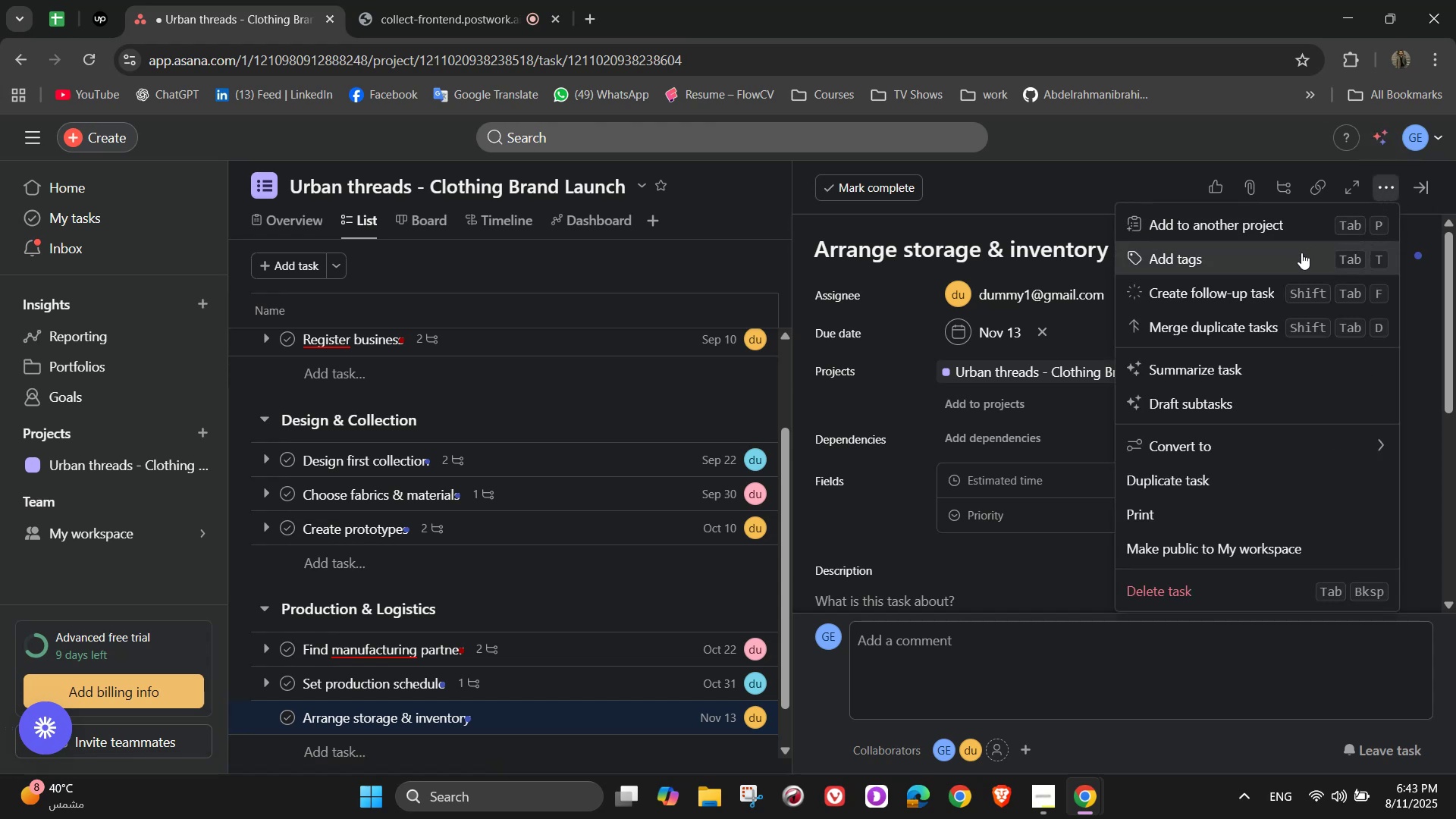 
left_click([1301, 253])
 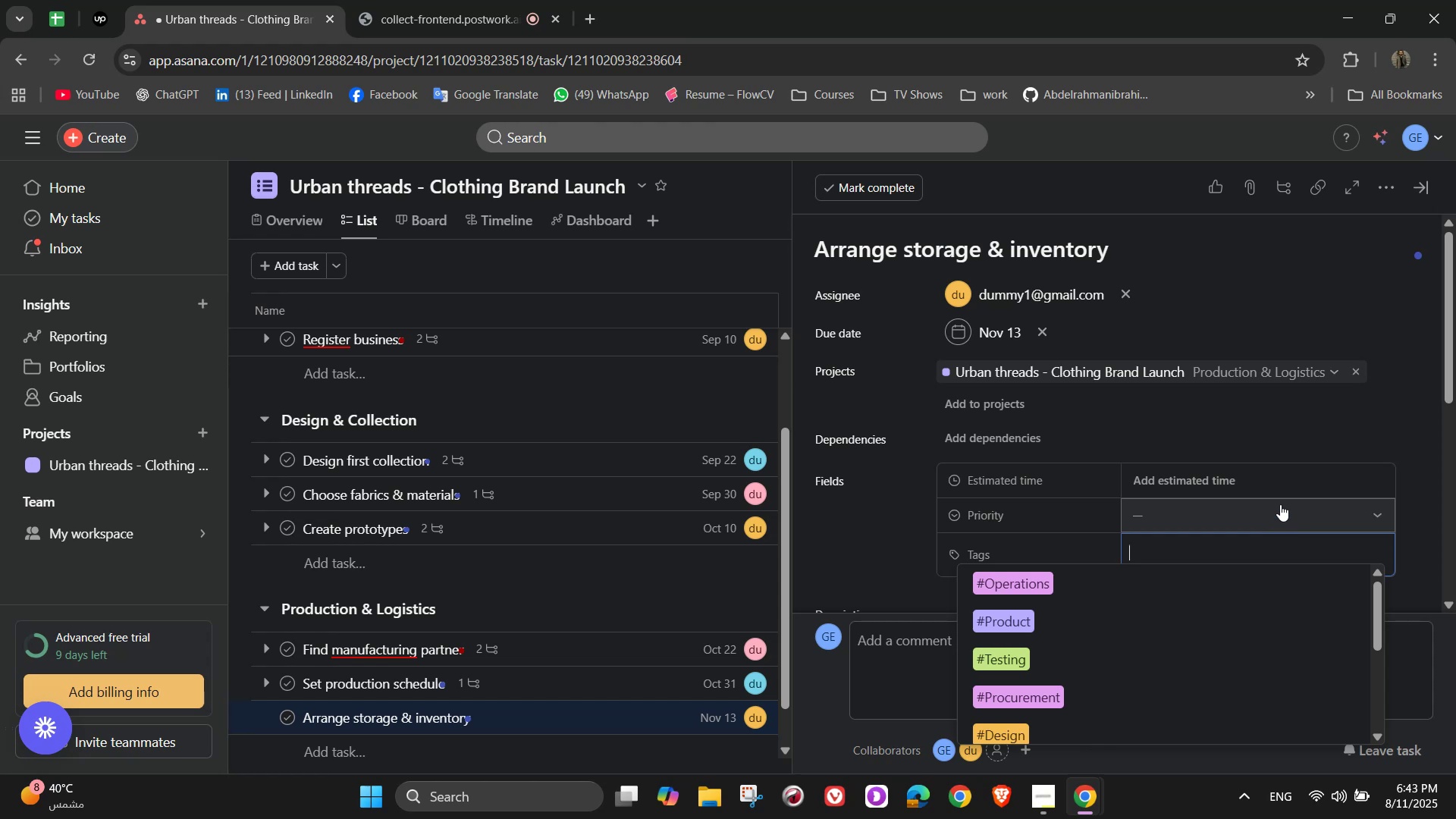 
left_click([1242, 479])
 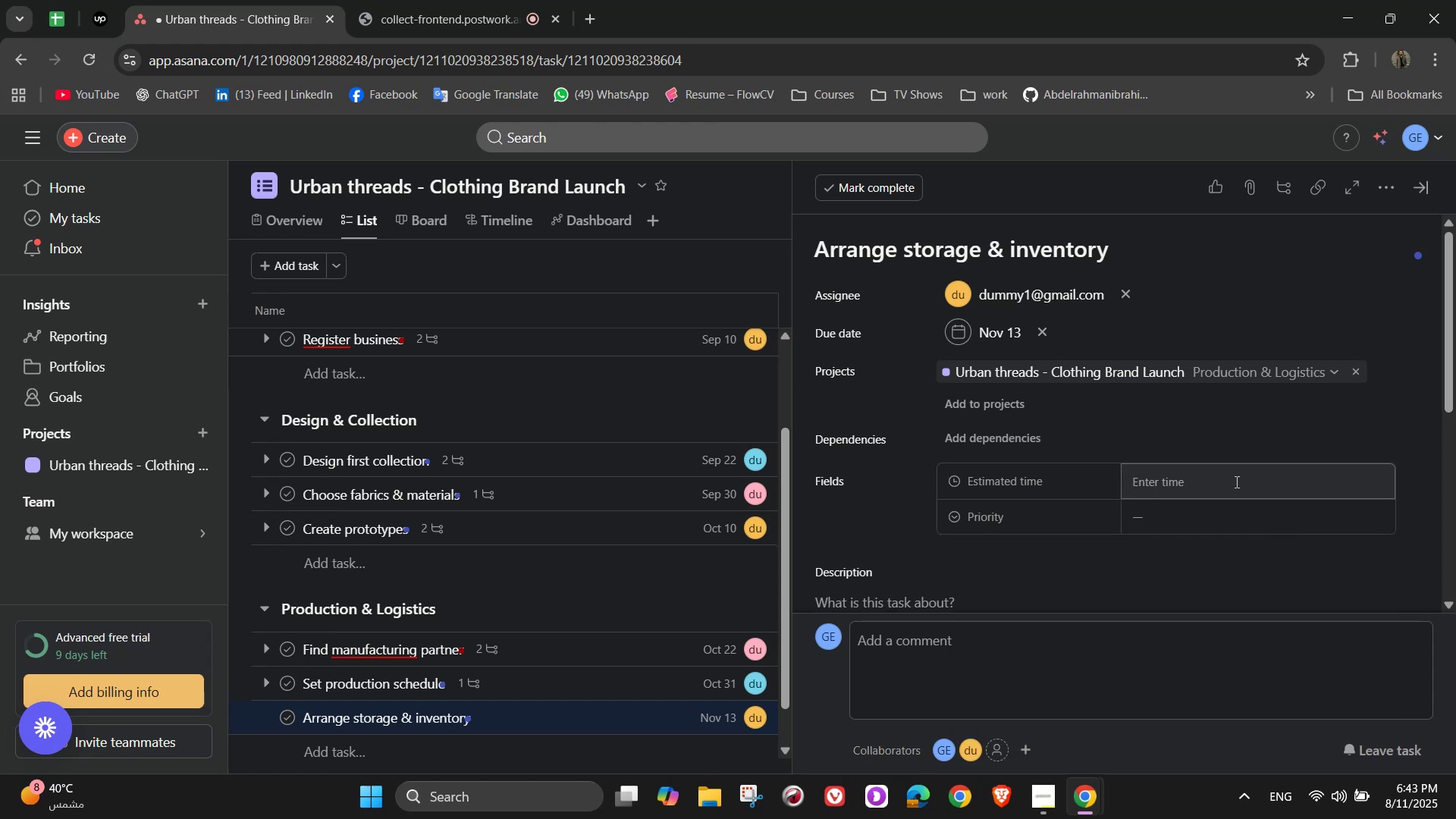 
left_click([1235, 482])
 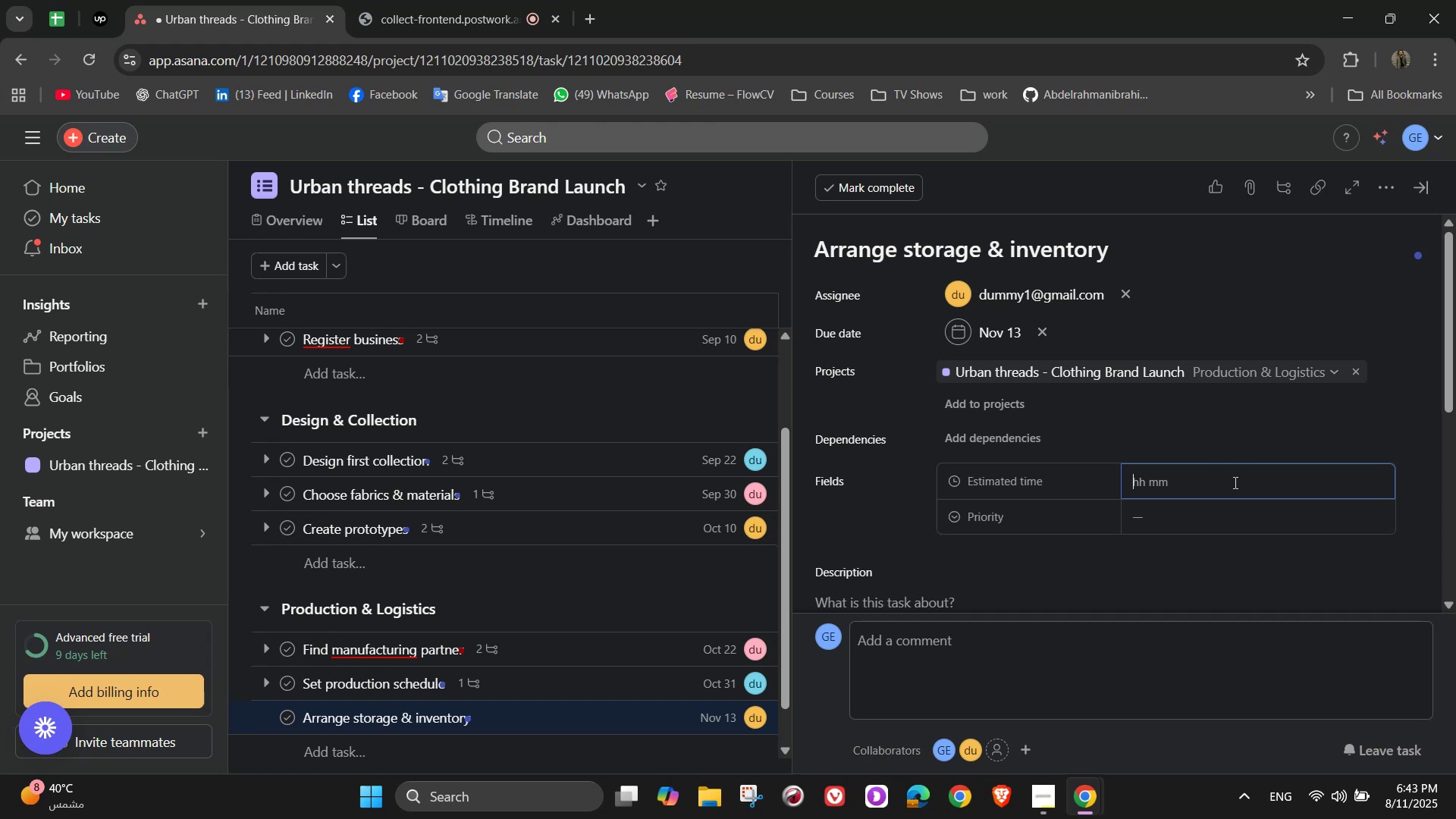 
wait(23.32)
 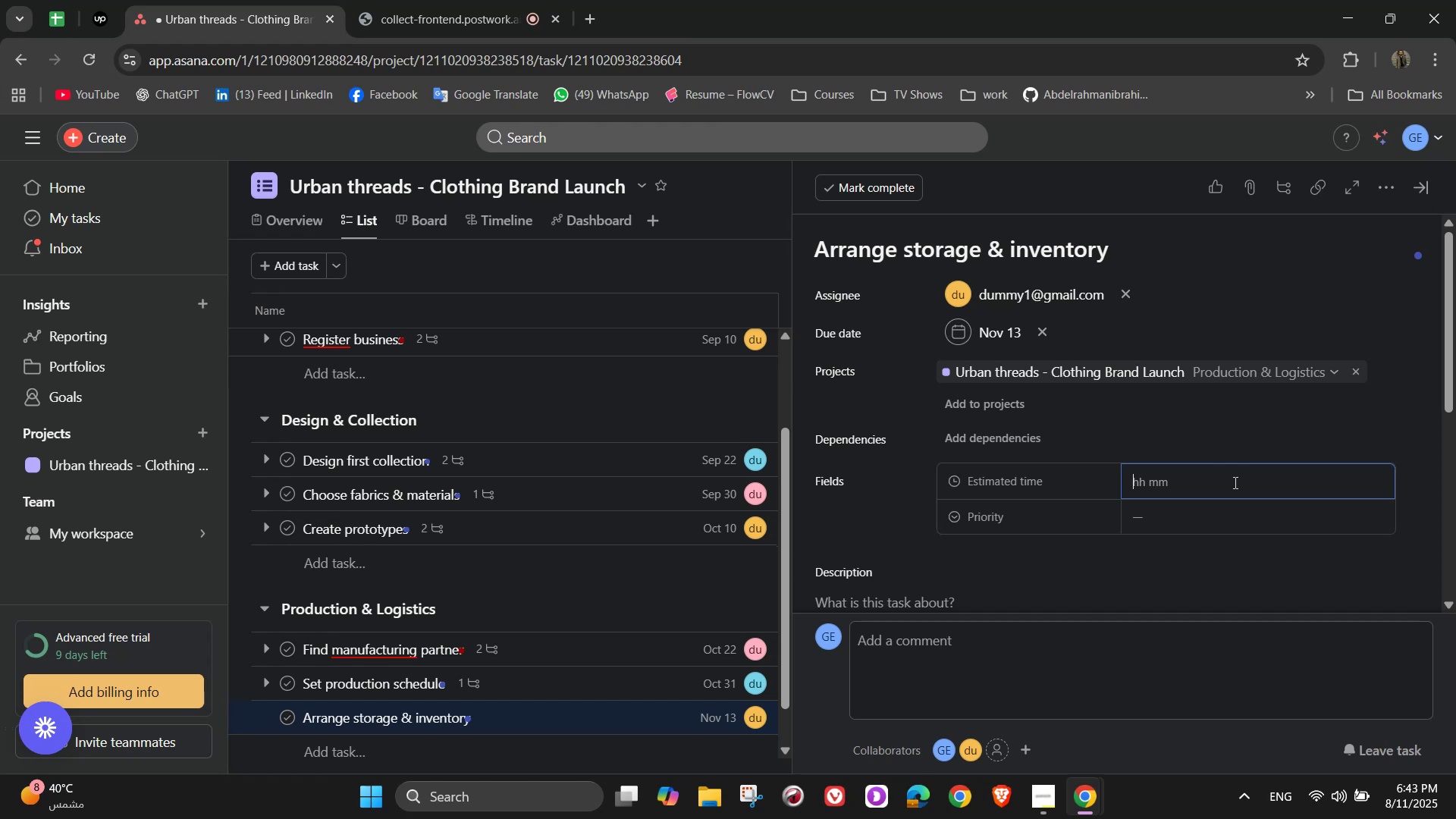 
key(Numpad4)
 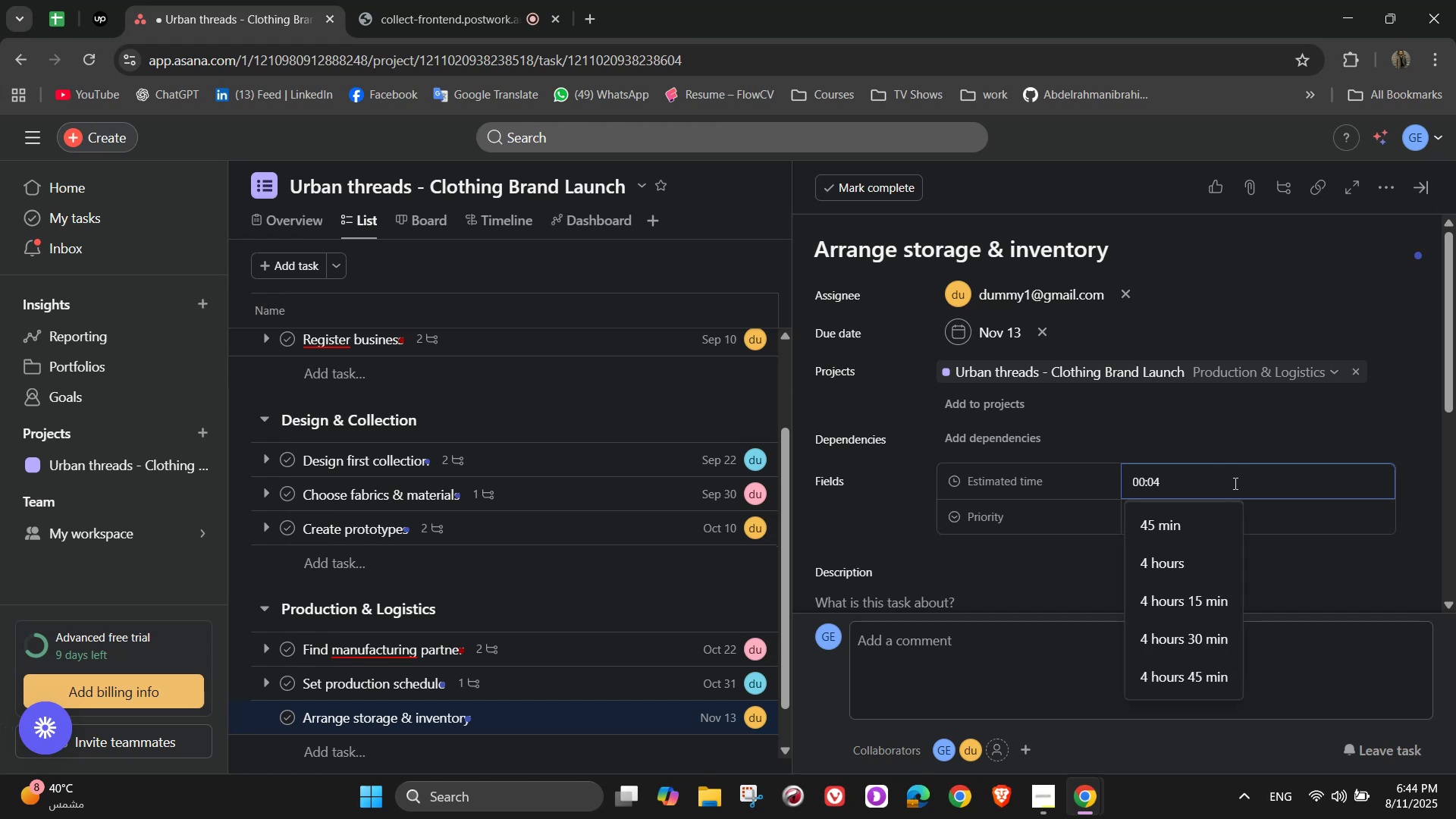 
key(Backspace)
 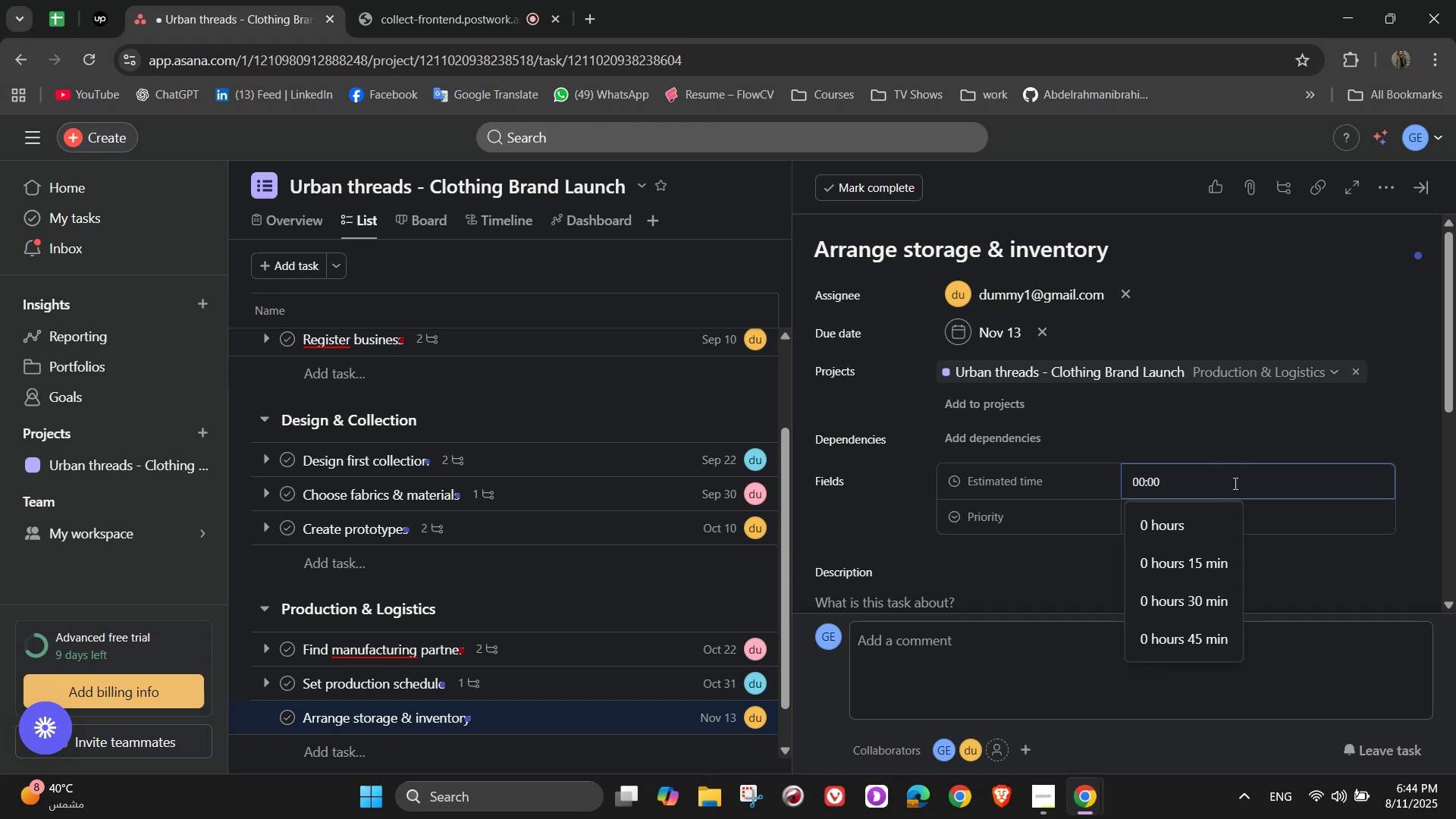 
key(Numpad5)
 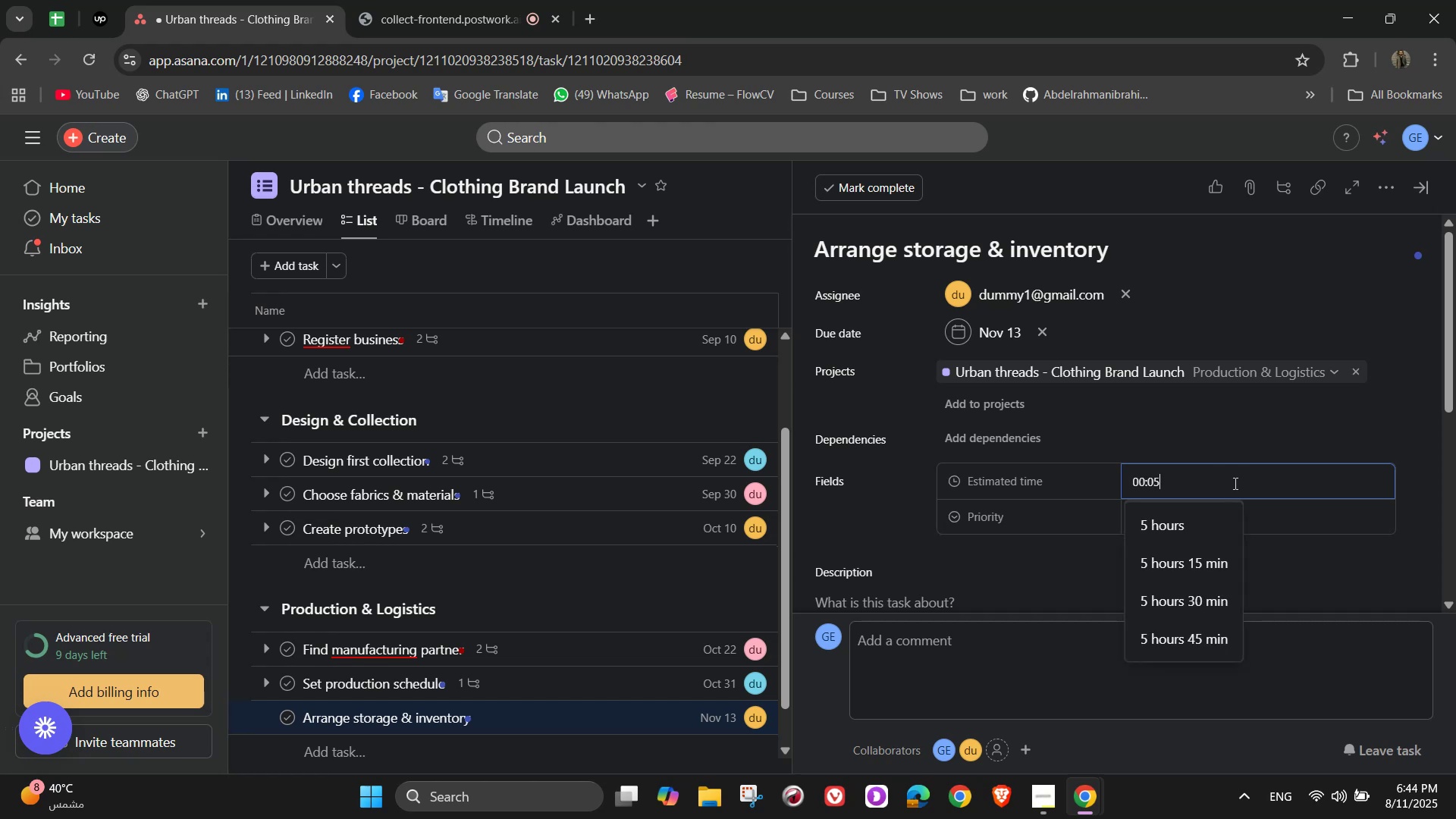 
key(Numpad0)
 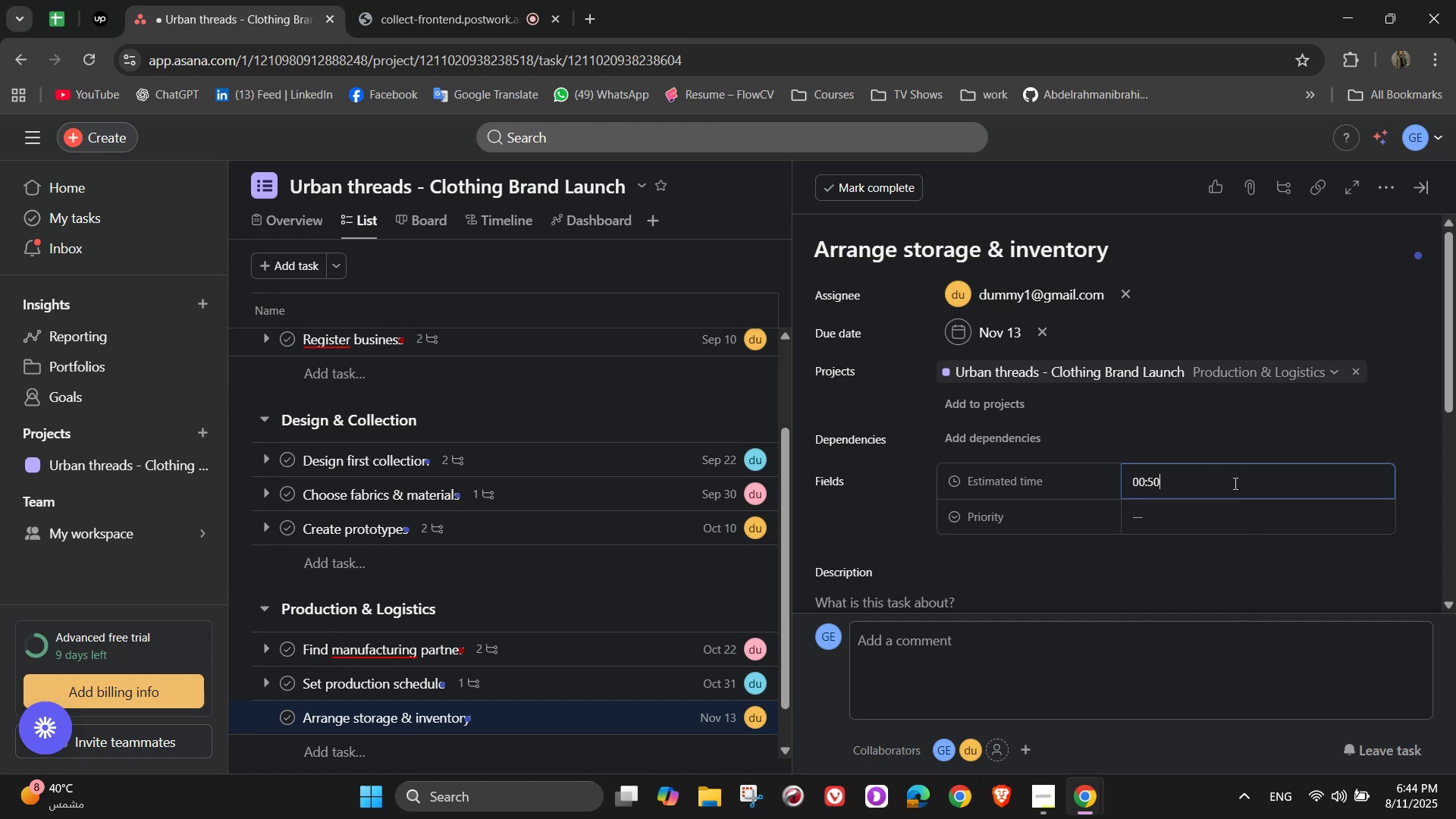 
key(Numpad0)
 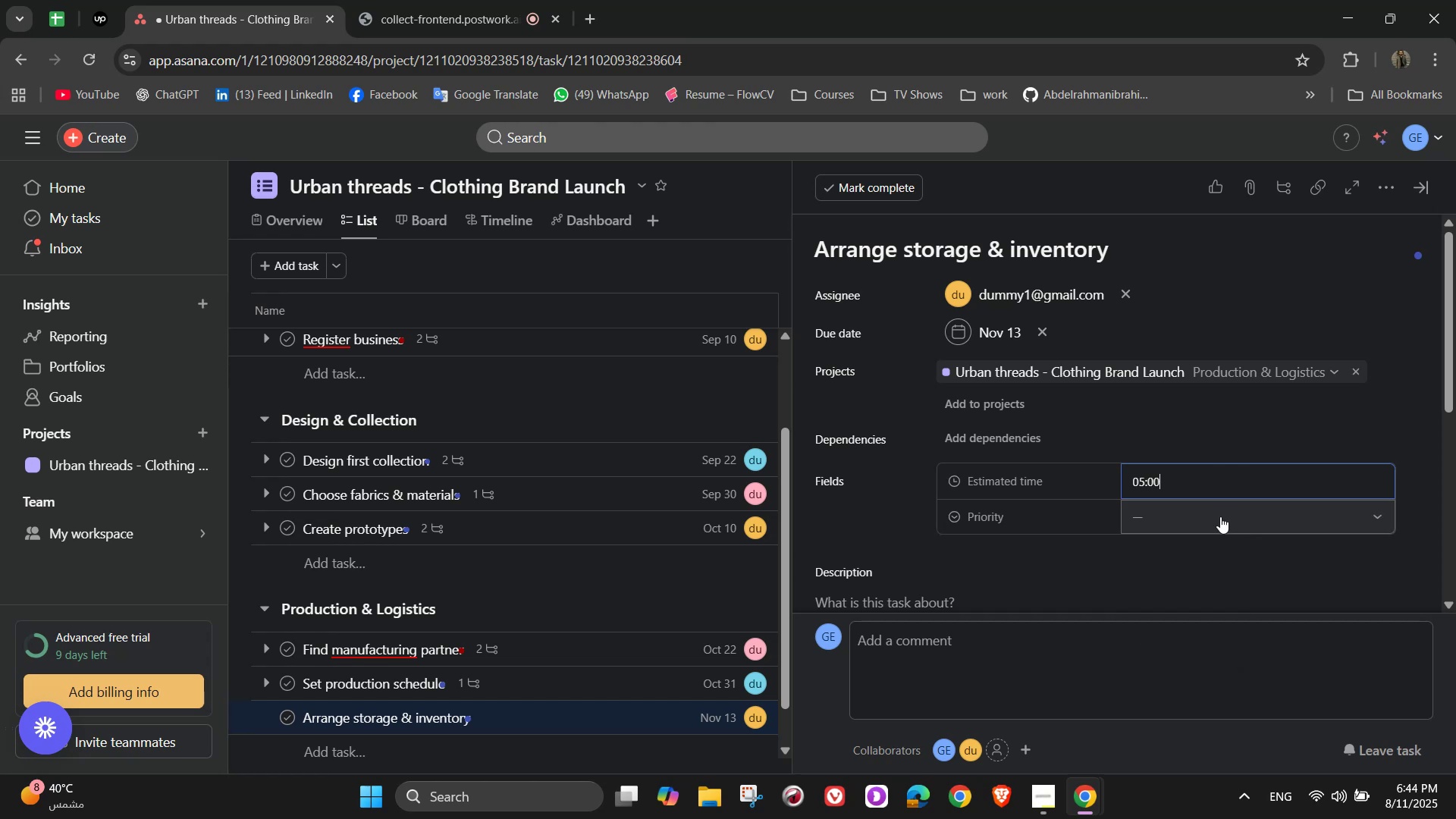 
left_click([1220, 516])
 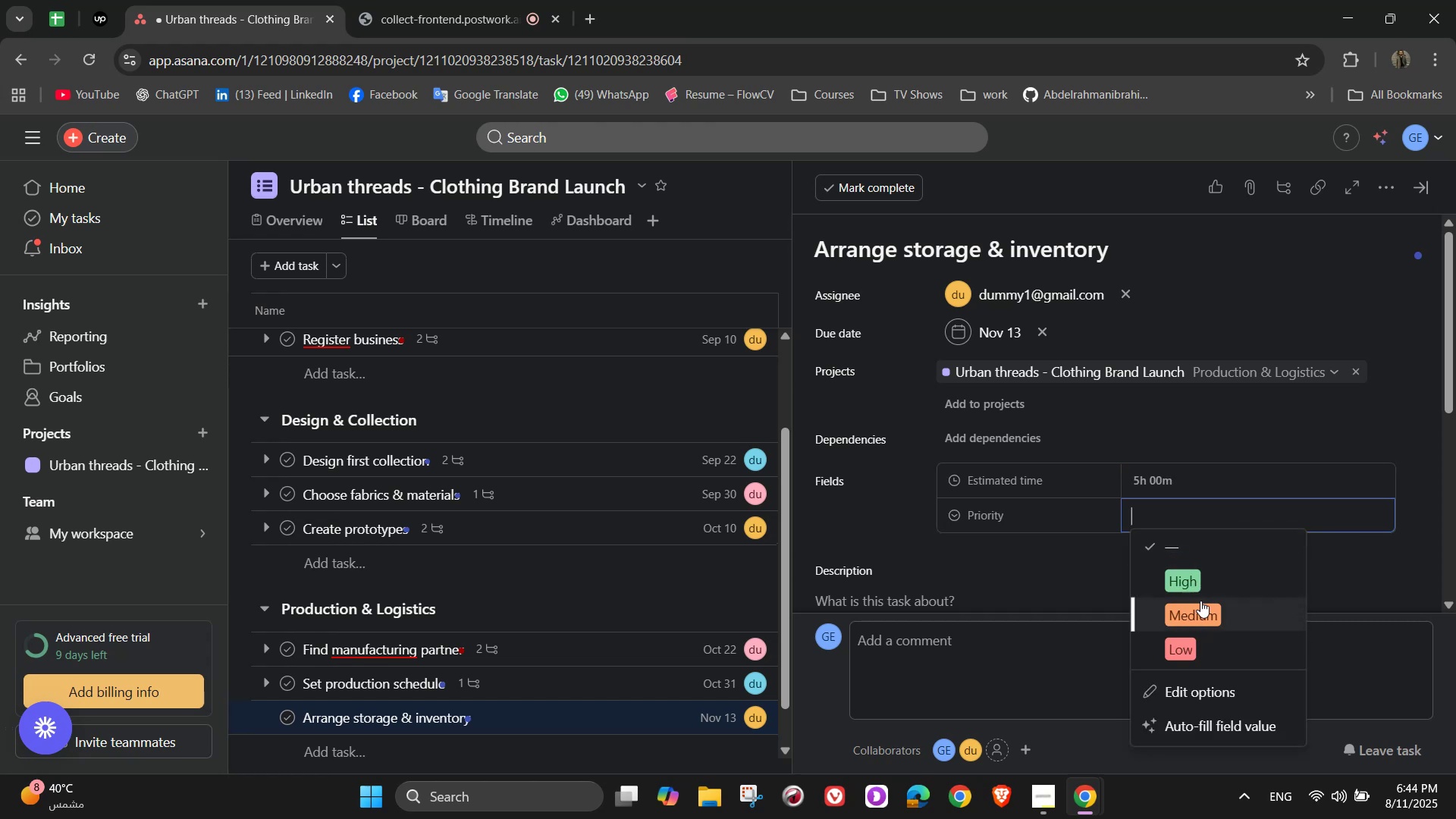 
left_click([1199, 584])
 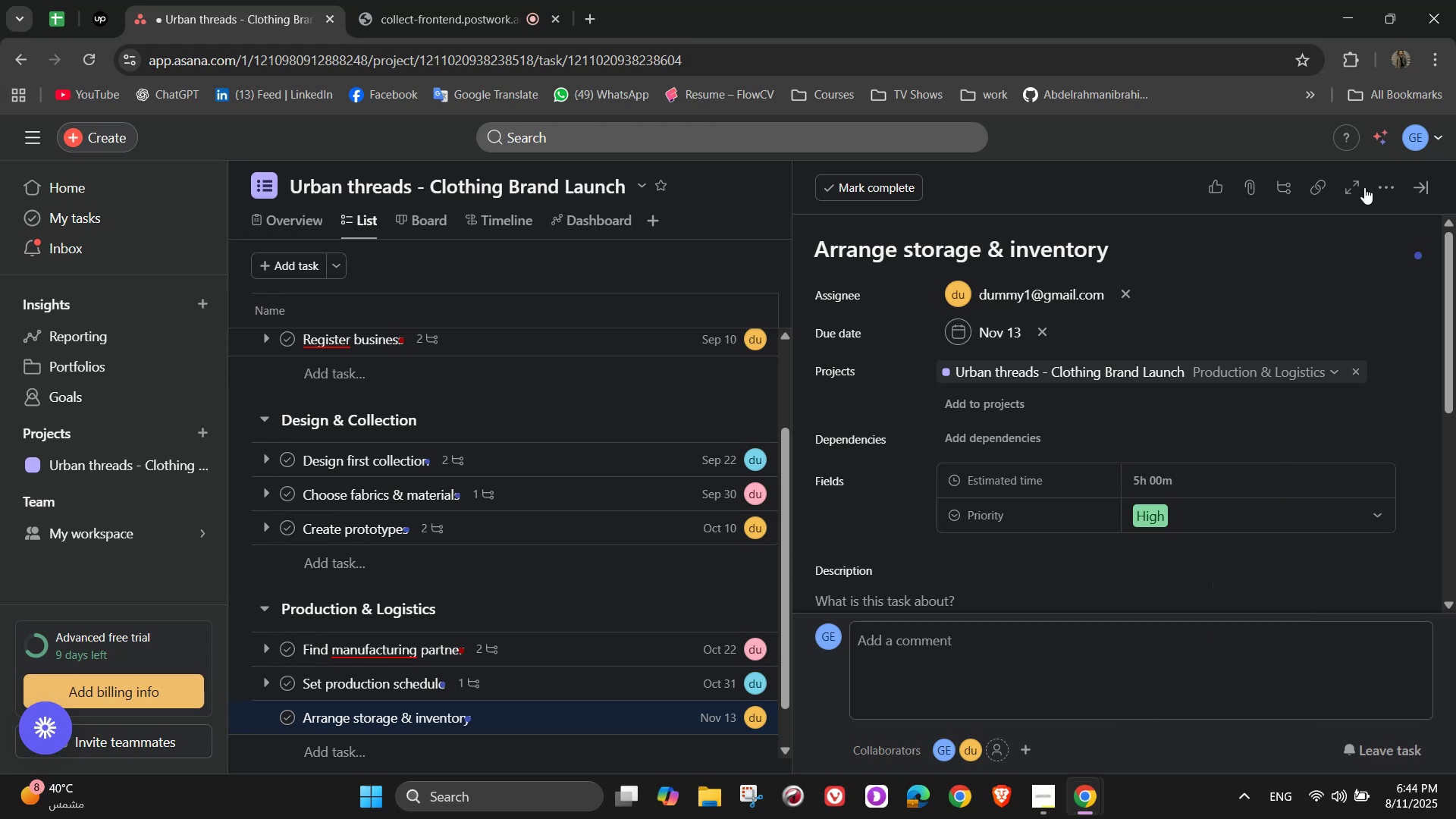 
left_click([1382, 190])
 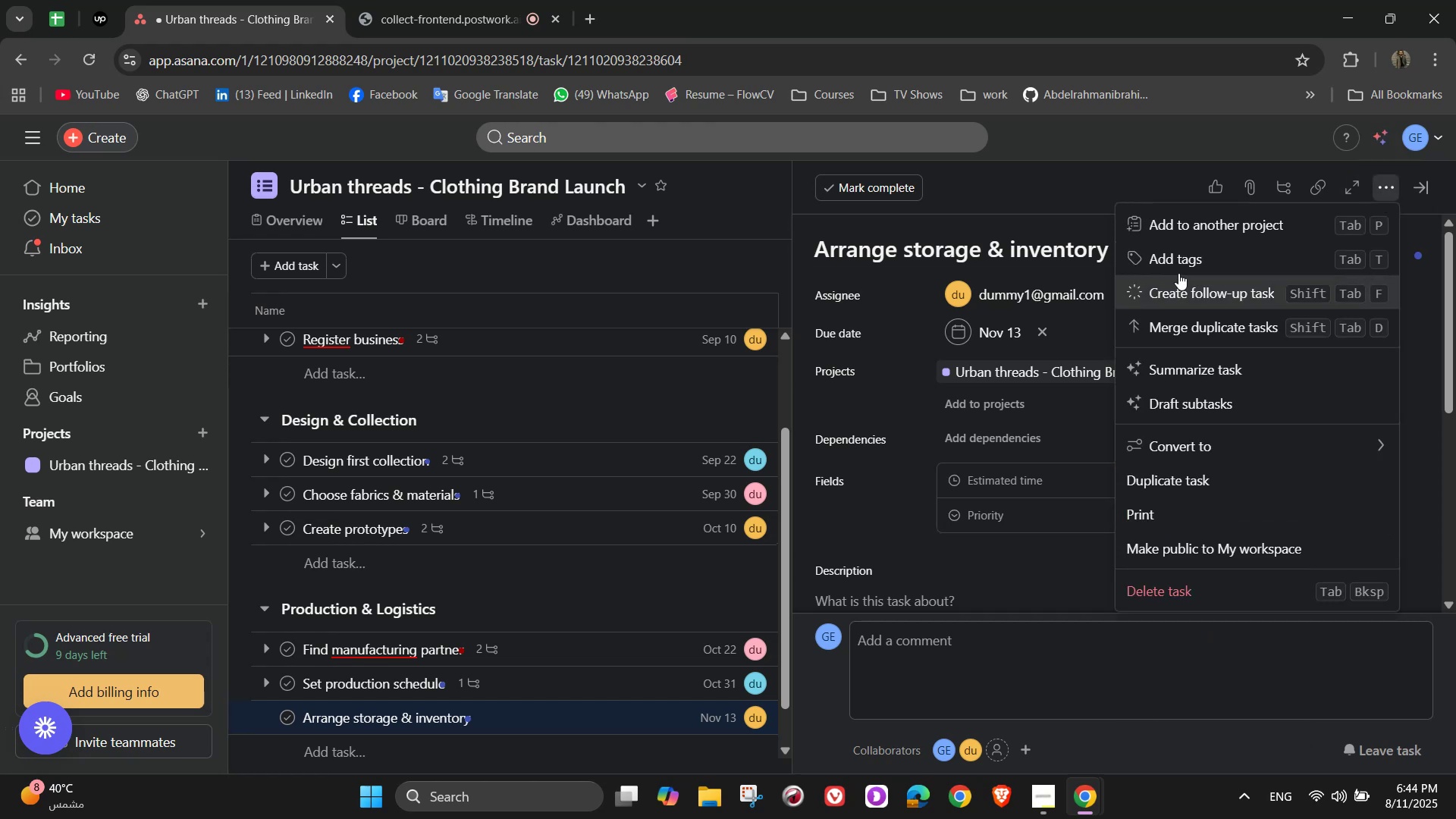 
left_click([1176, 265])
 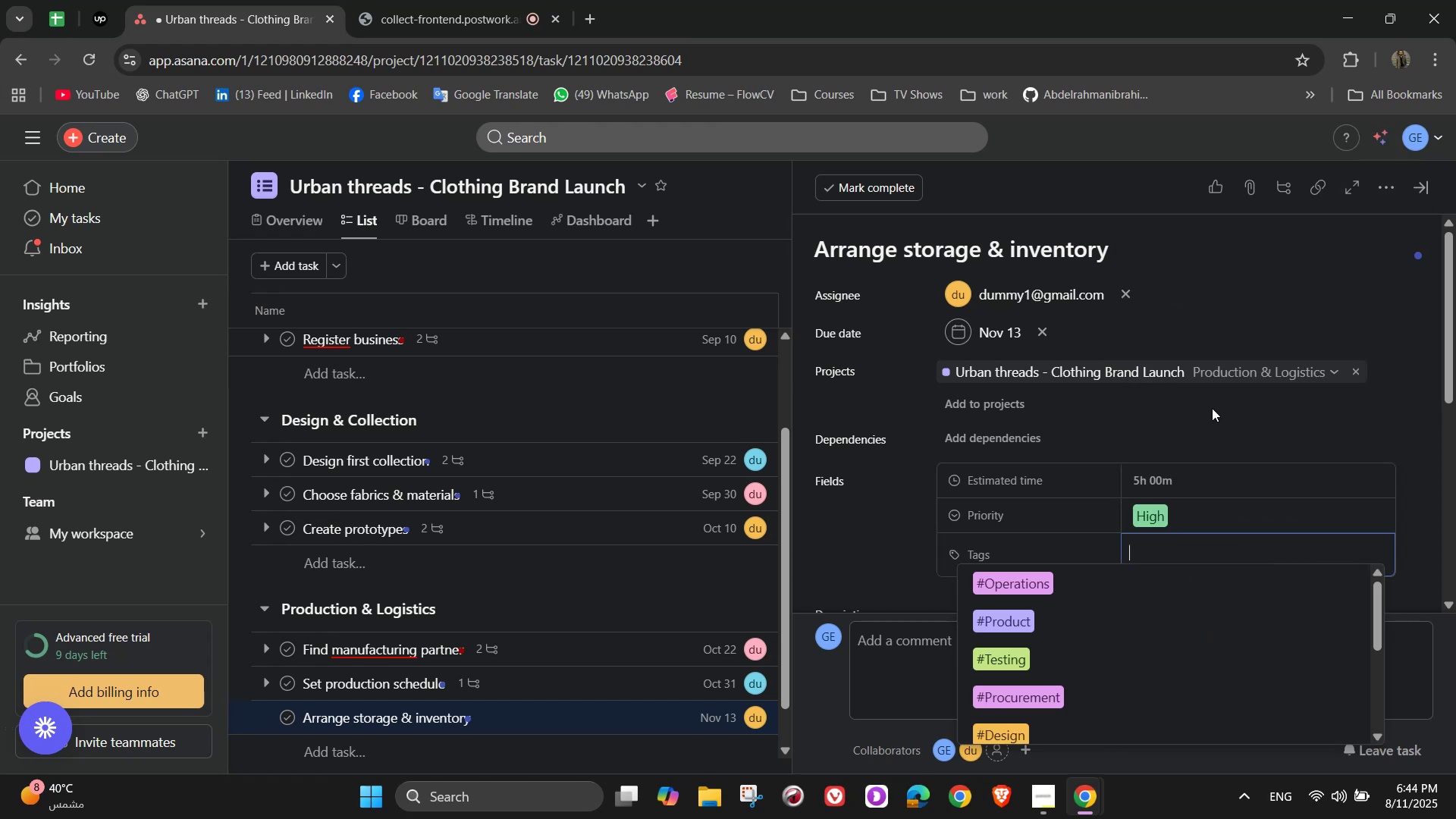 
scroll: coordinate [1214, 463], scroll_direction: down, amount: 1.0
 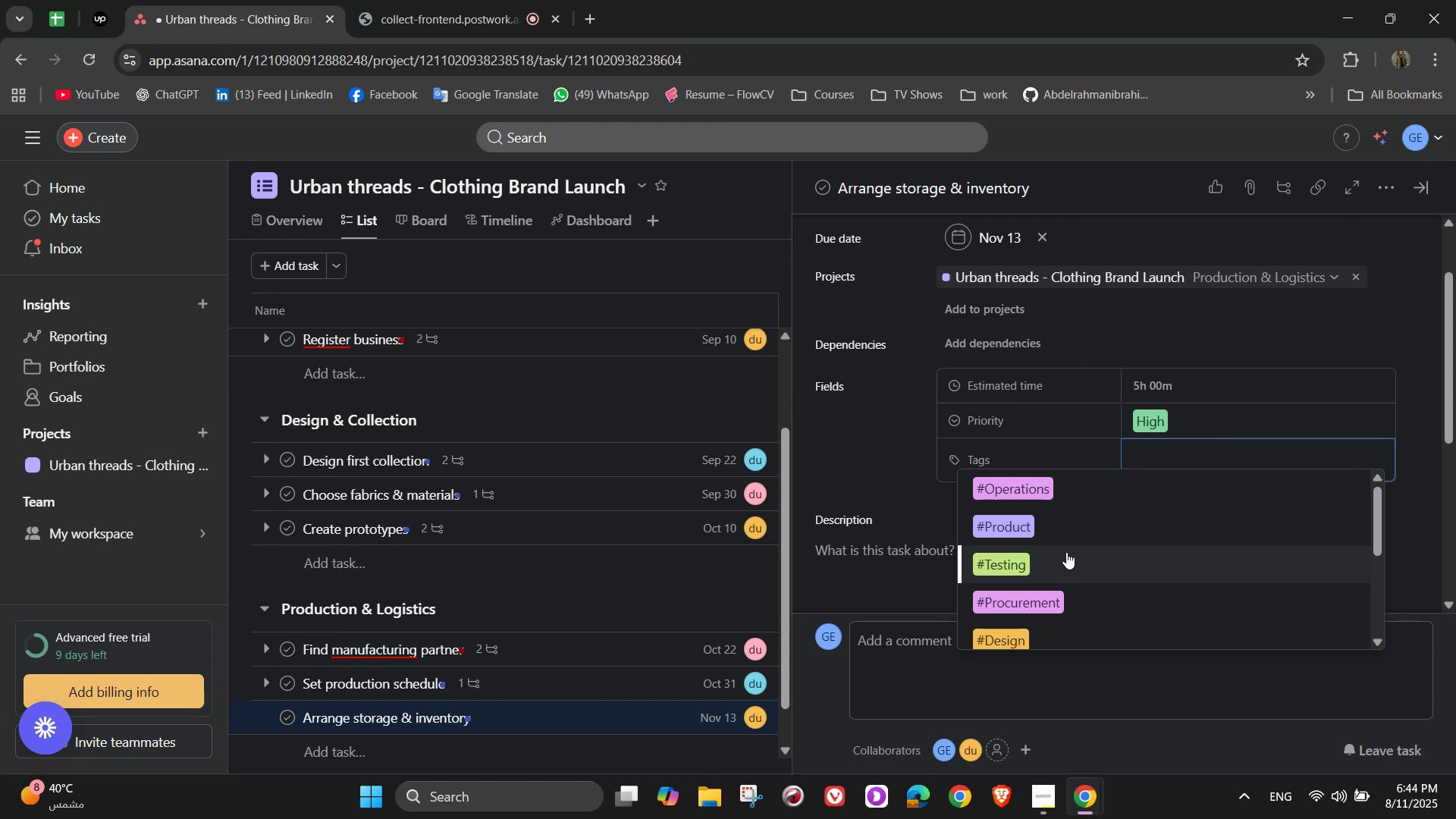 
wait(12.0)
 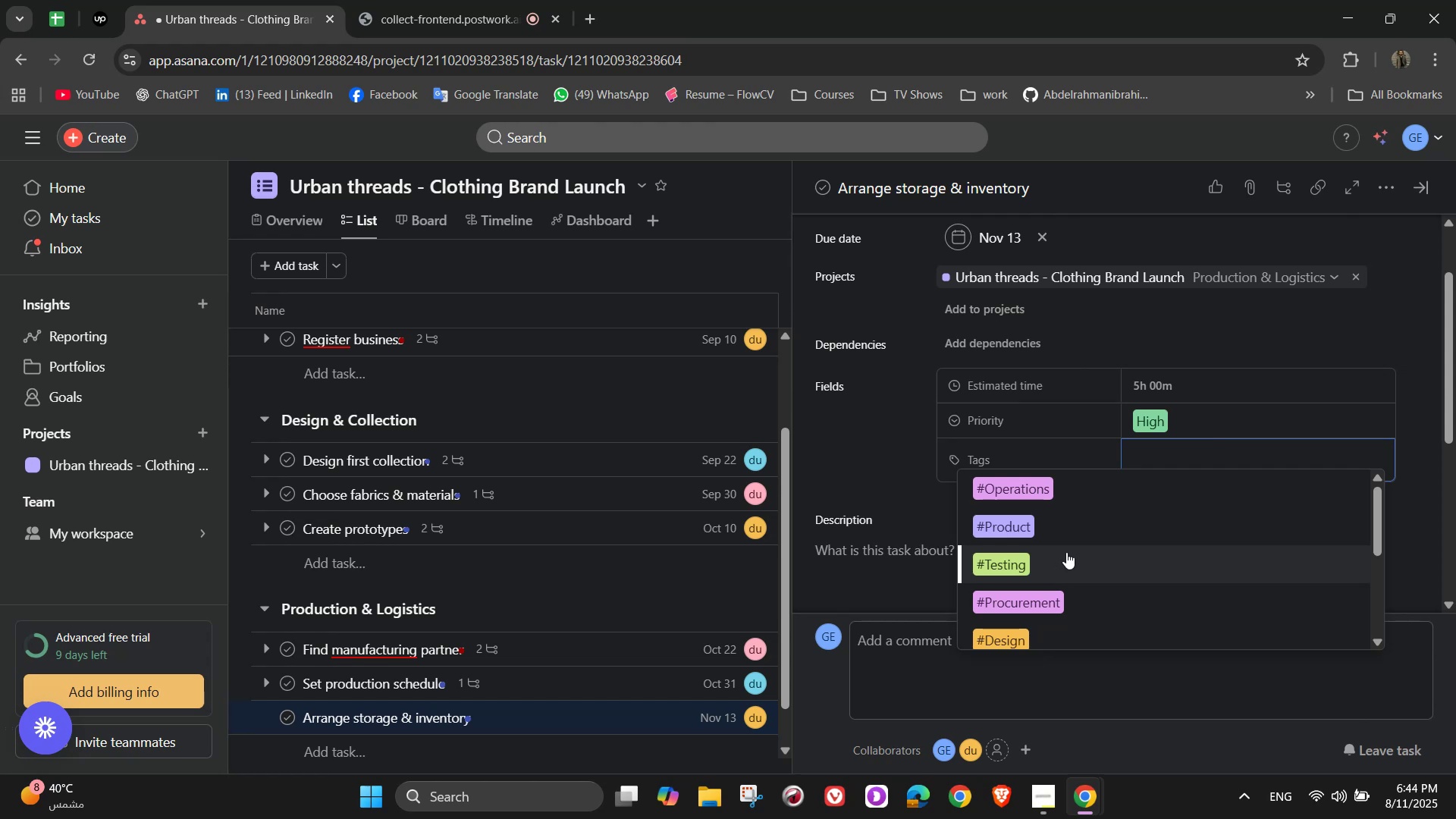 
key(I)
 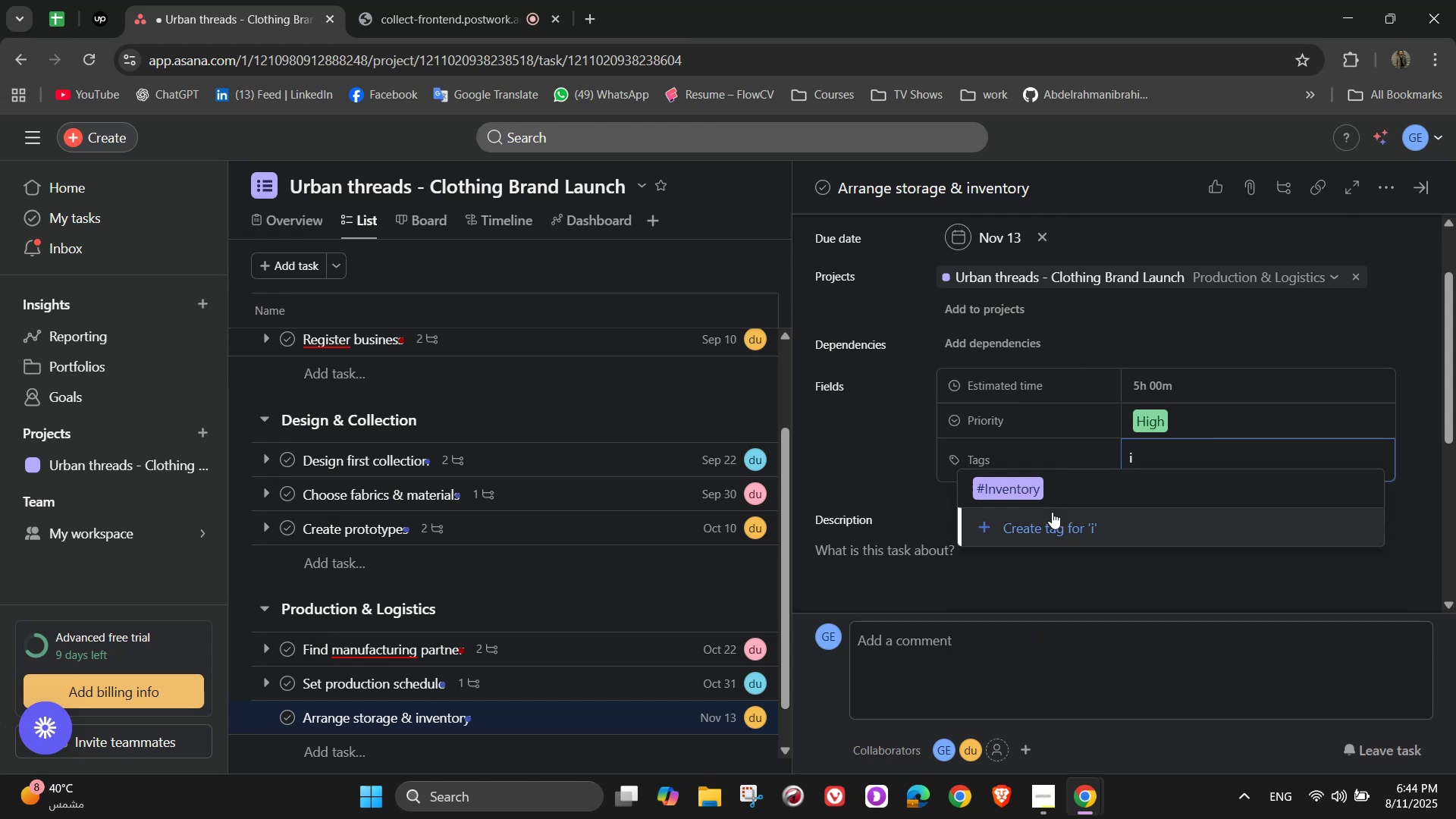 
left_click([1047, 497])
 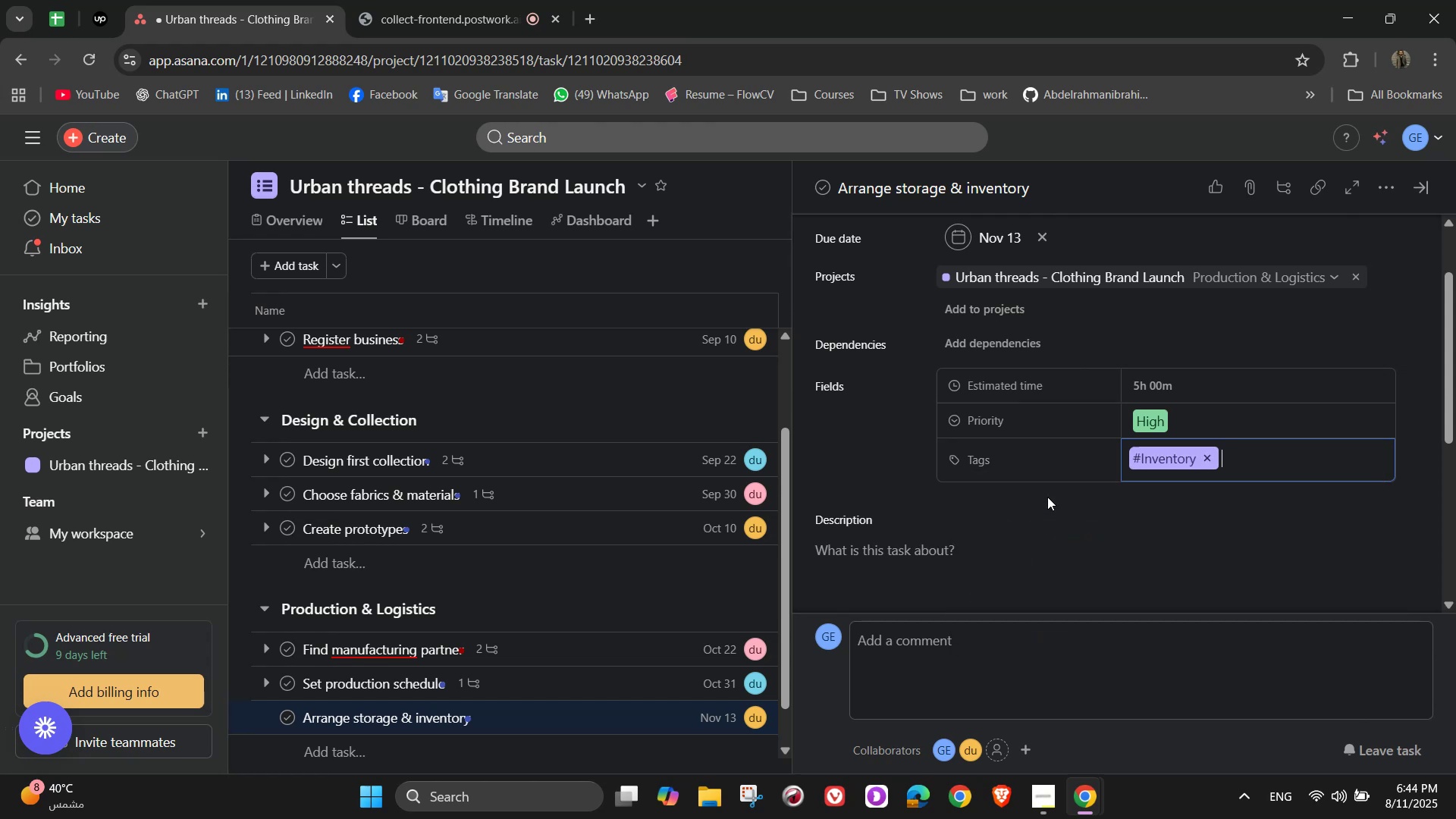 
scroll: coordinate [1094, 498], scroll_direction: down, amount: 5.0
 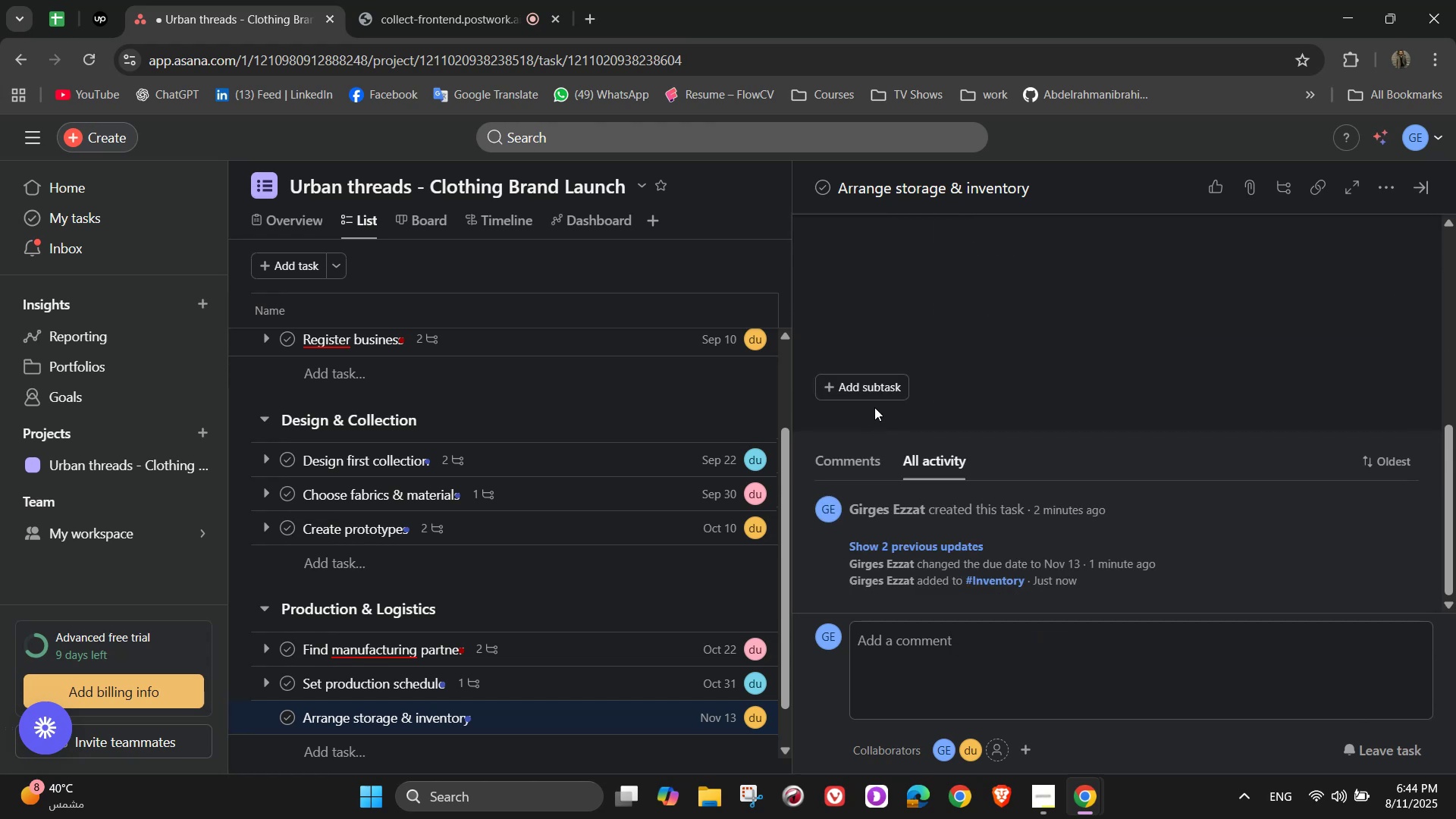 
left_click([872, 400])
 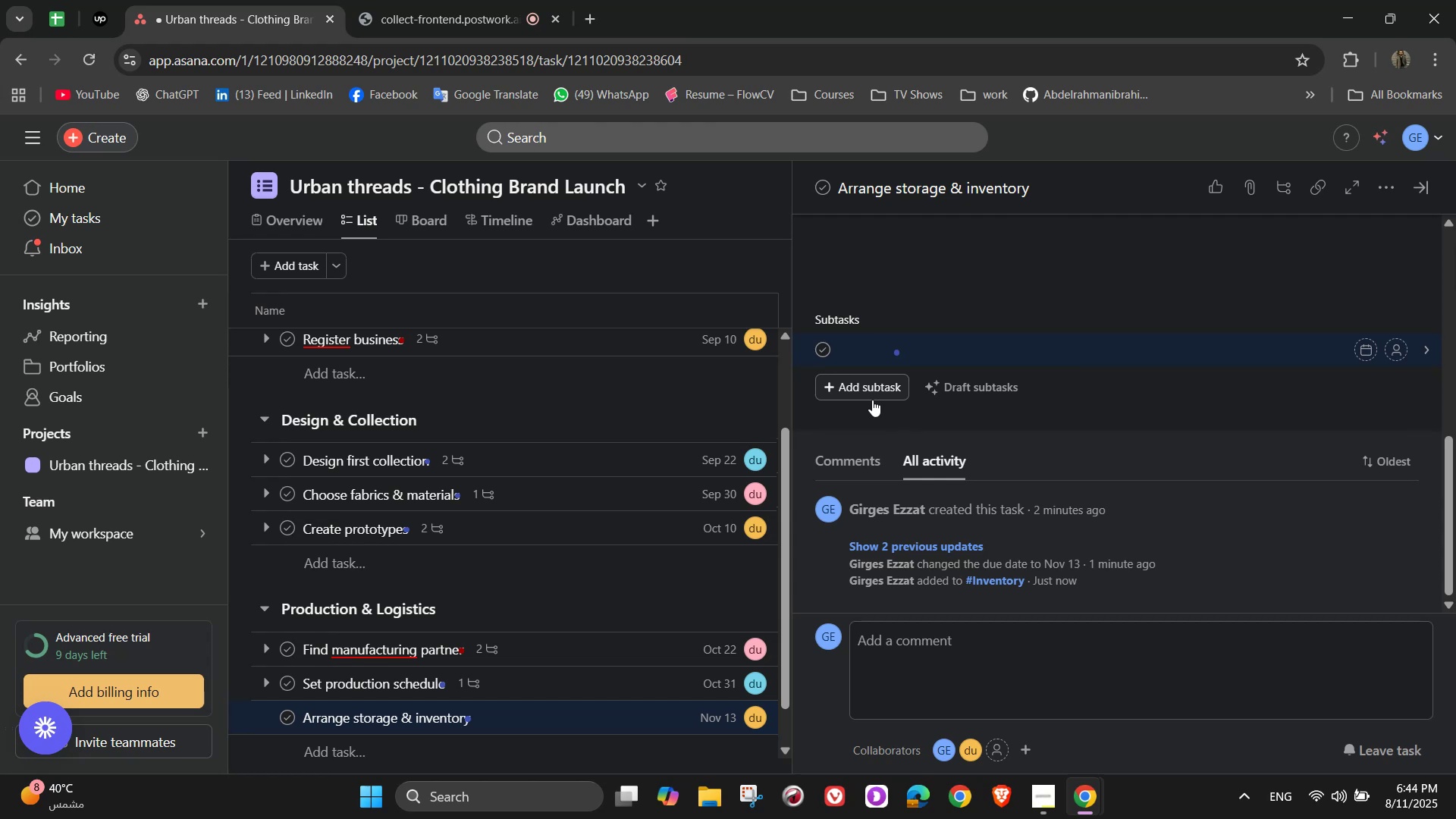 
type(Warehouse  or fulullment )
key(Backspace)
key(Backspace)
key(Backspace)
key(Backspace)
key(Backspace)
key(Backspace)
key(Backspace)
key(Backspace)
type(fillment center)
 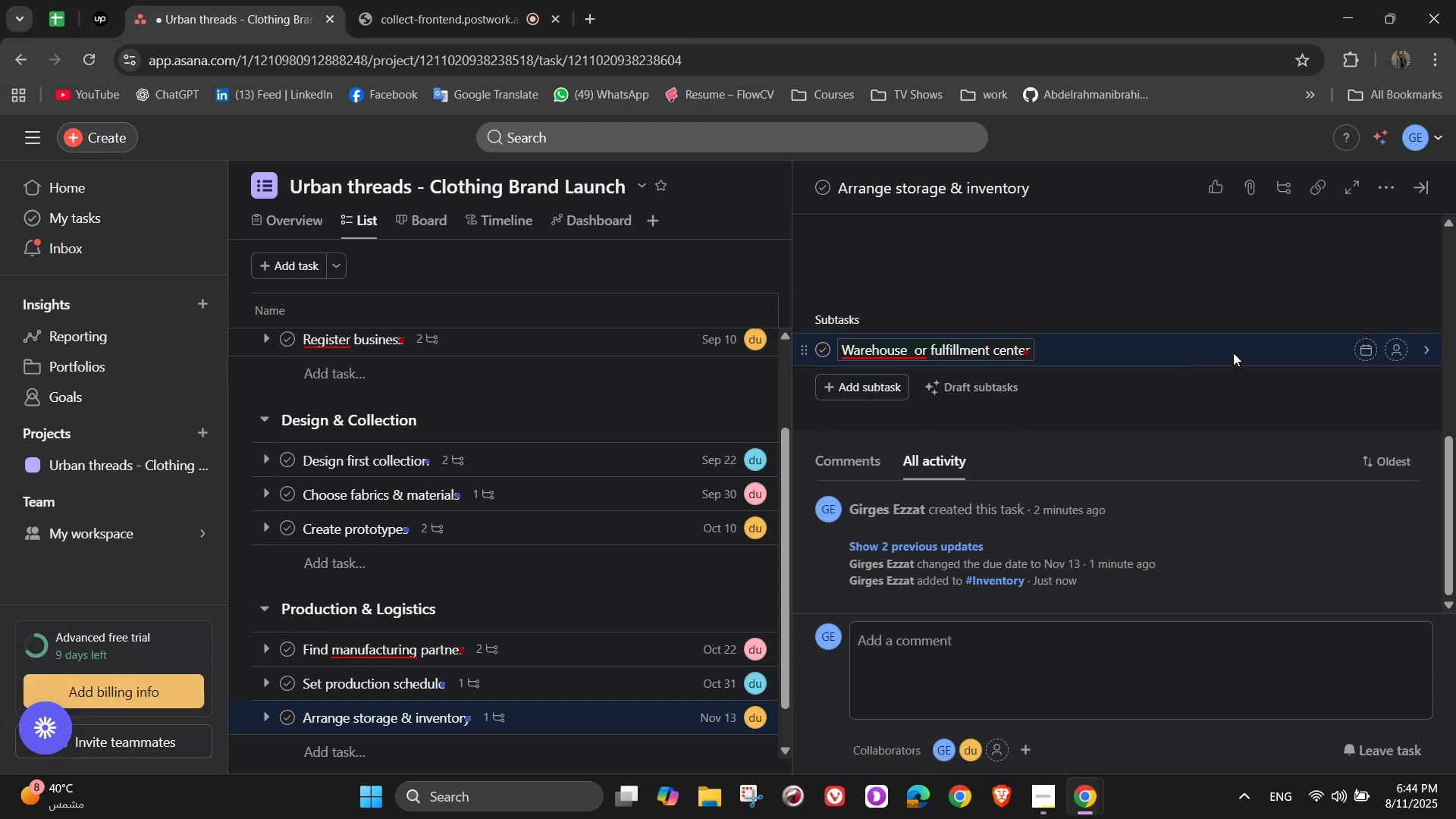 
left_click([915, 345])
 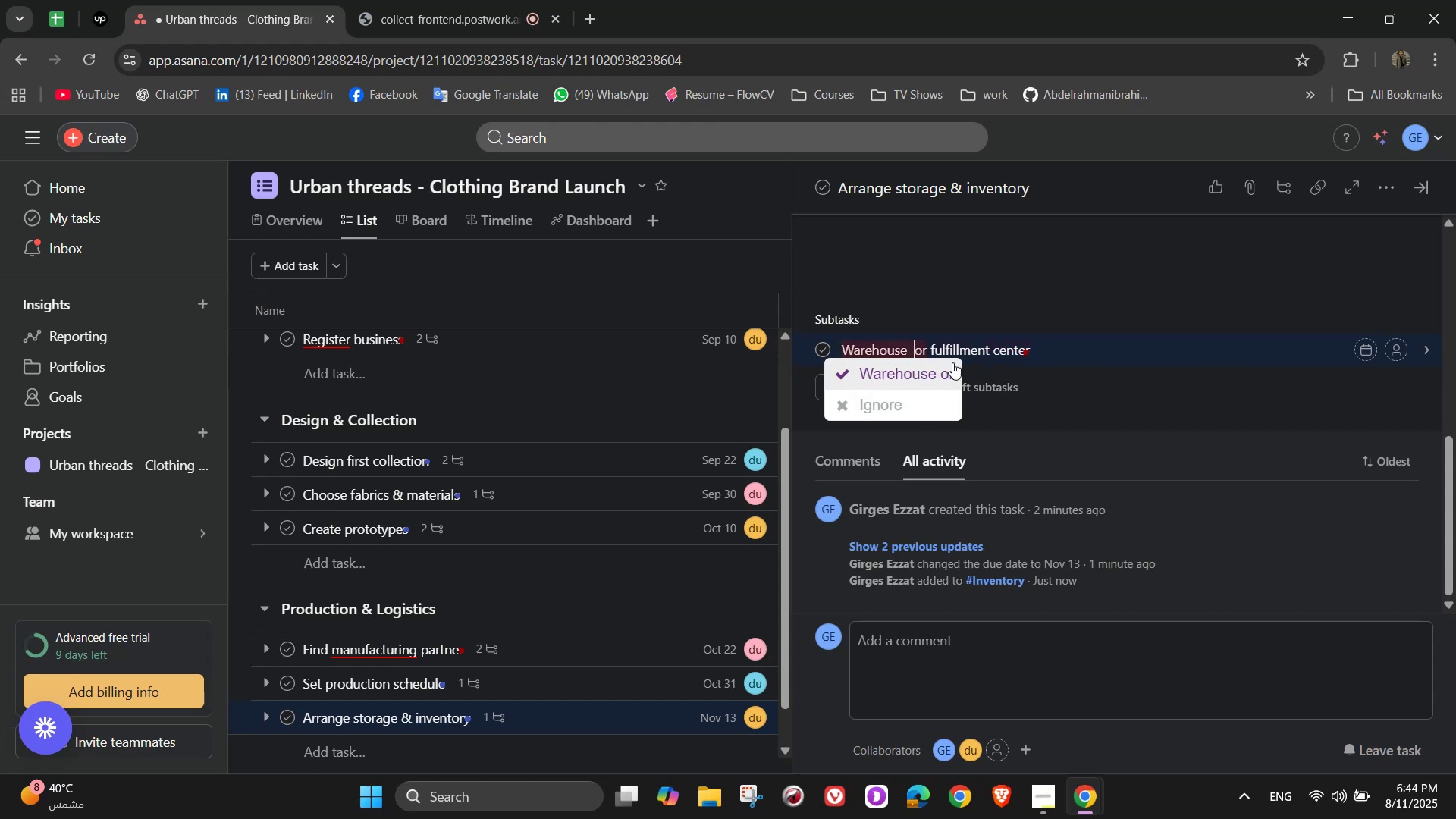 
key(Backspace)
 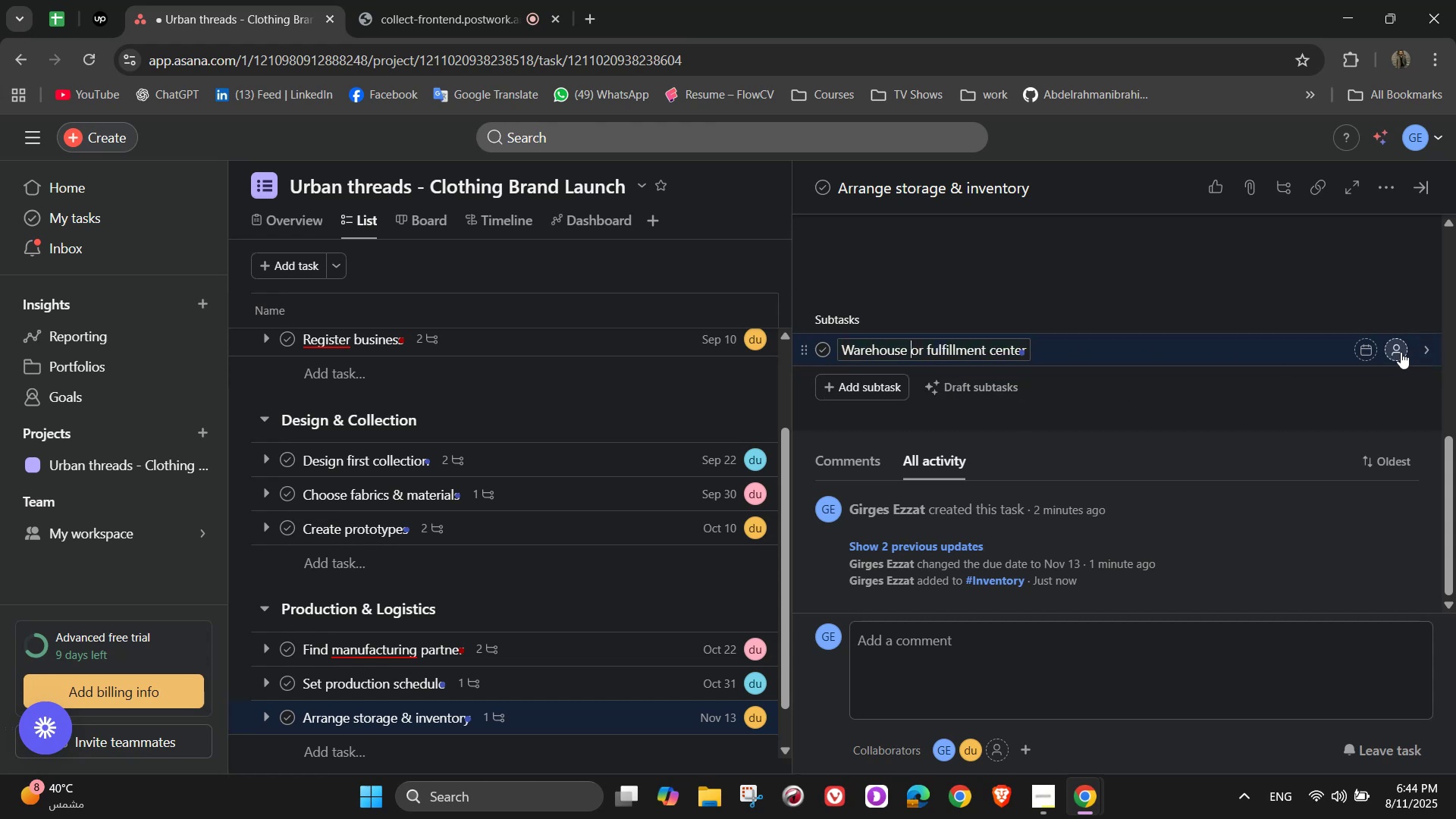 
left_click([1390, 344])
 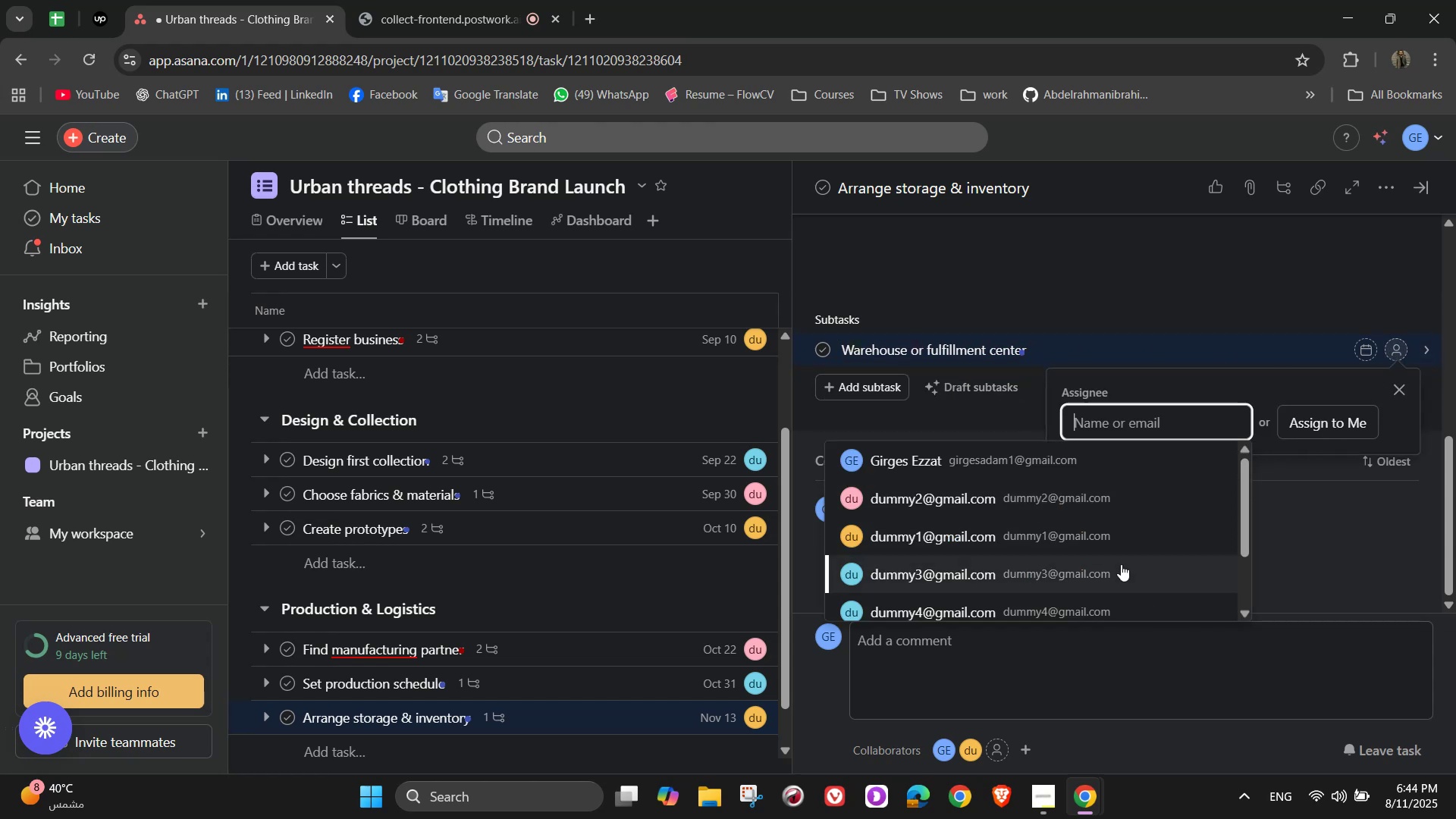 
left_click([1068, 539])
 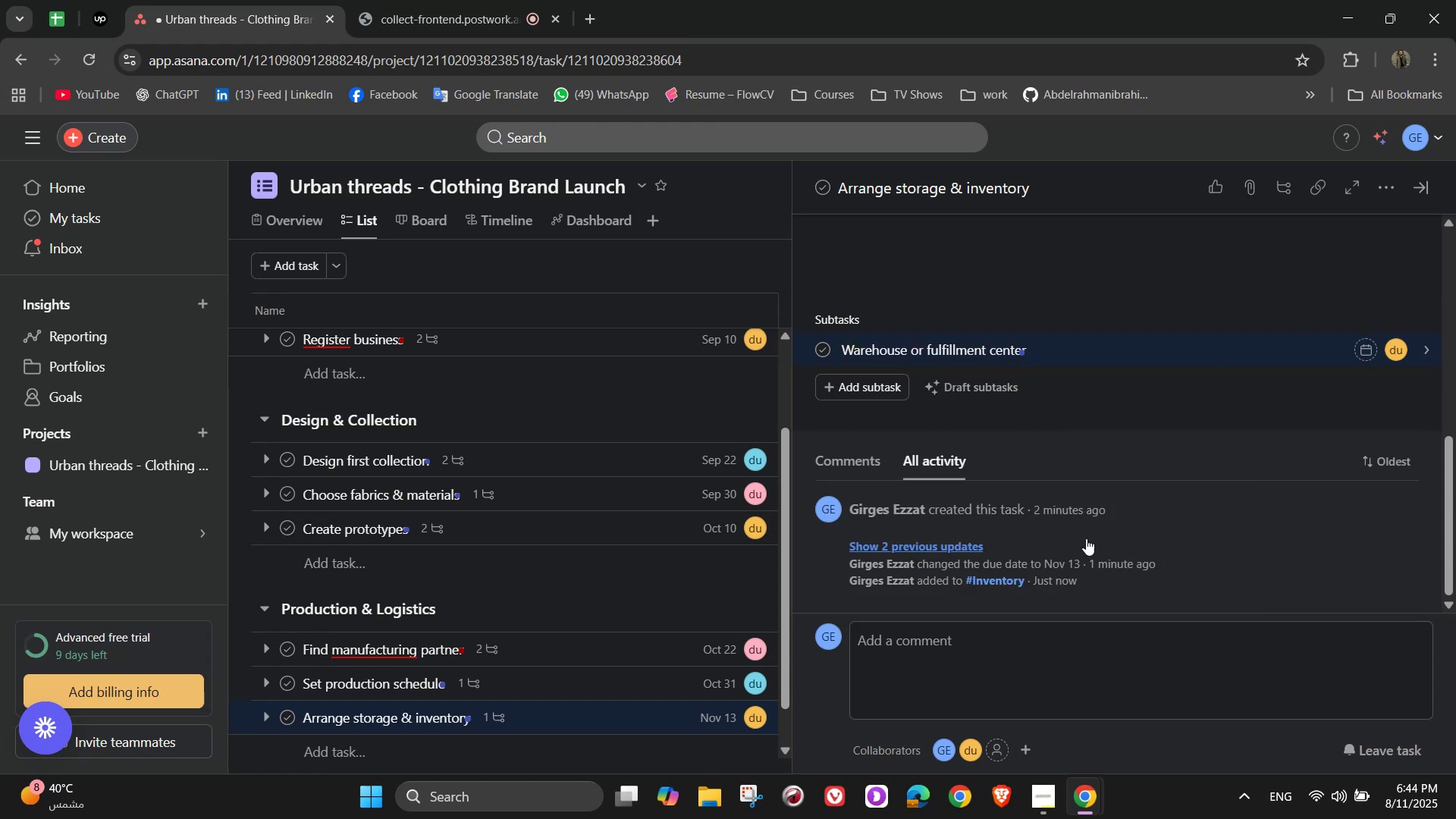 
scroll: coordinate [1174, 518], scroll_direction: up, amount: 8.0
 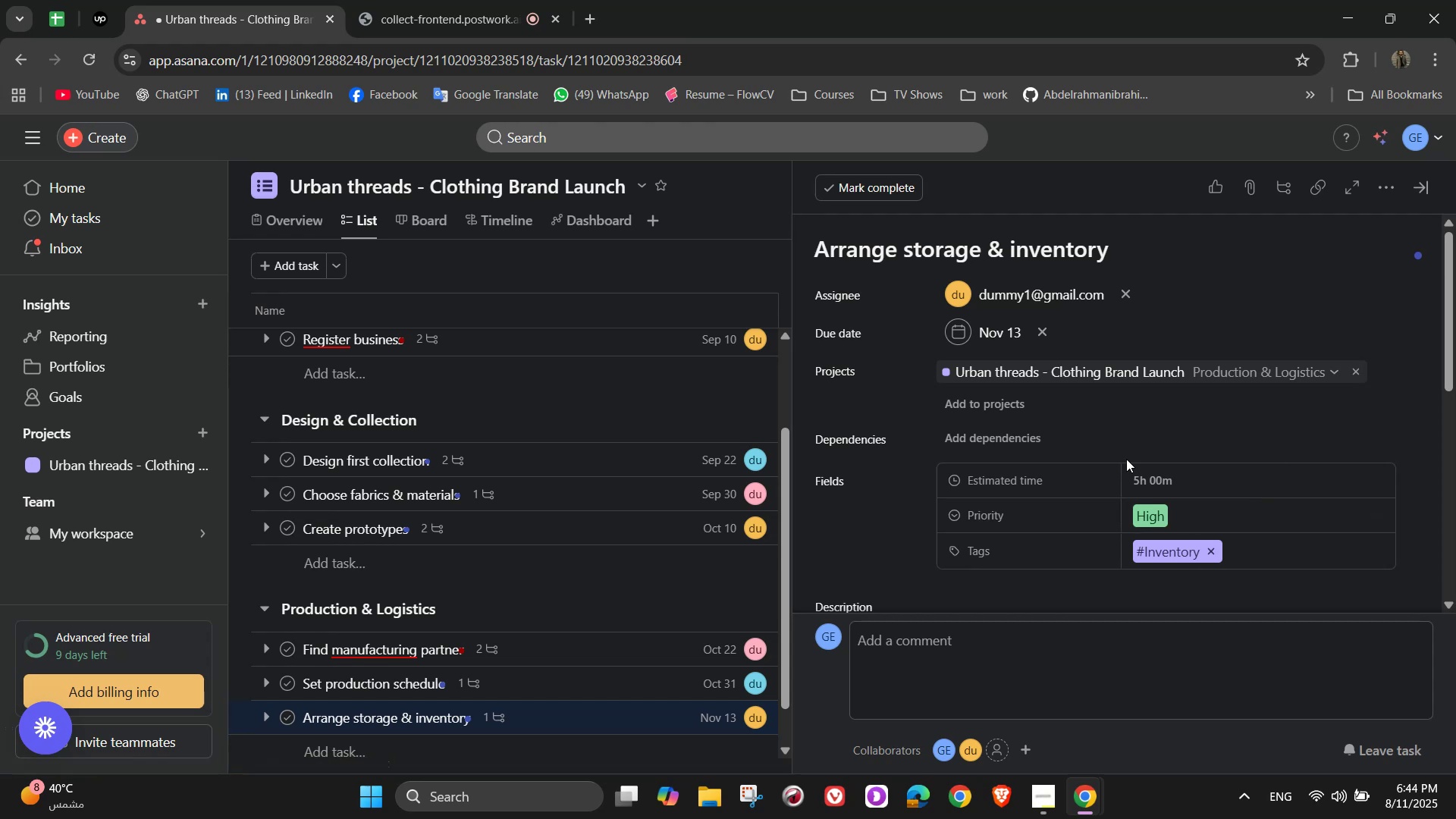 
wait(7.91)
 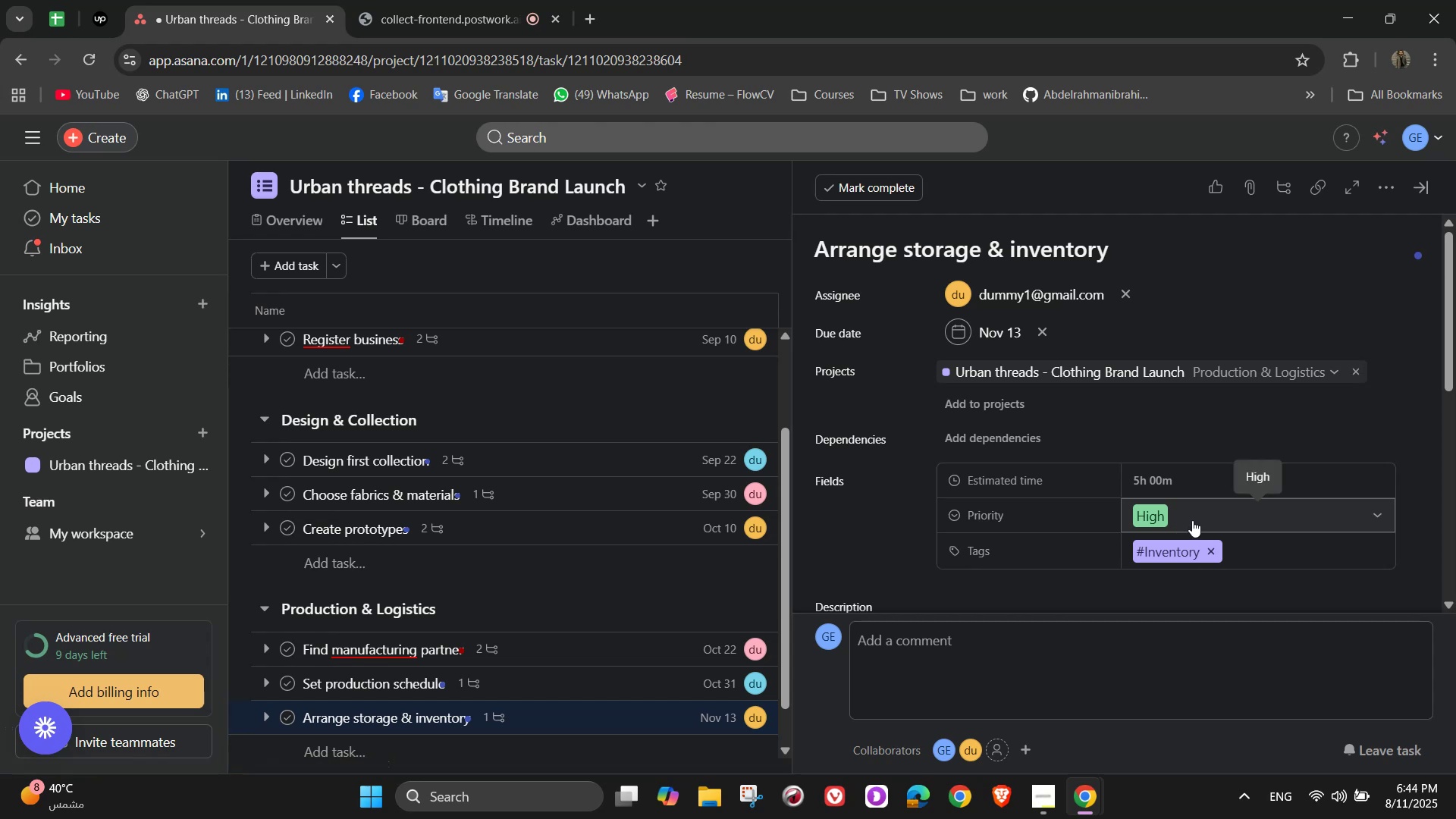 
scroll: coordinate [1106, 479], scroll_direction: down, amount: 7.0
 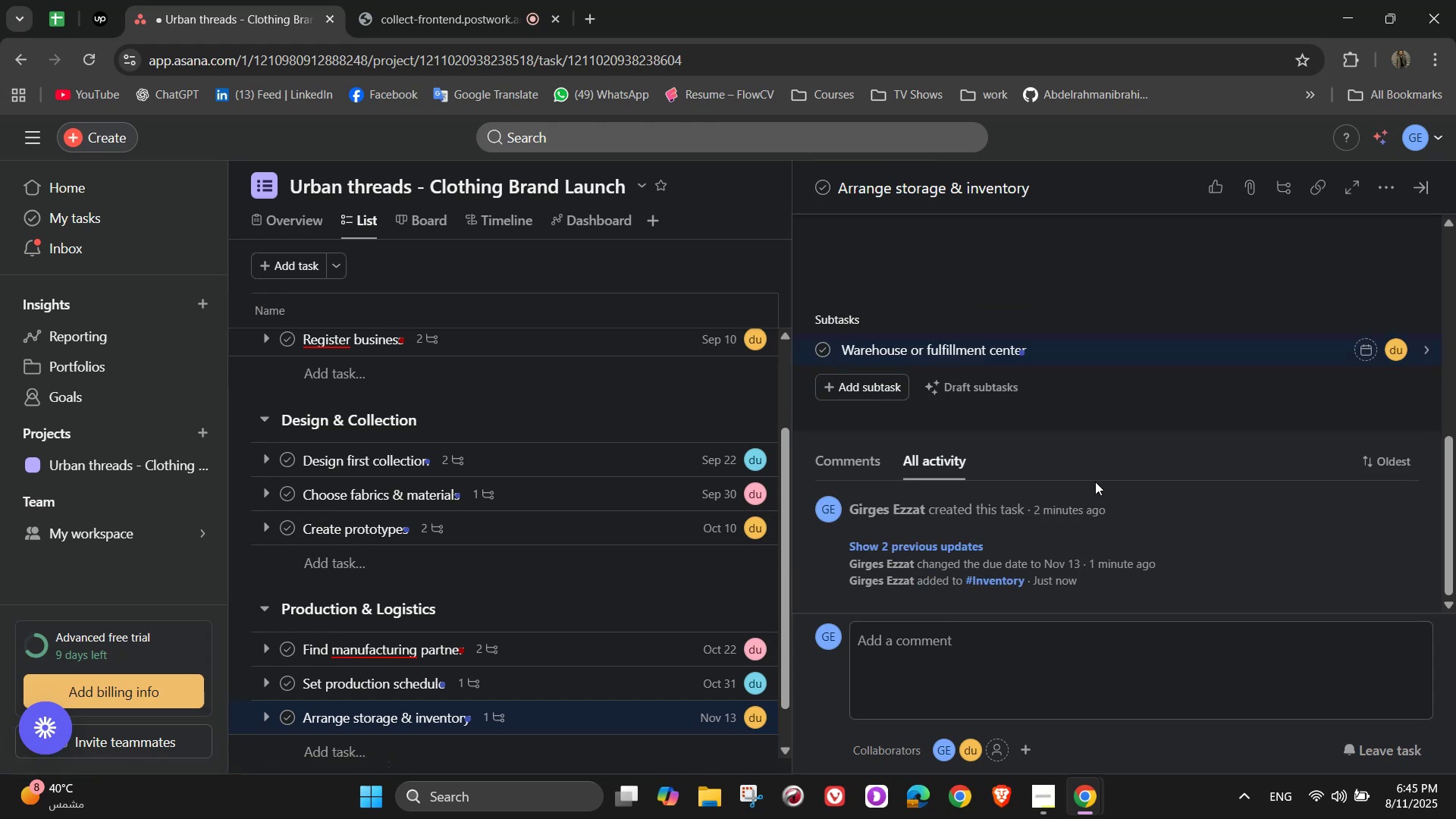 
mouse_move([1062, 507])
 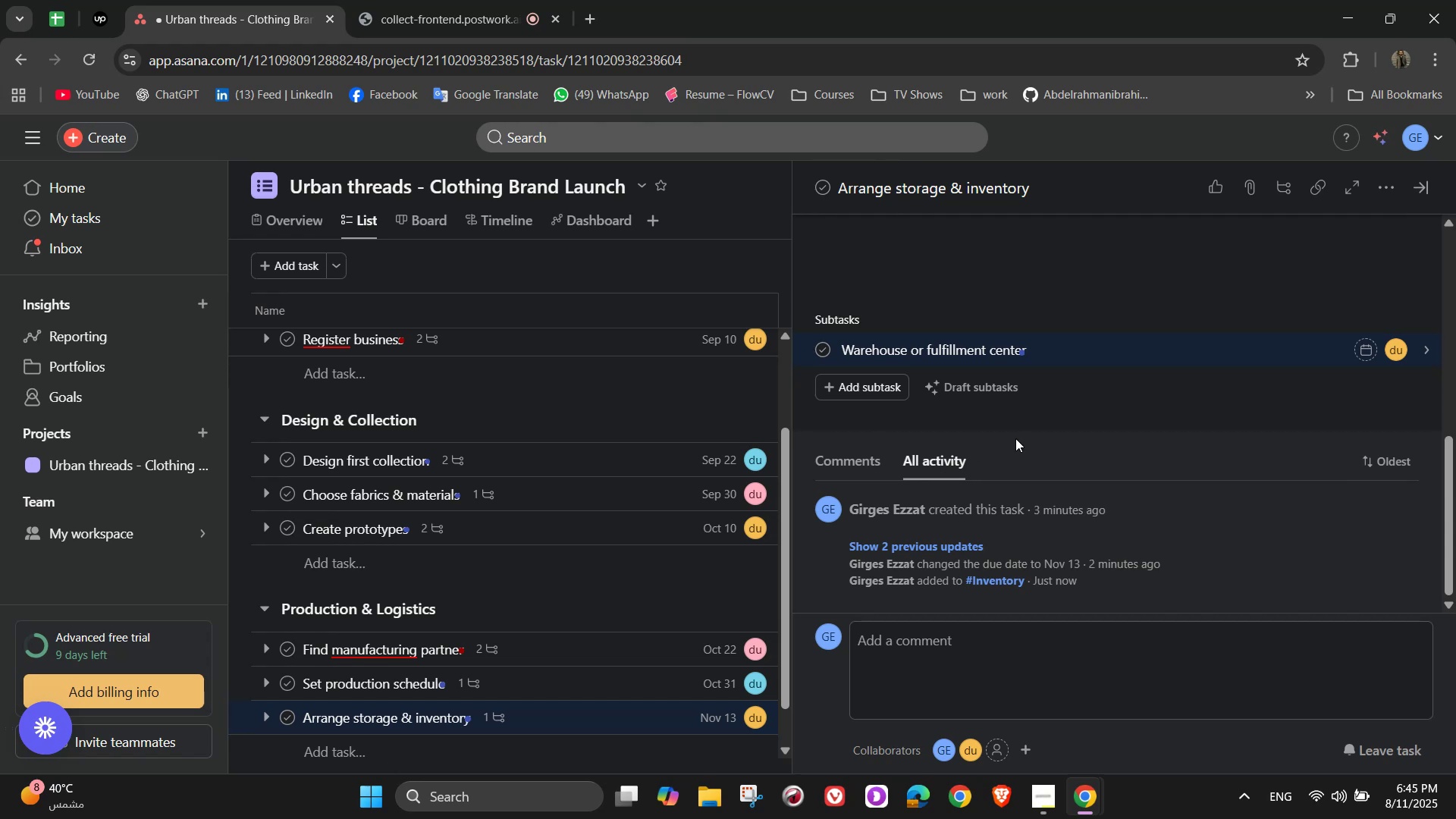 
scroll: coordinate [1348, 351], scroll_direction: up, amount: 6.0
 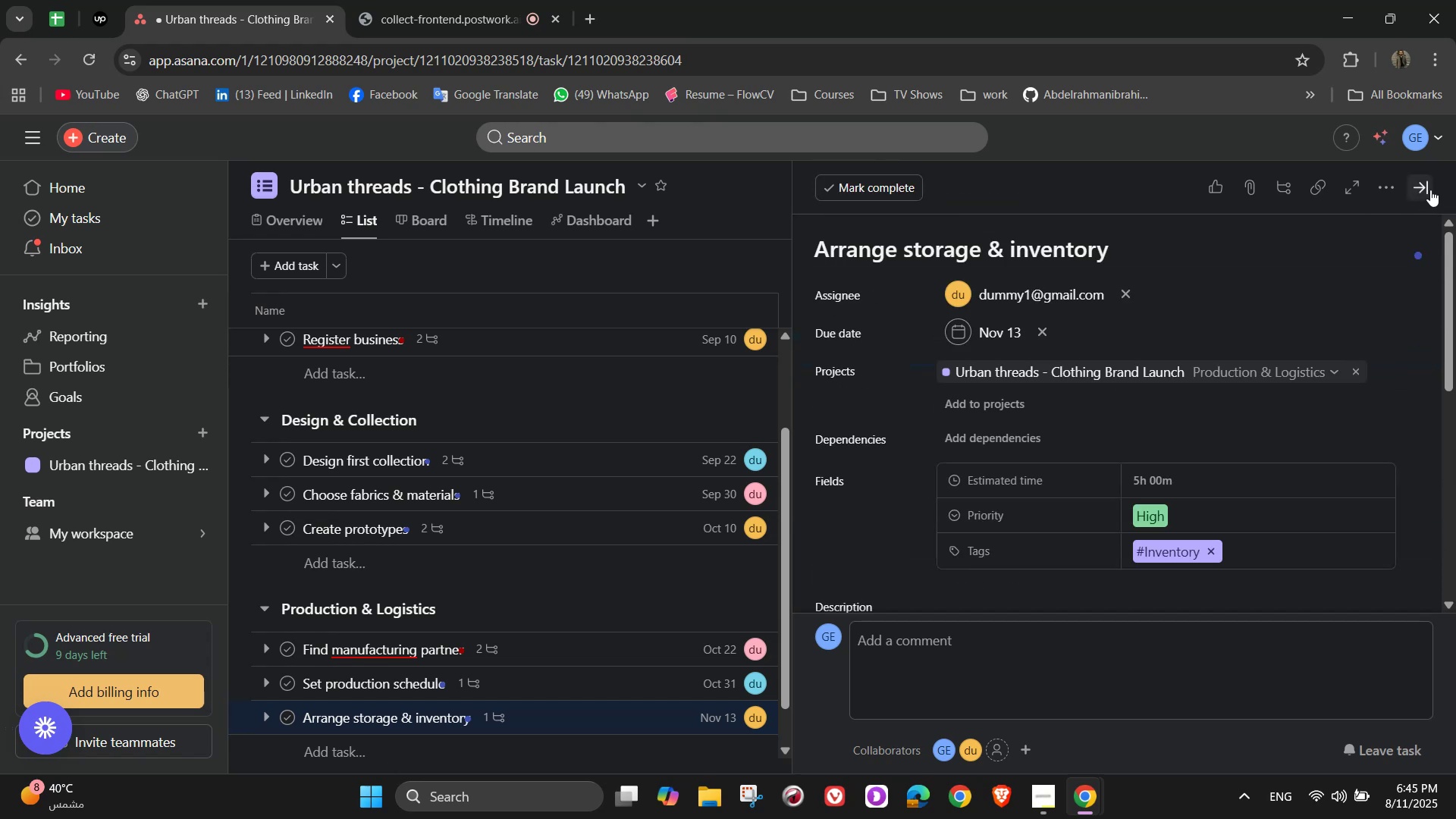 
left_click([1425, 179])
 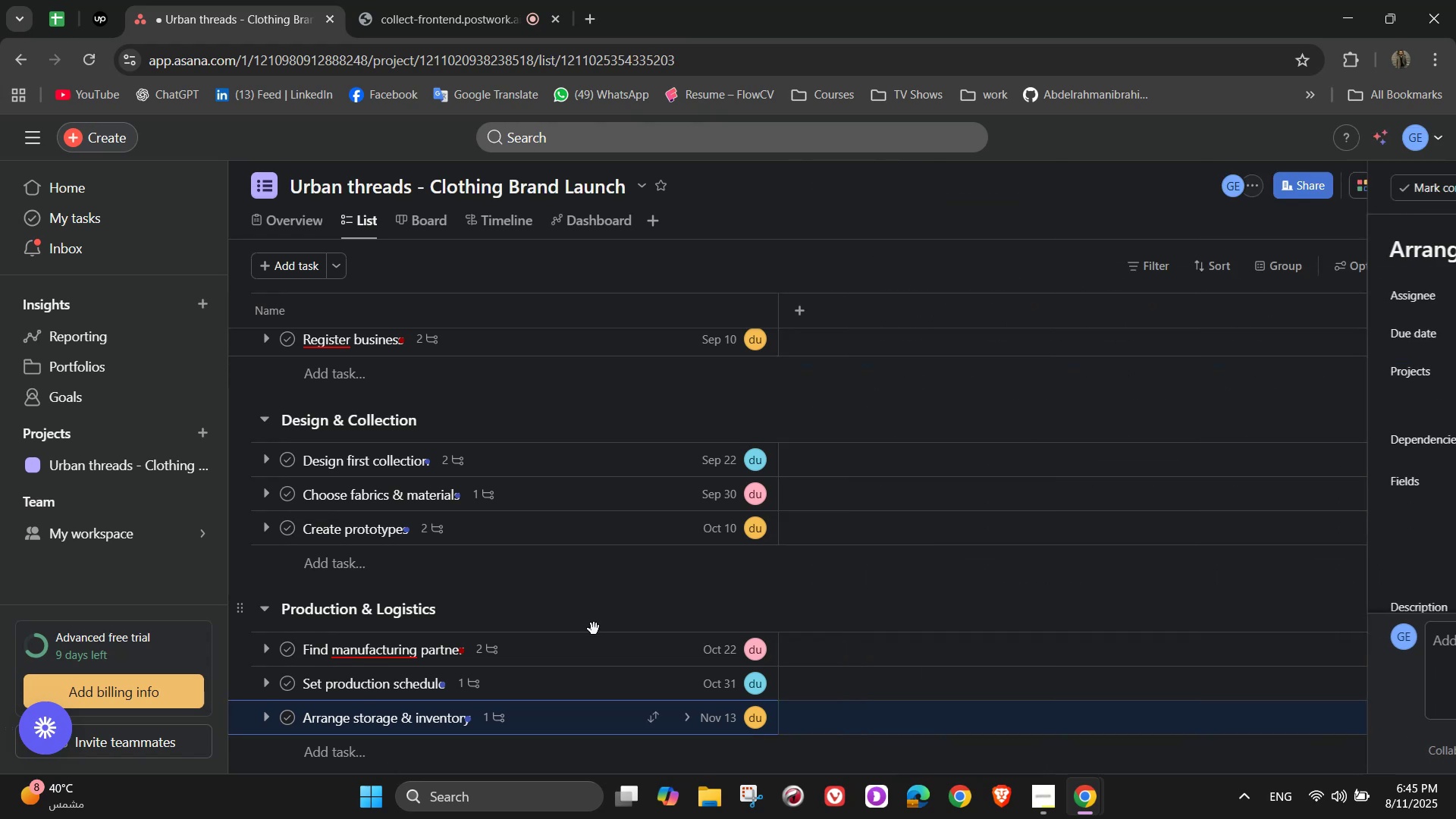 
scroll: coordinate [424, 725], scroll_direction: down, amount: 6.0
 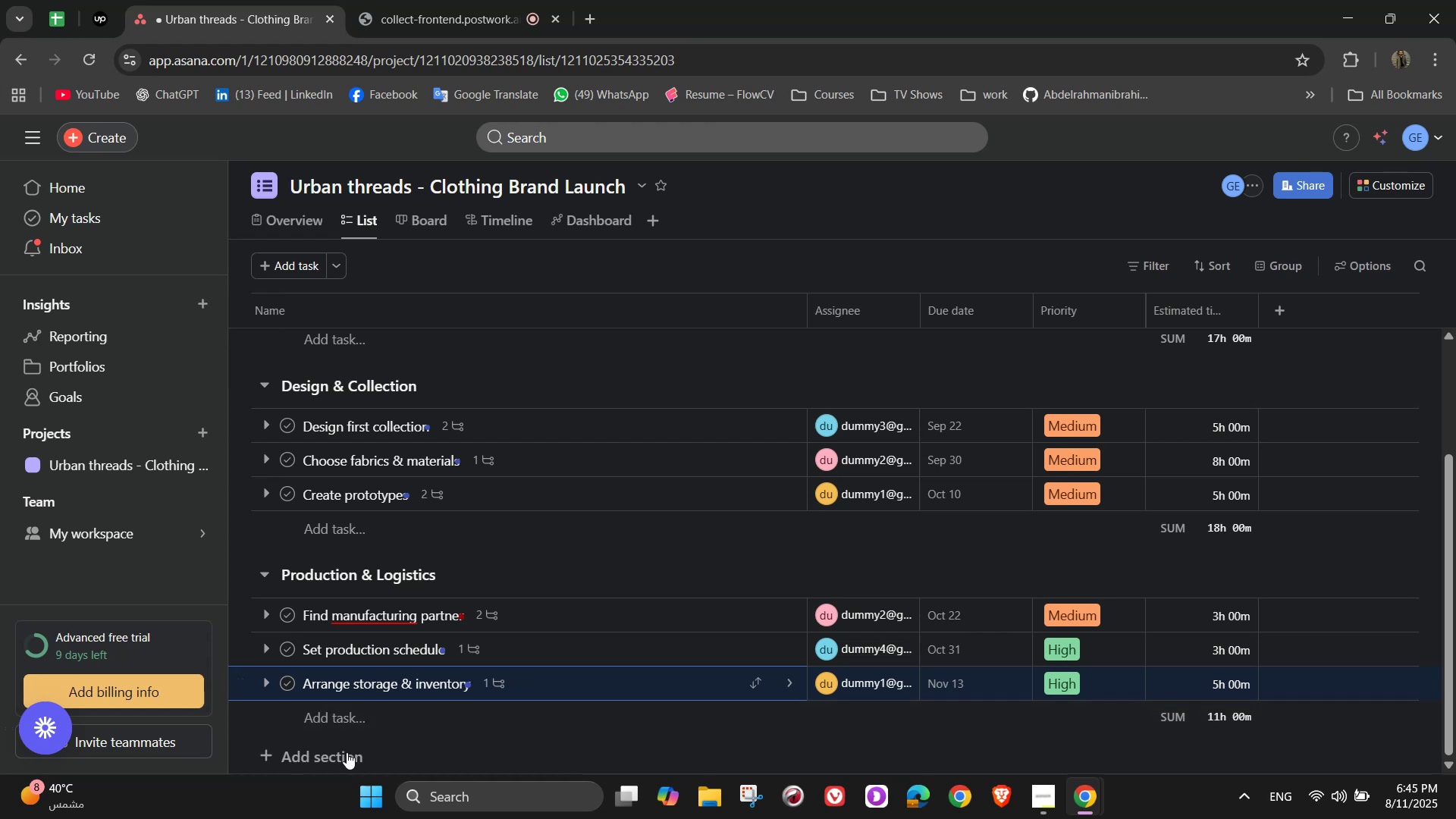 
left_click([342, 759])
 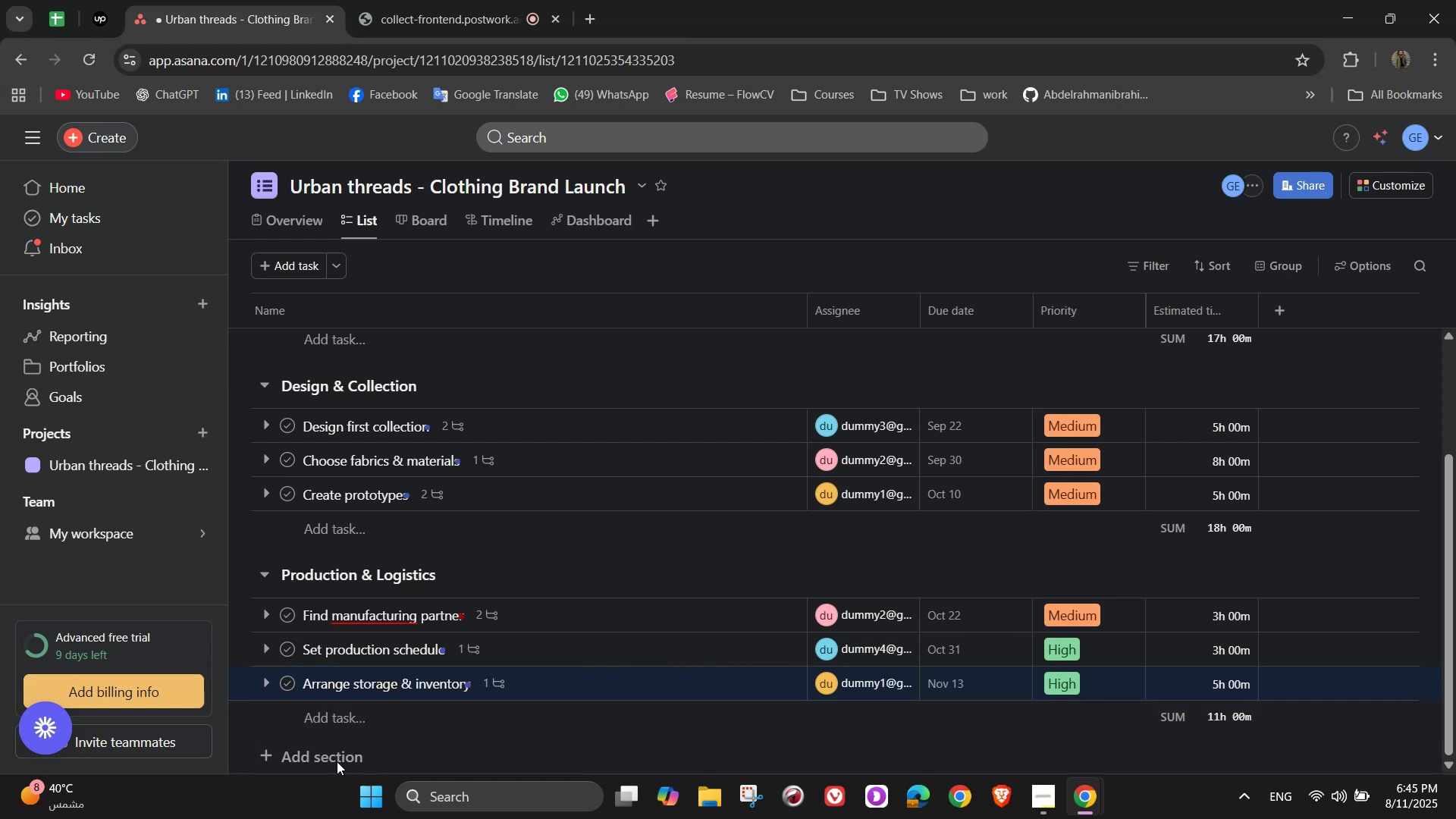 
double_click([323, 755])
 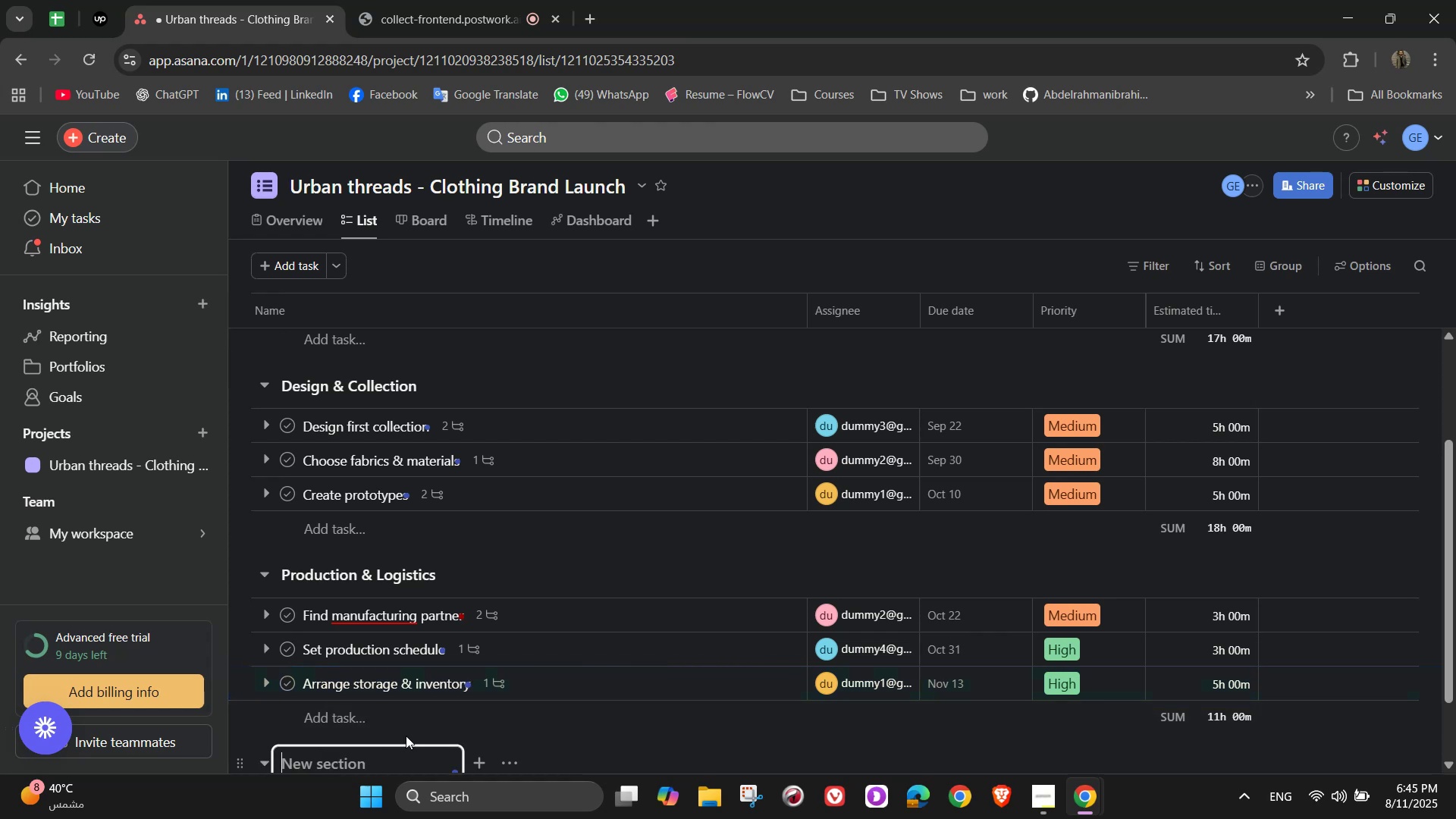 
scroll: coordinate [422, 719], scroll_direction: down, amount: 4.0
 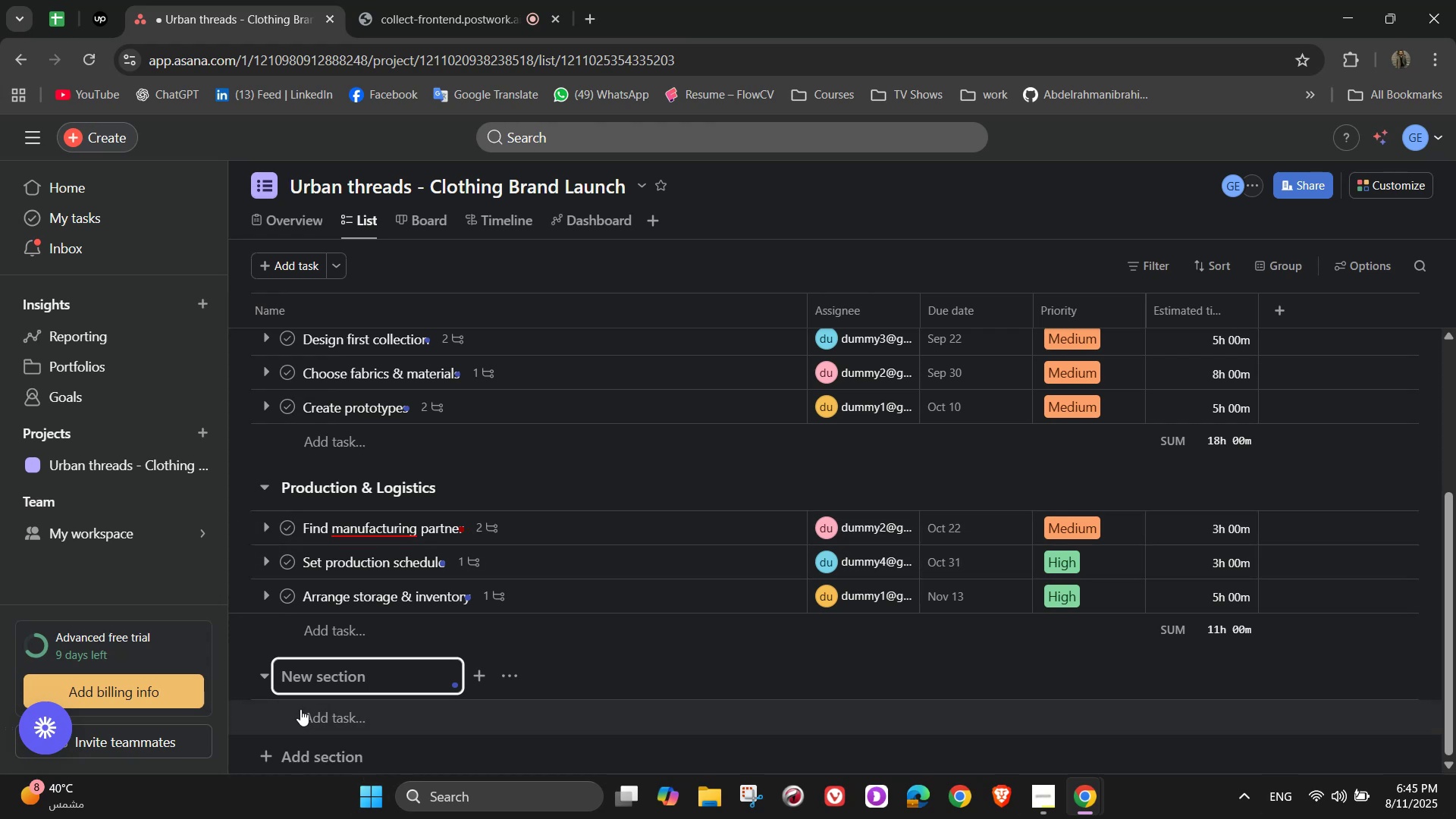 
wait(22.61)
 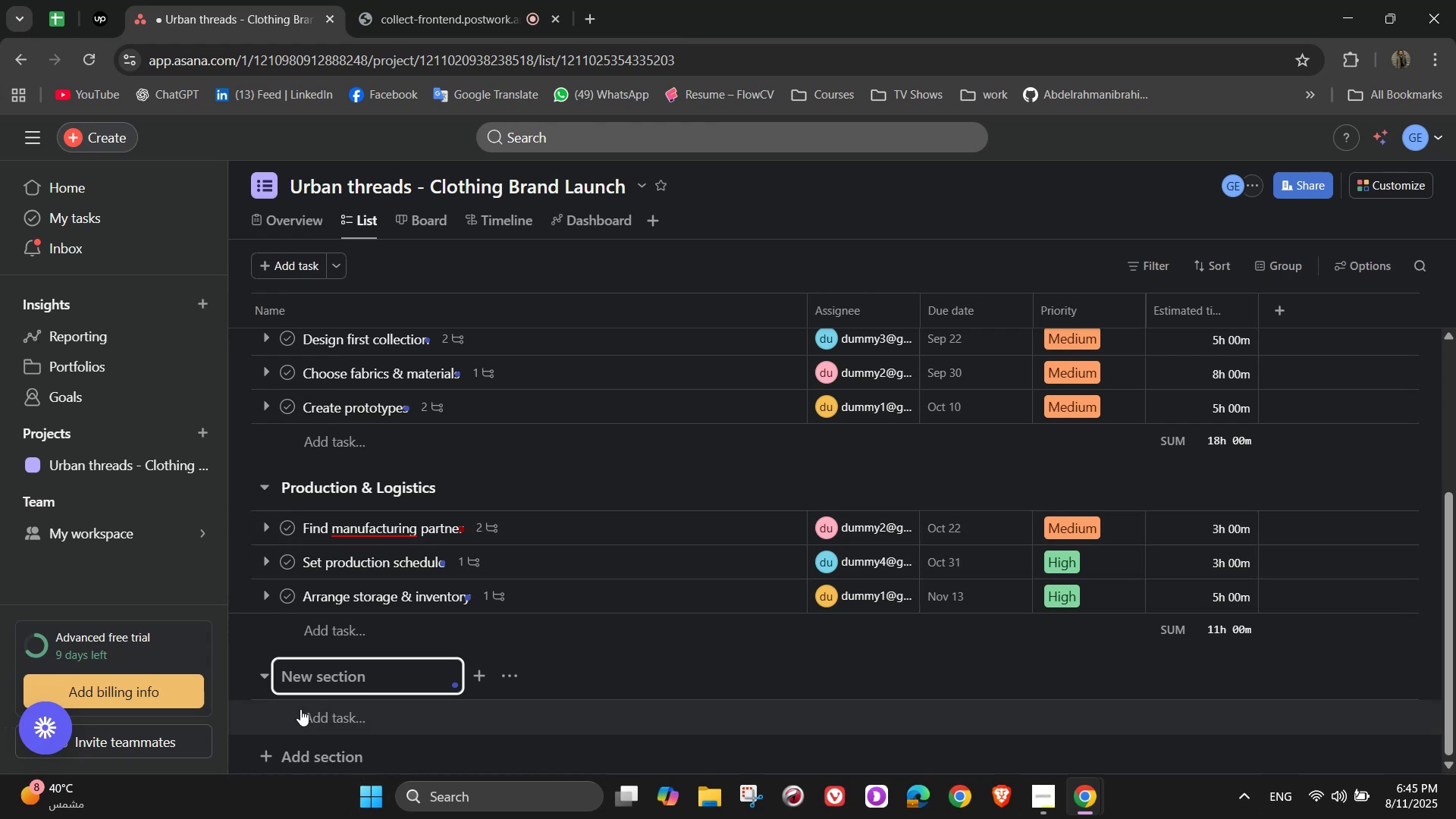 
type(Marketing & Launv)
key(Backspace)
type(ch)
 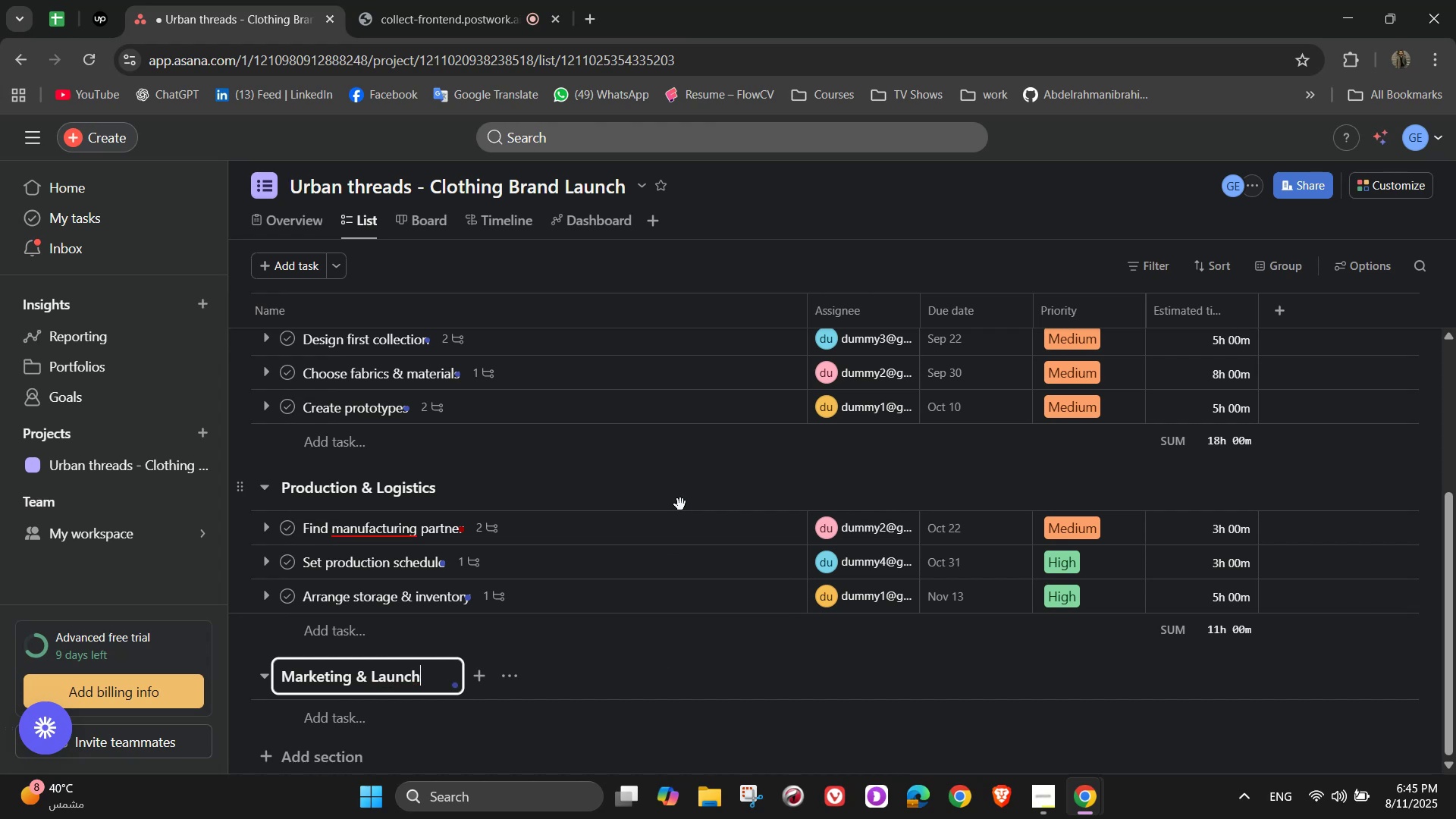 
left_click([308, 711])
 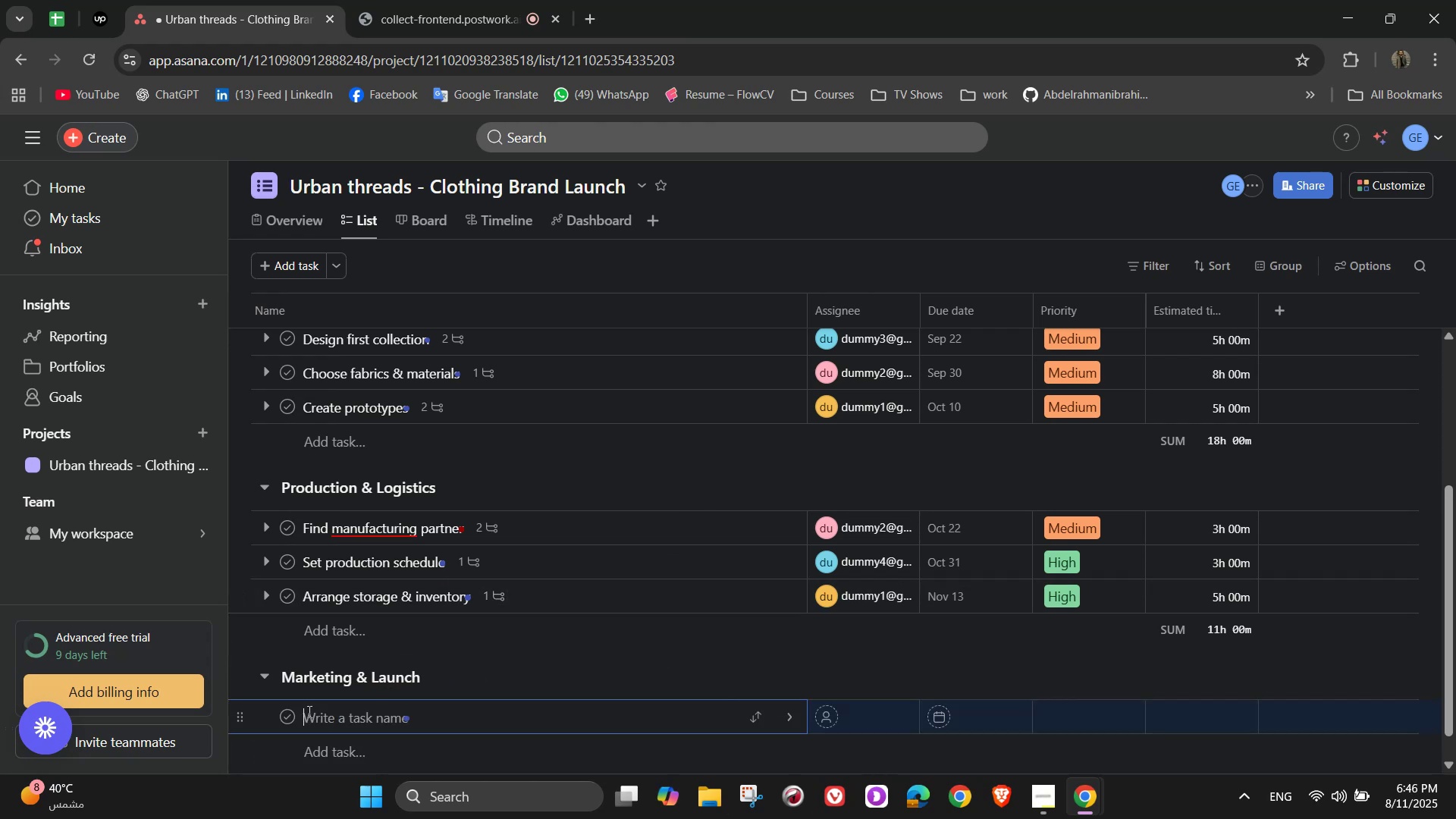 
type(Build website)
 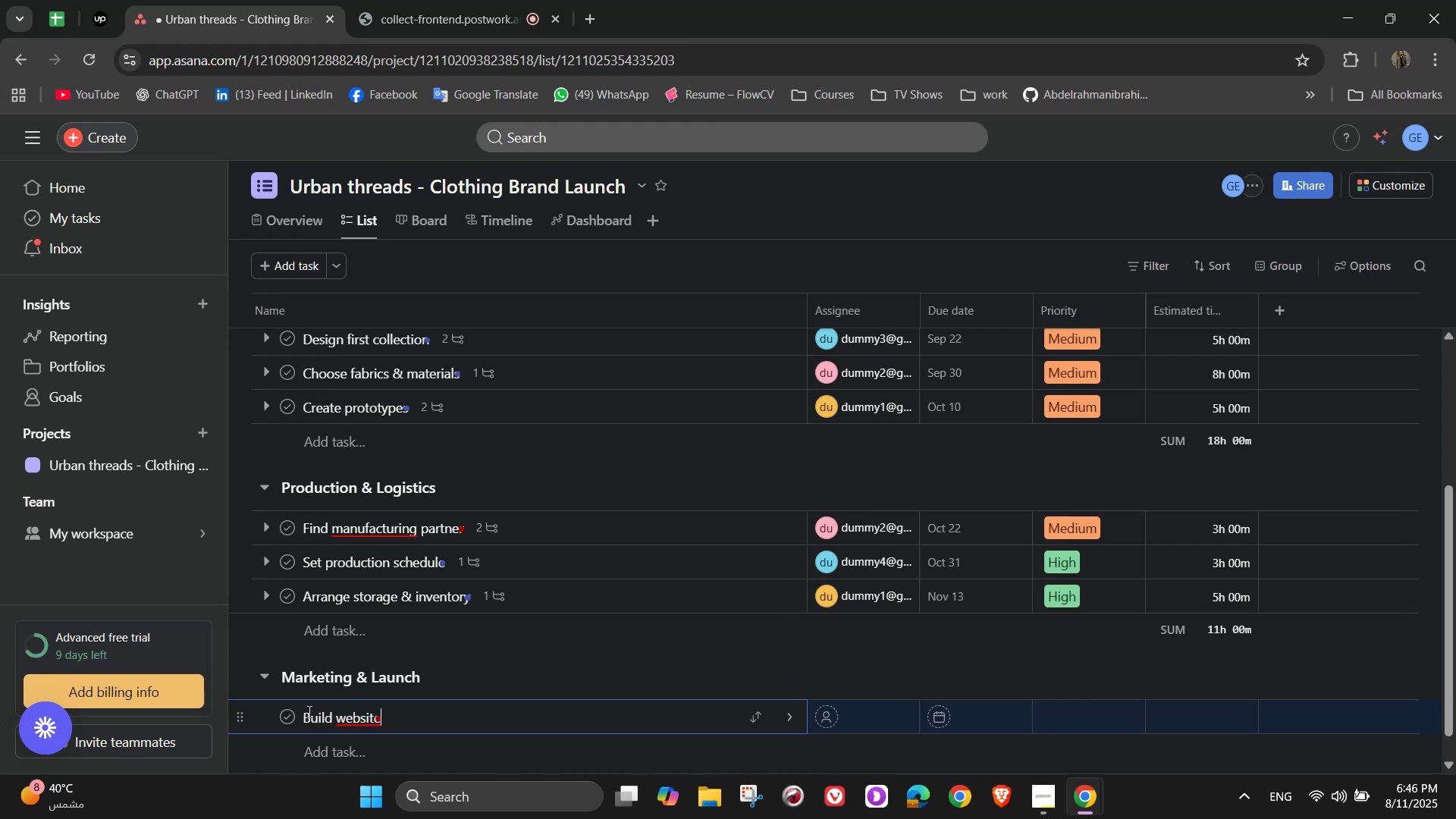 
key(Enter)
 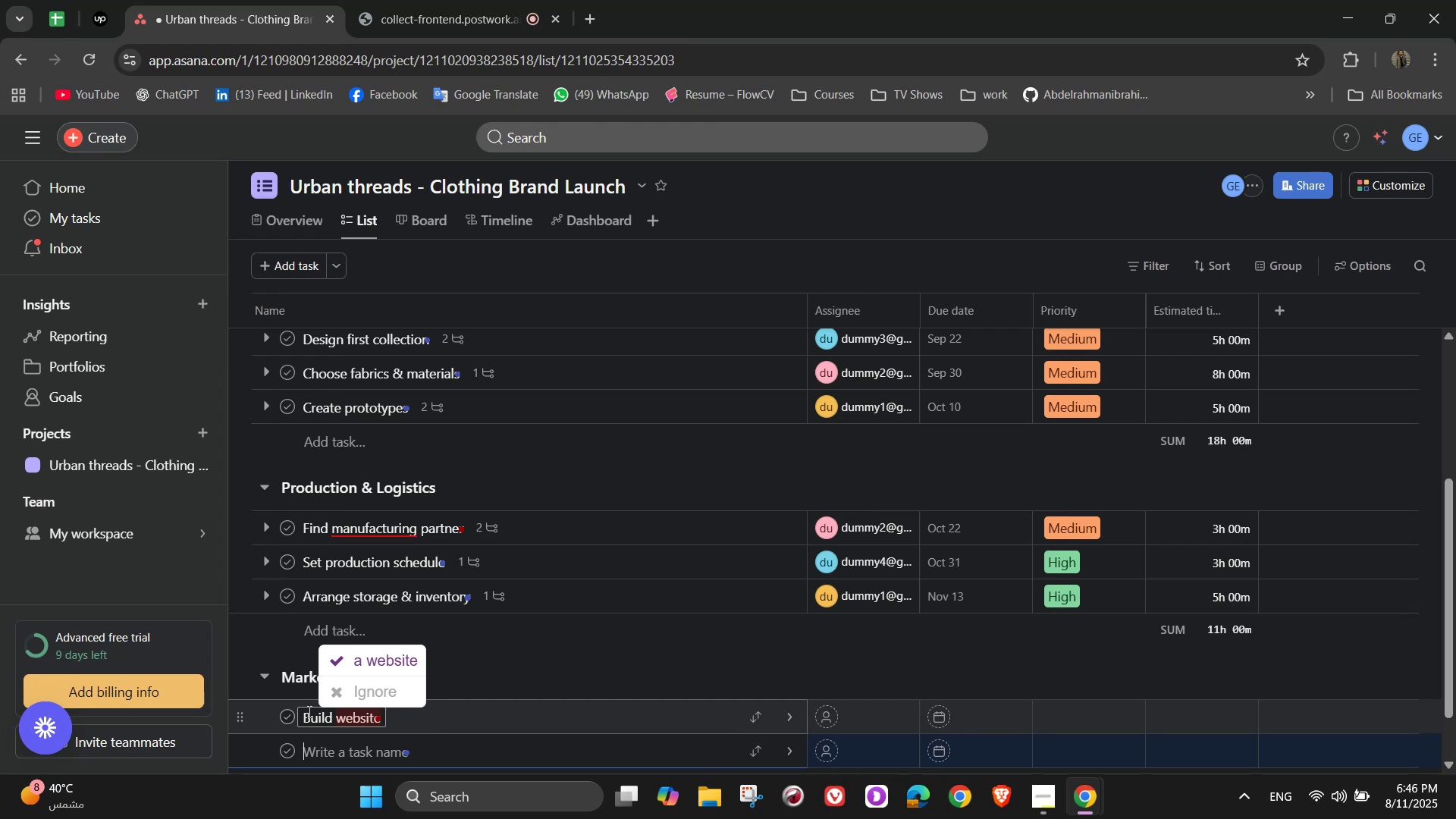 
scroll: coordinate [405, 684], scroll_direction: down, amount: 2.0
 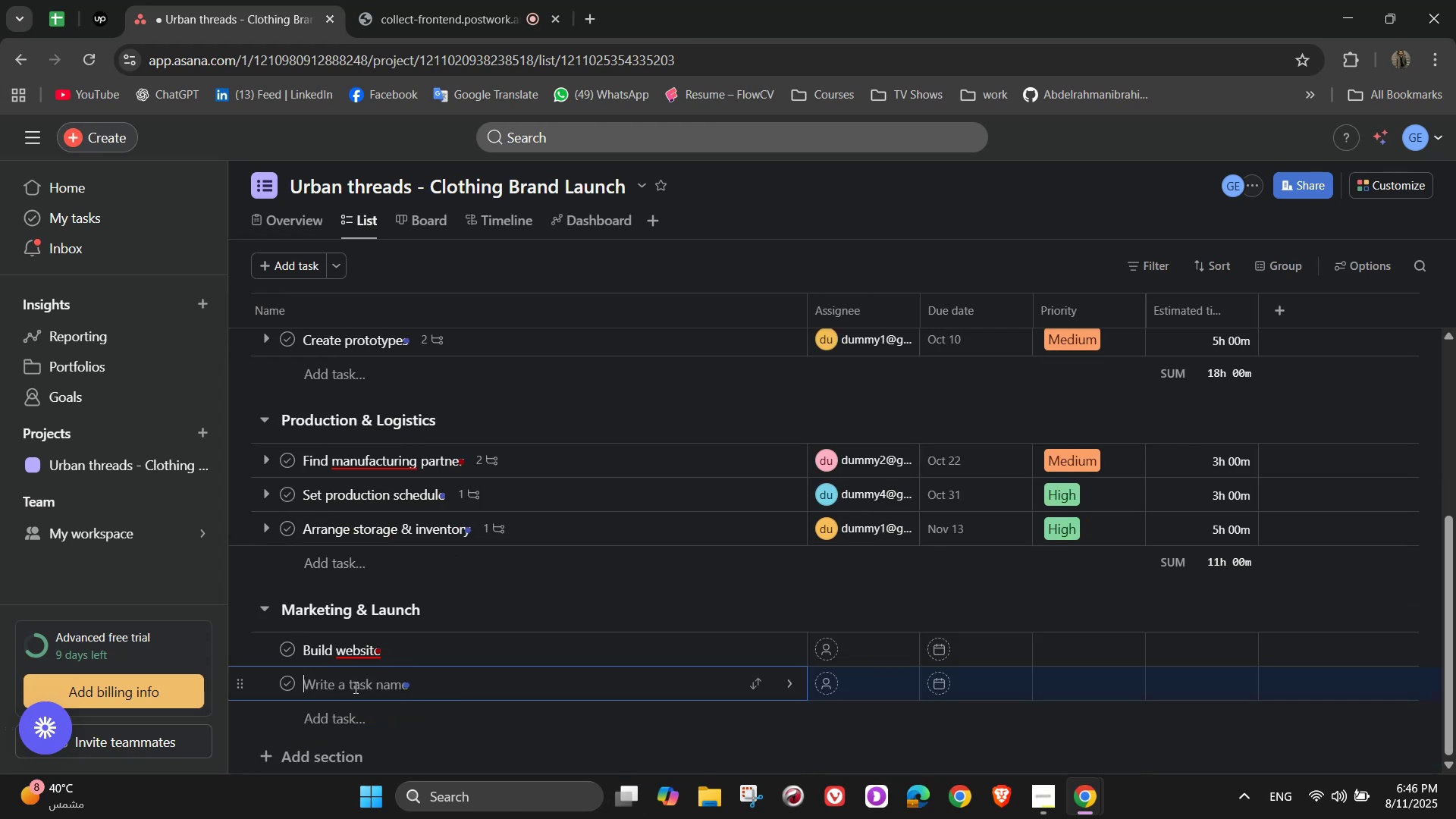 
type(Plan photoshoot)
key(Backspace)
type(t)
 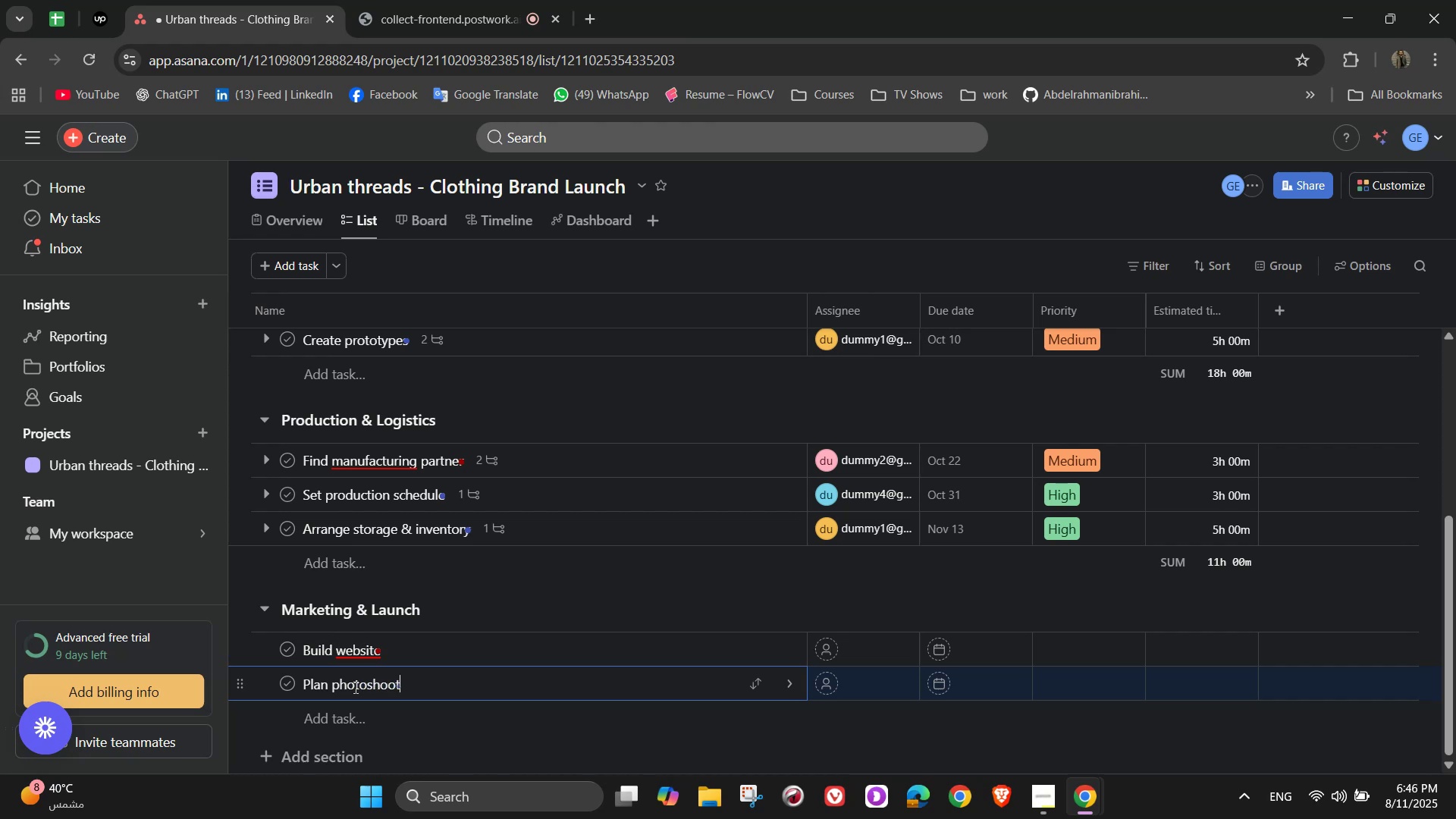 
key(Enter)
 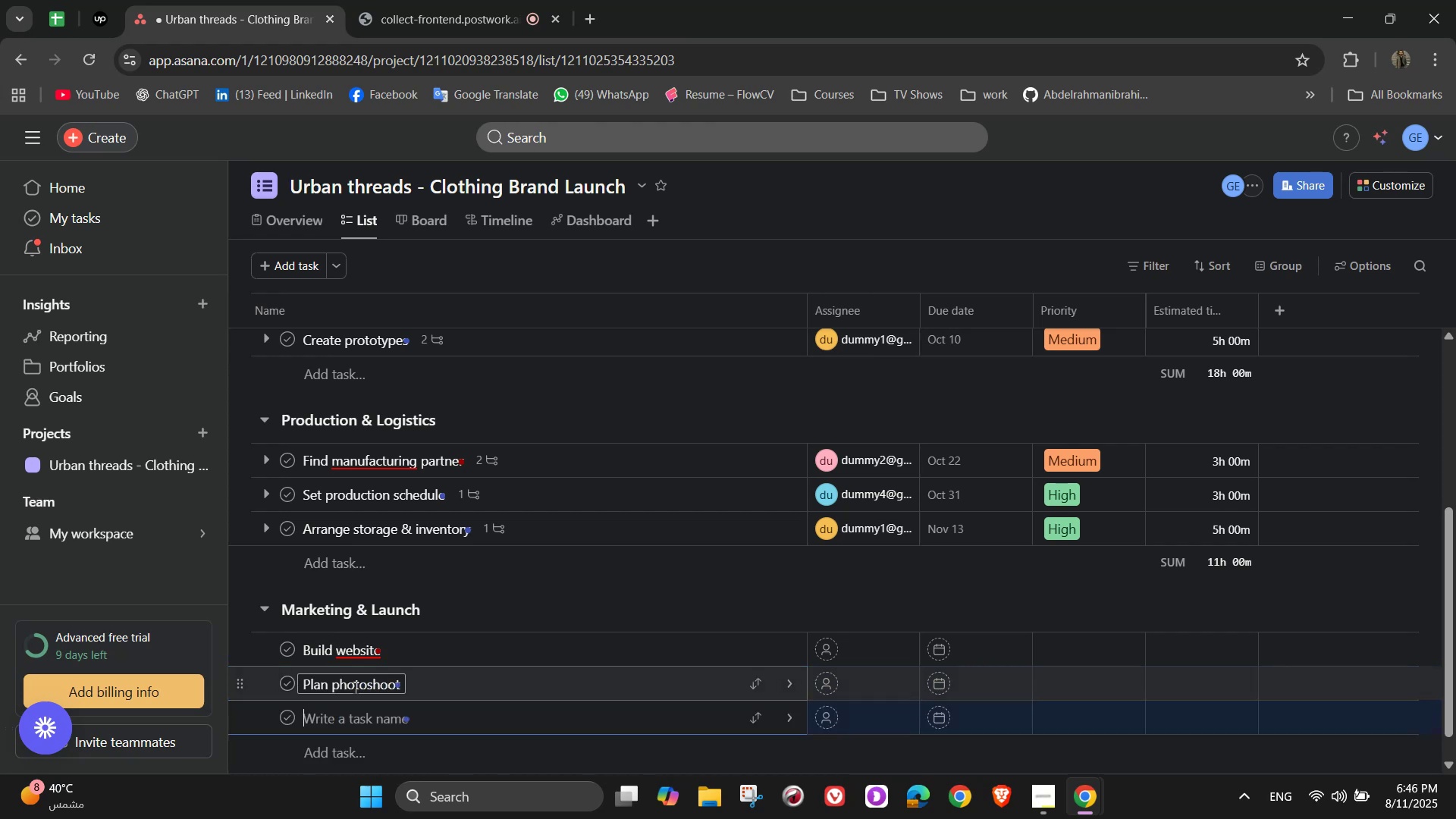 
type(Create si)
key(Backspace)
type(ocial mdia pages)
 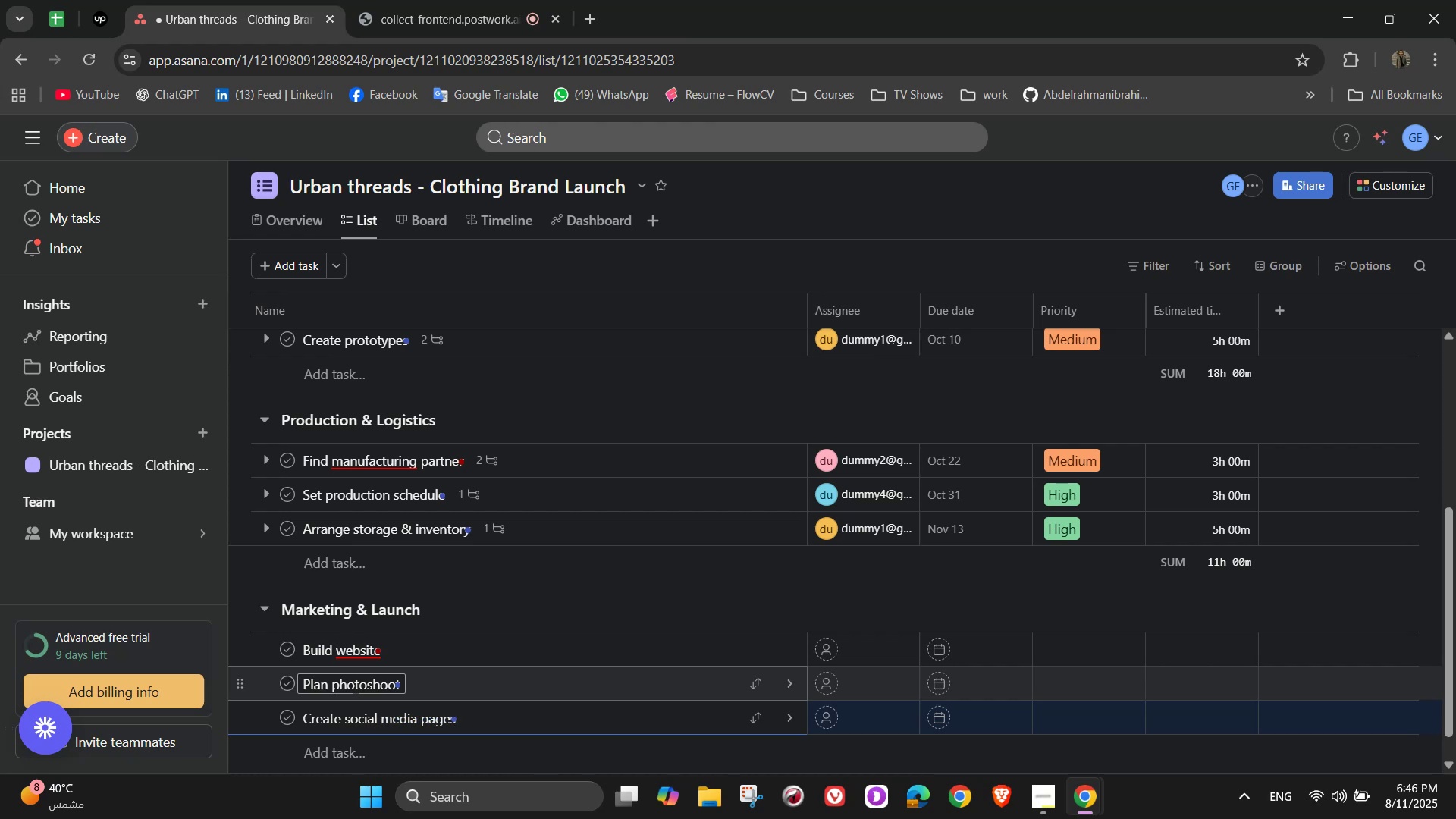 
key(NumpadEnter)
type(Launch pre-orders)
 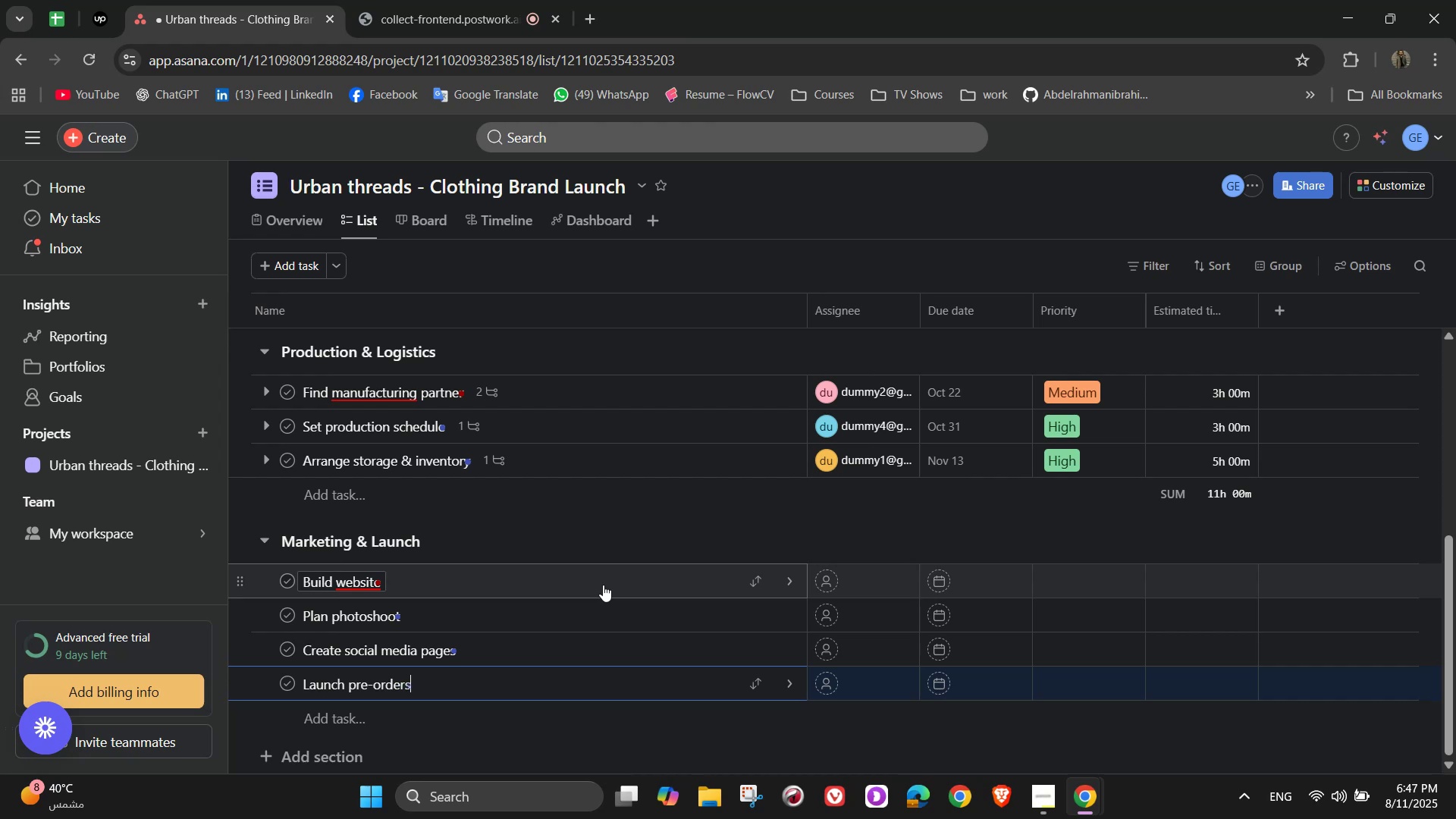 
scroll: coordinate [354, 687], scroll_direction: down, amount: 1.0
 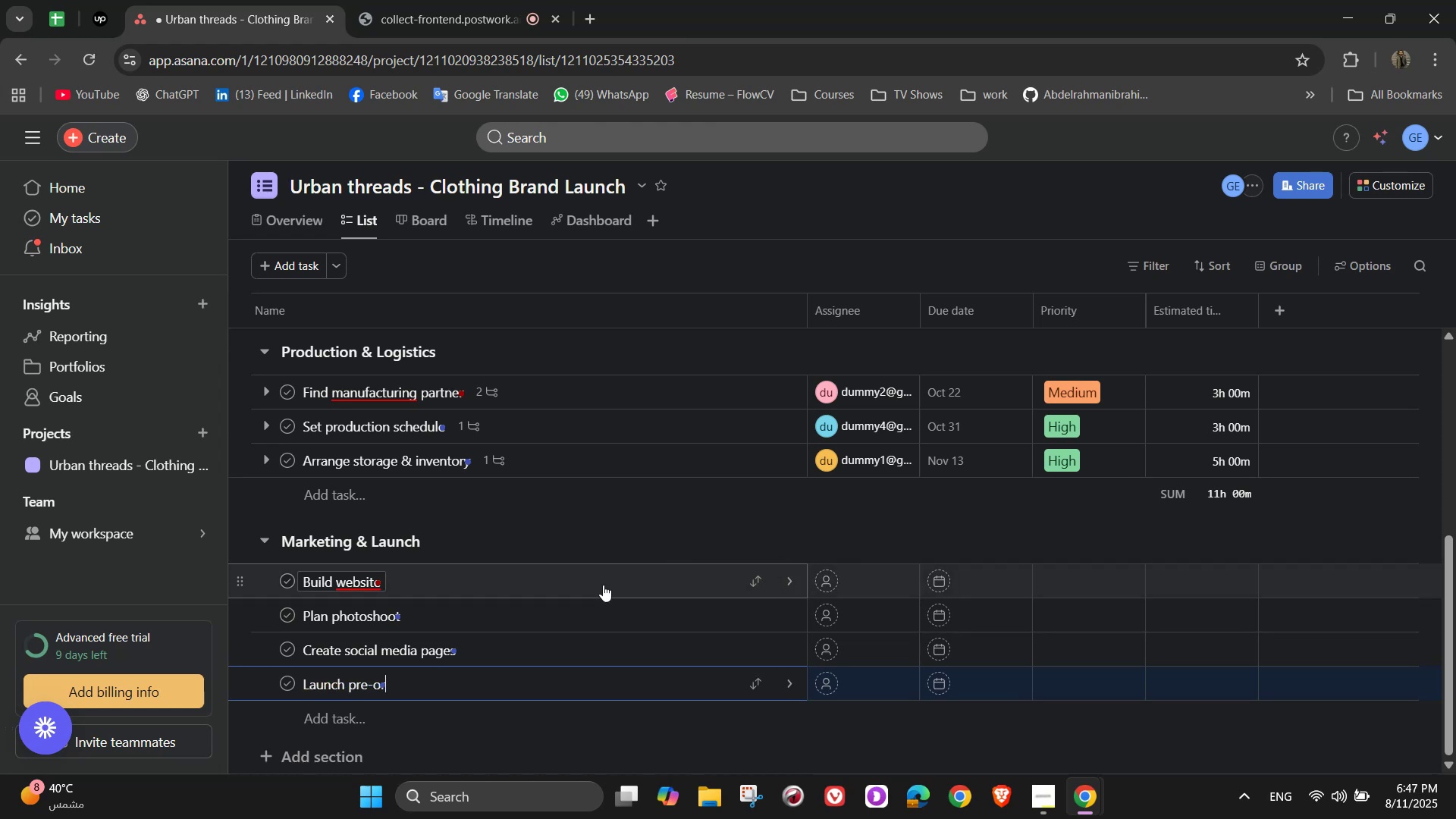 
left_click([629, 592])
 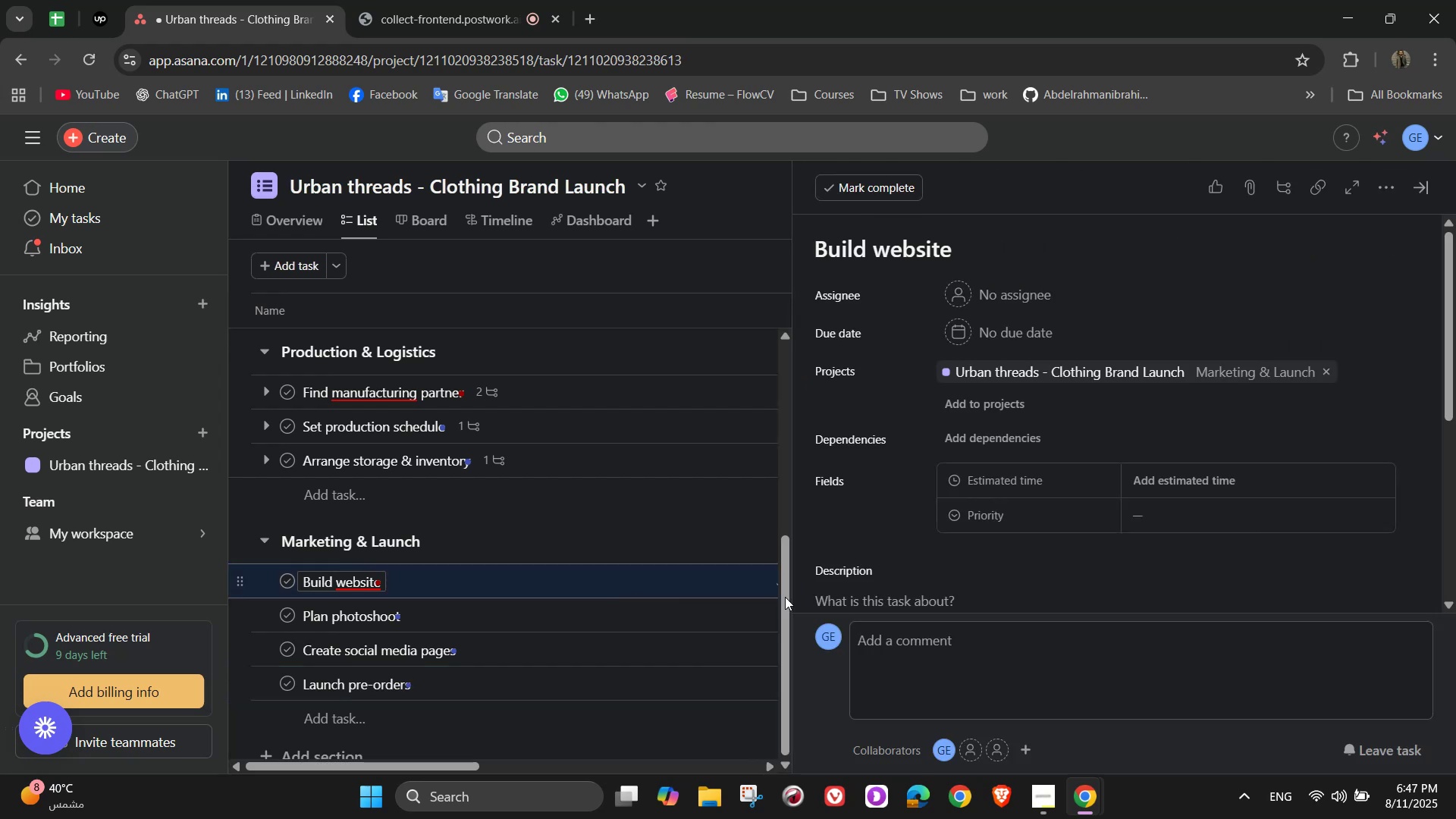 
scroll: coordinate [1009, 479], scroll_direction: down, amount: 9.0
 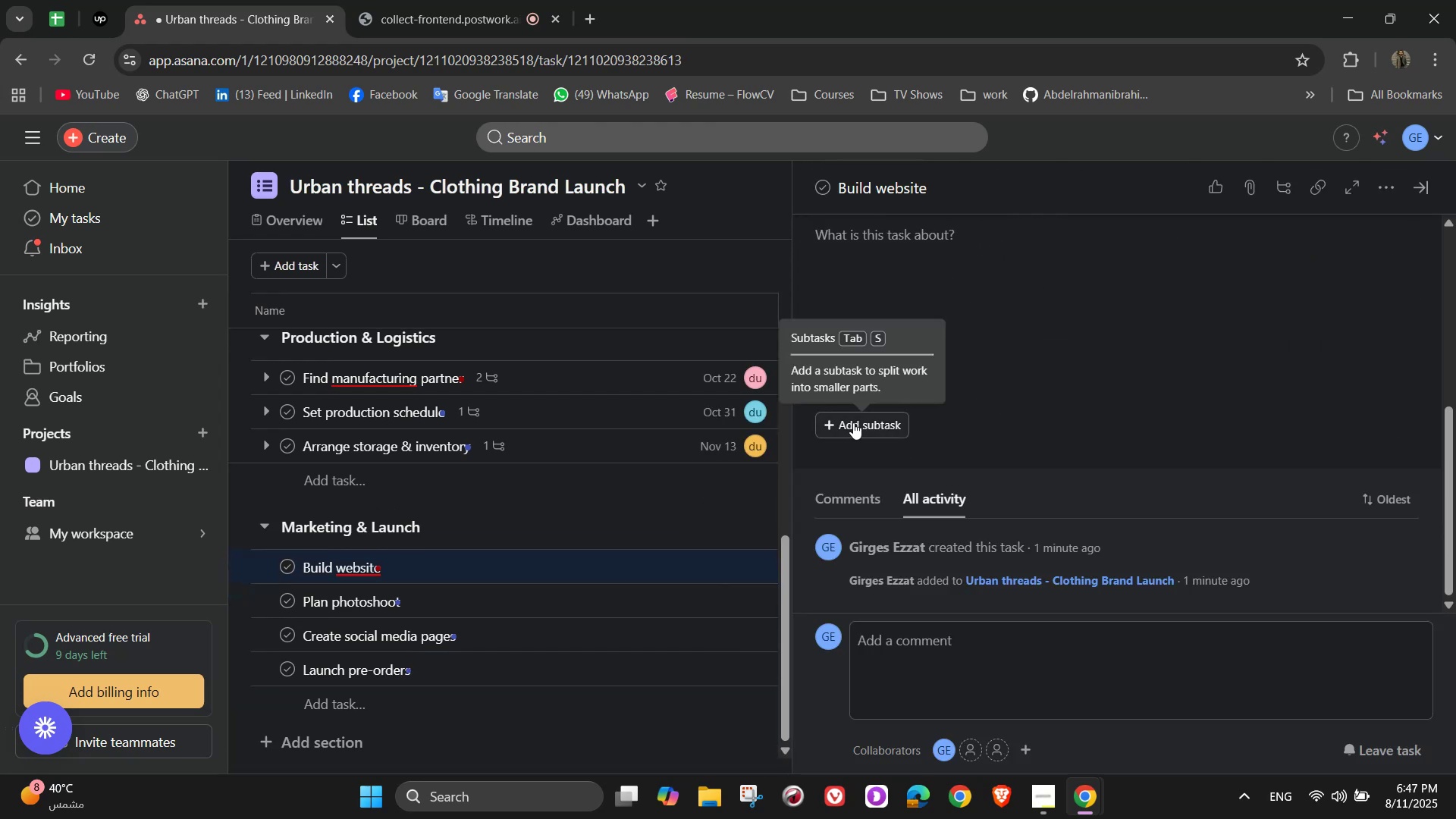 
left_click([853, 422])
 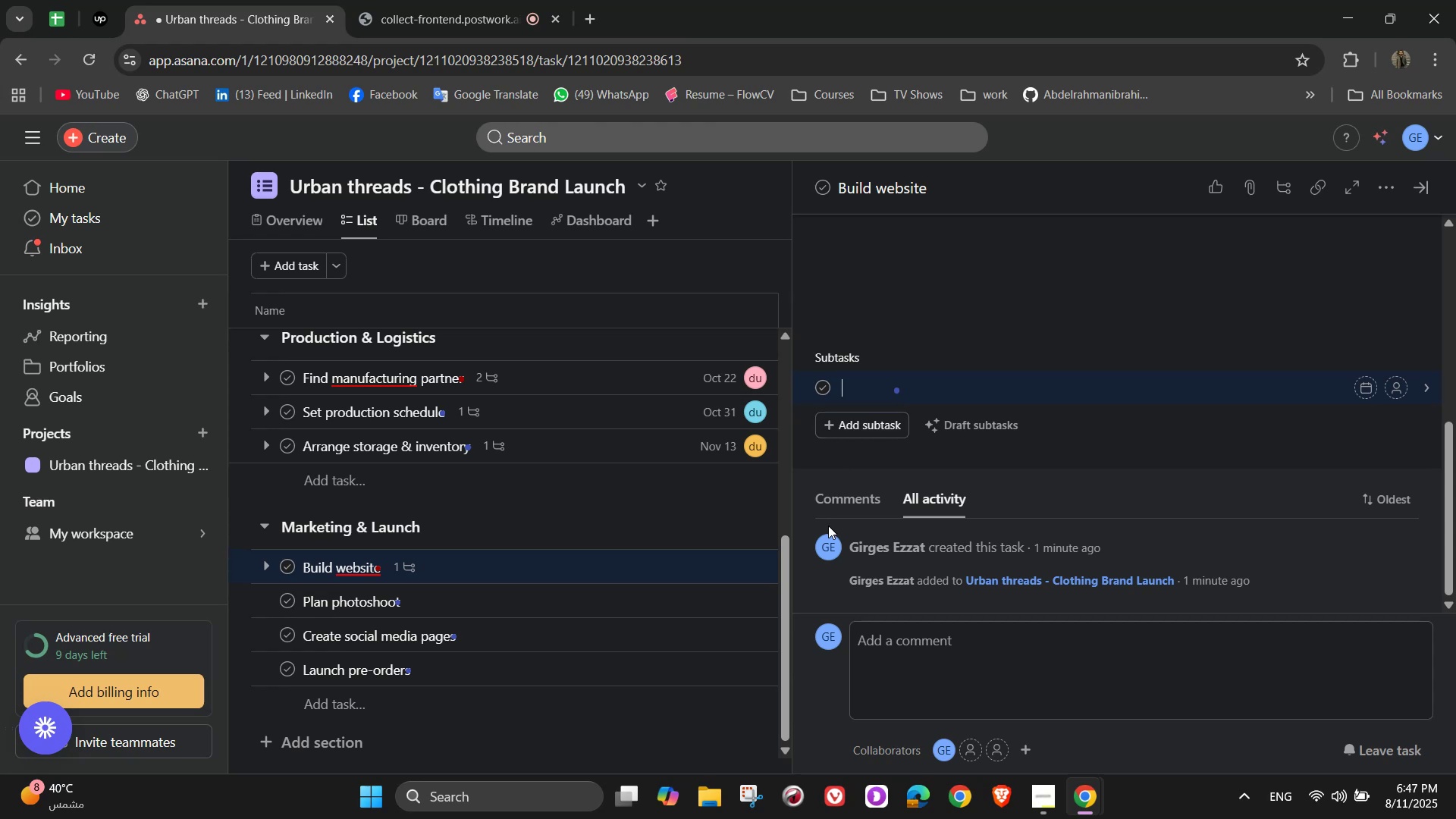 
wait(14.78)
 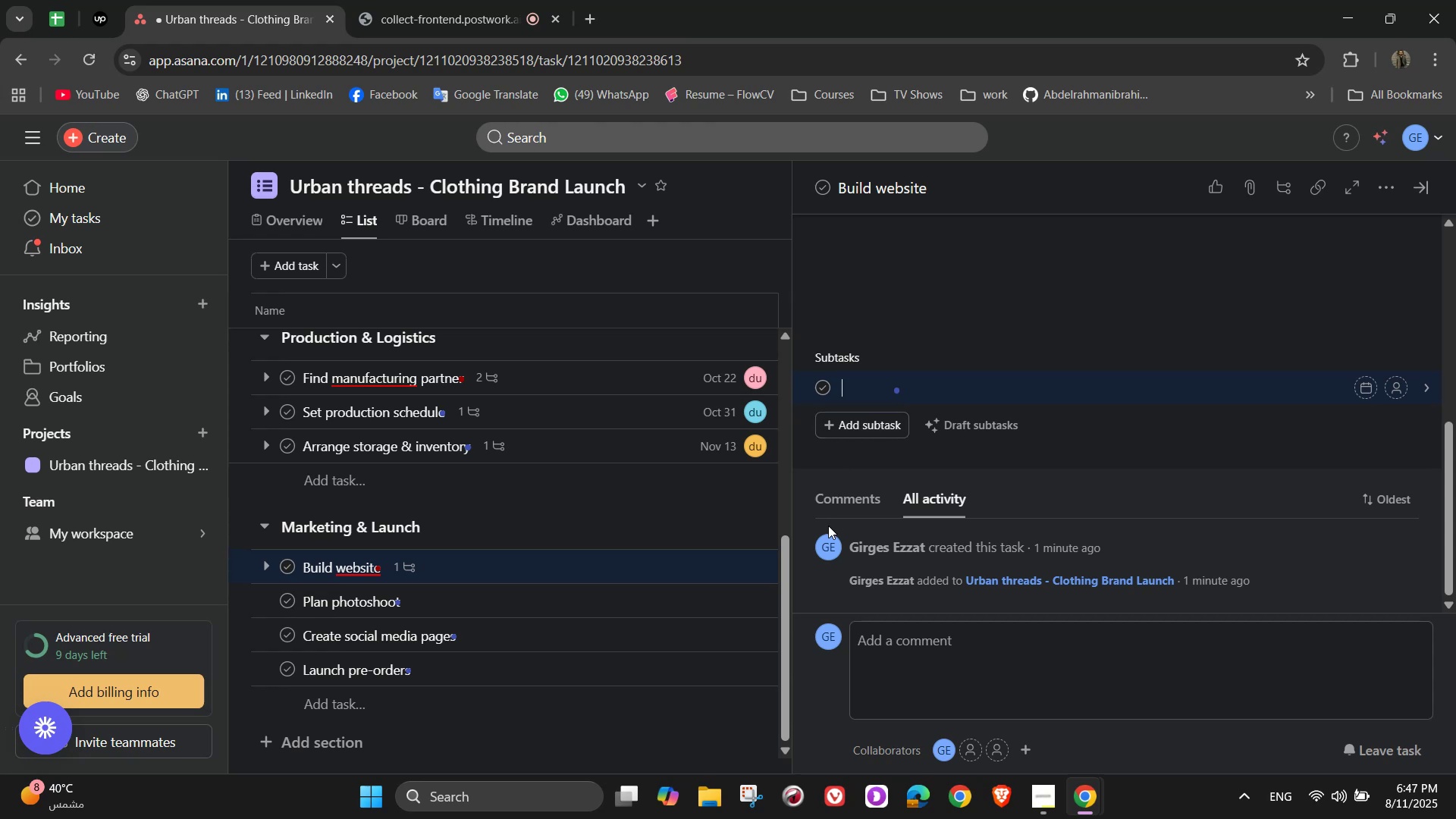 
key(CapsLock)
 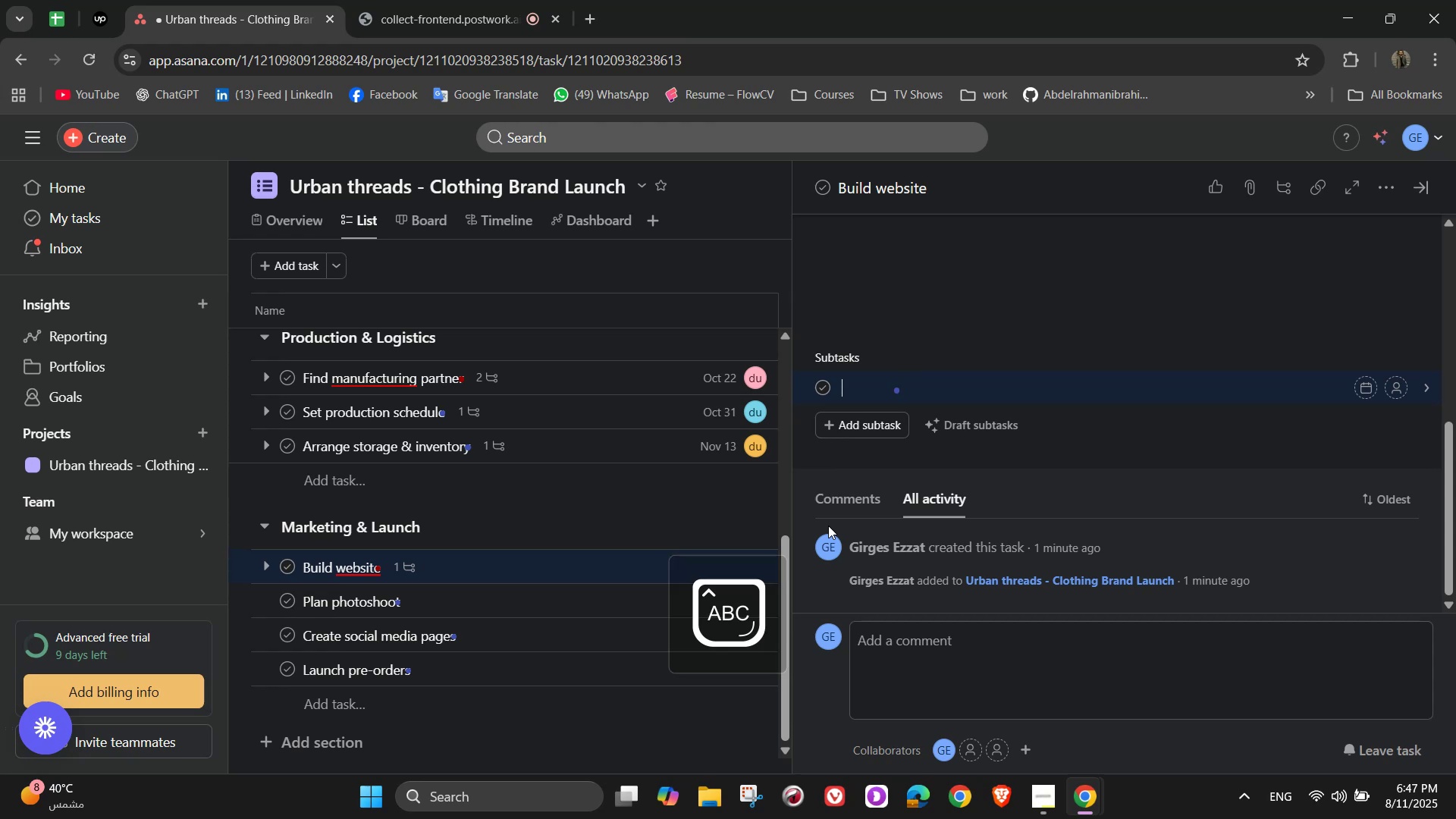 
key(E)
 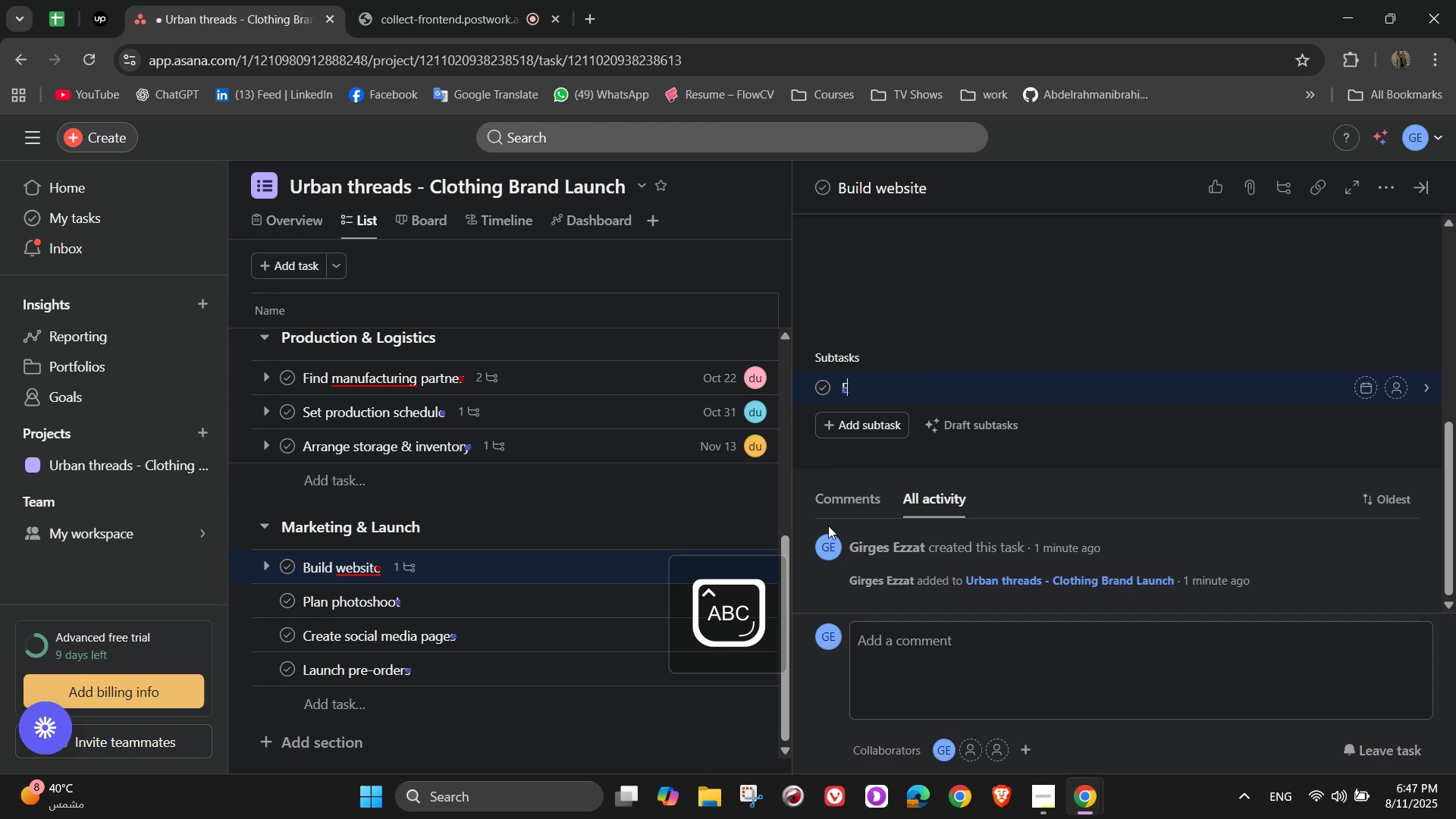 
key(NumpadSubtract)
 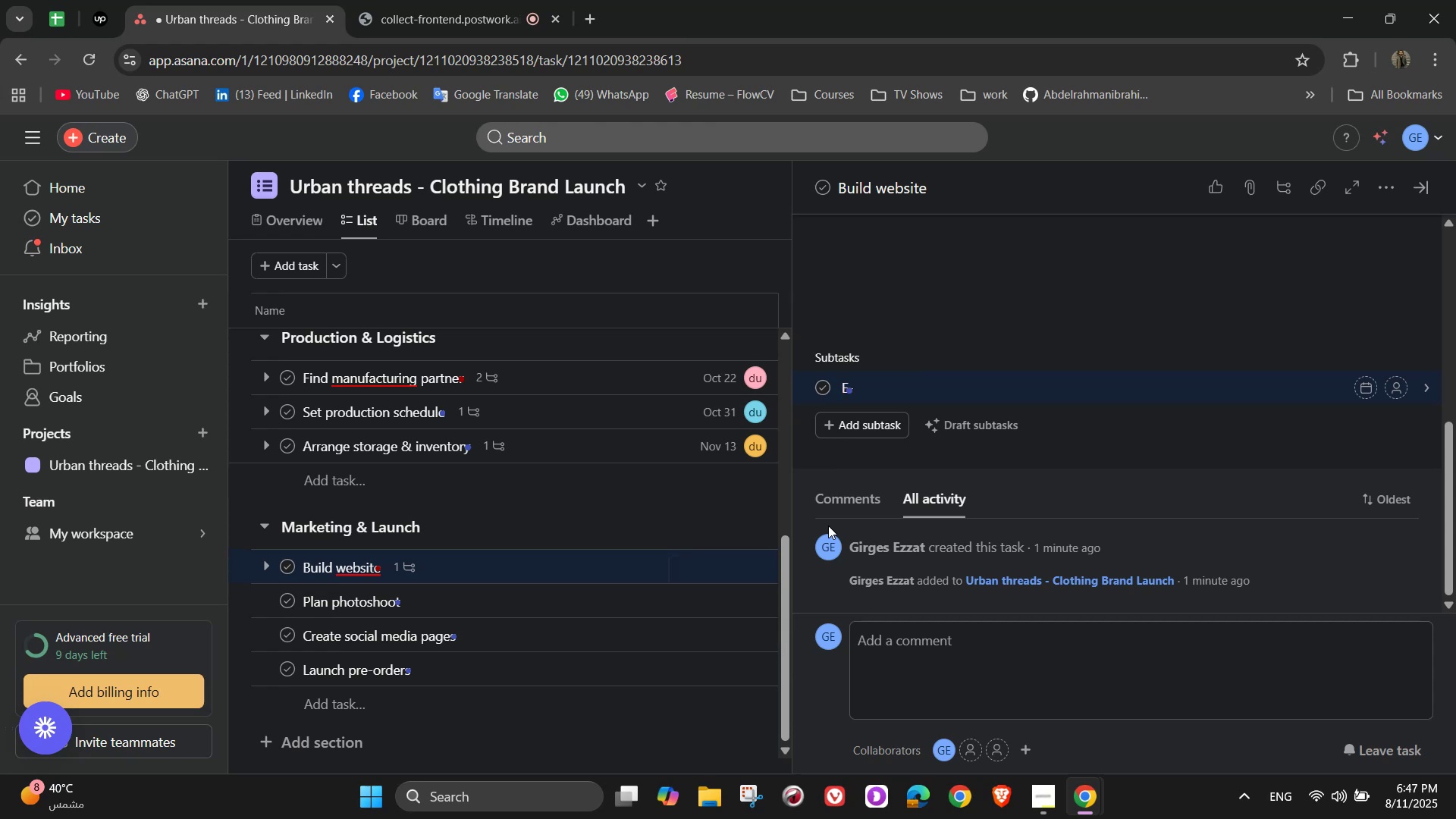 
type(CP)
key(Backspace)
type(OMMERCE)
key(Backspace)
key(Backspace)
key(Backspace)
key(Backspace)
type(commers)
key(Backspace)
type(ce ready)
 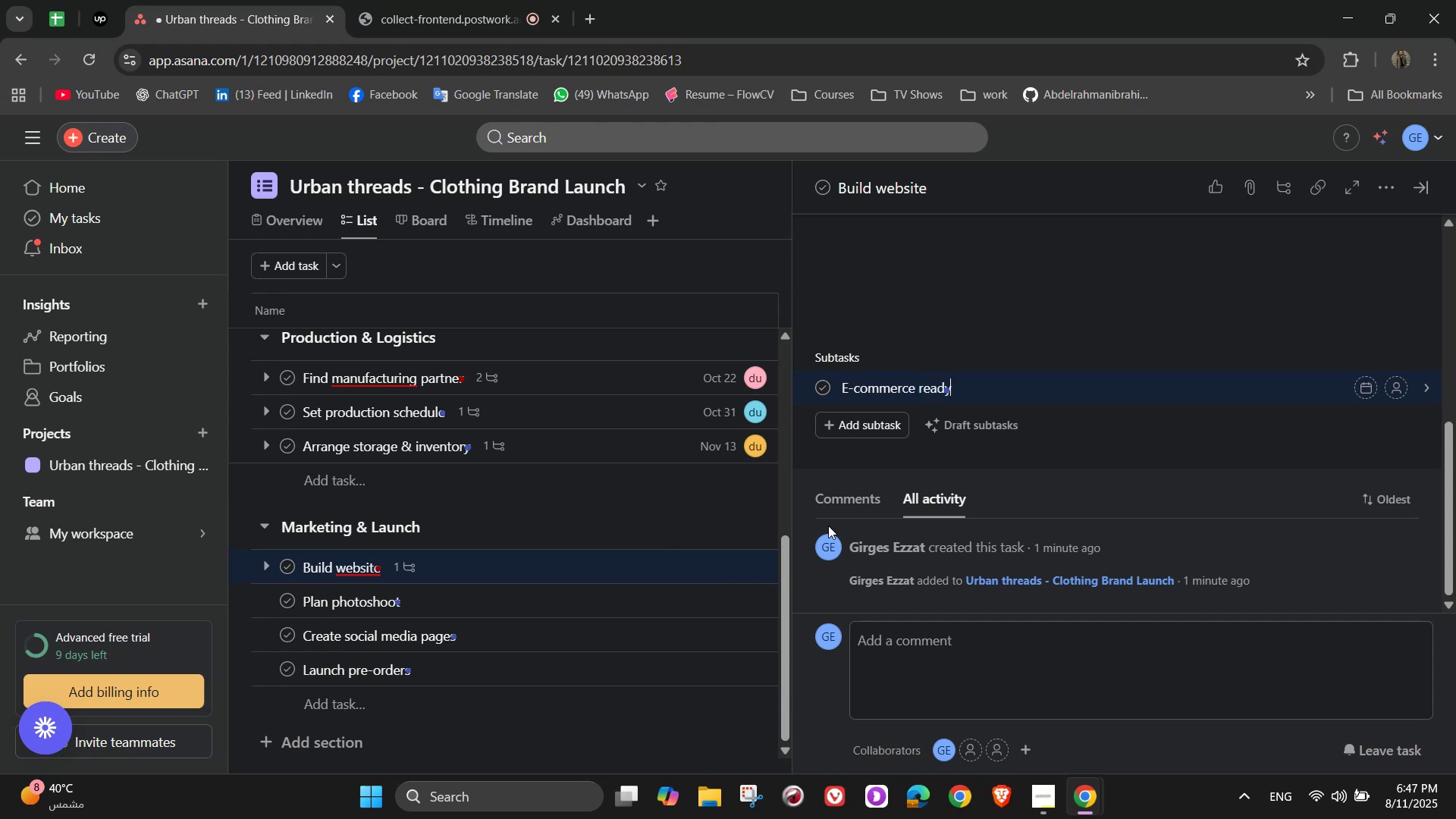 
key(Enter)
 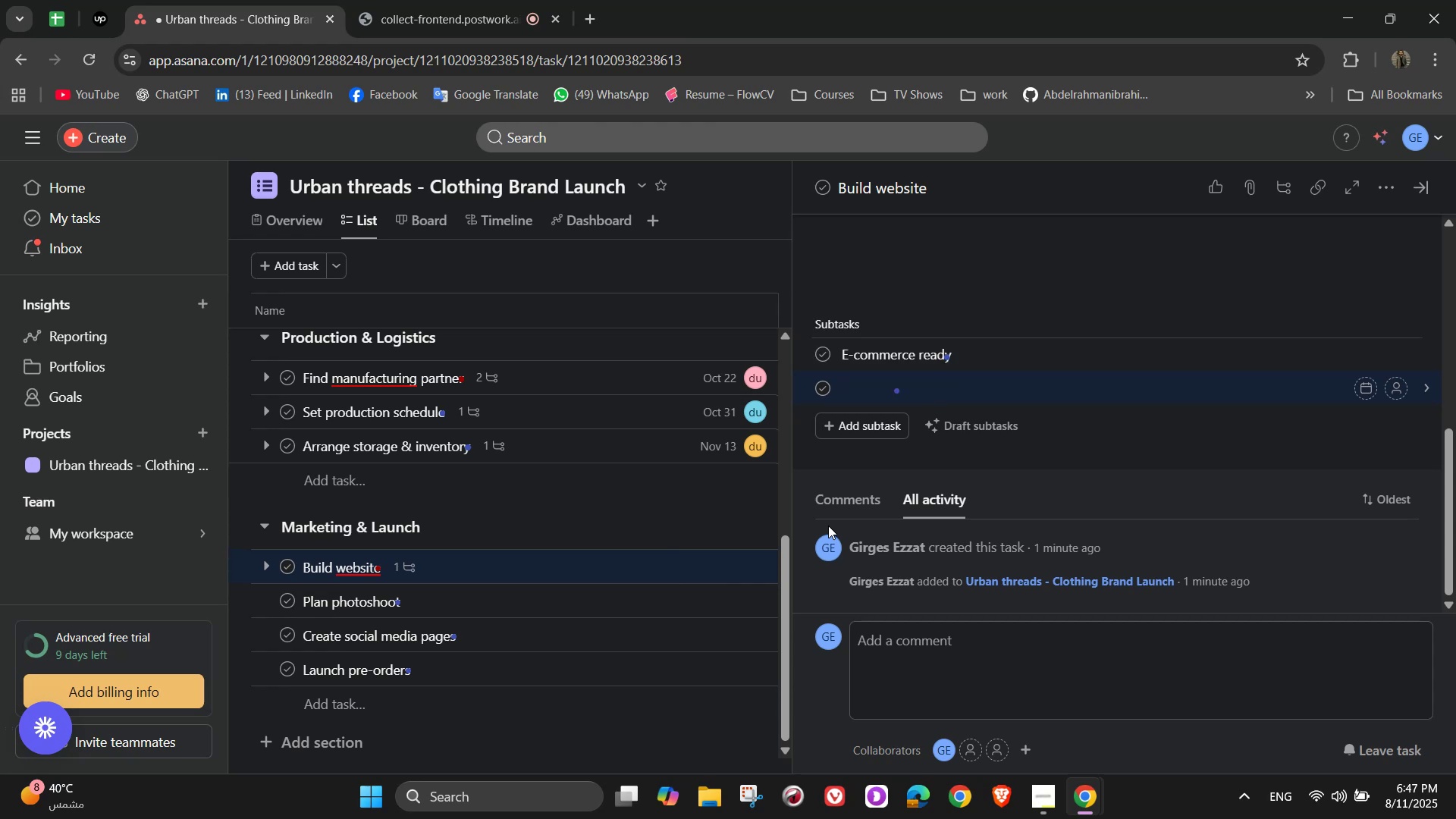 
type(Mobile-friendly design)
 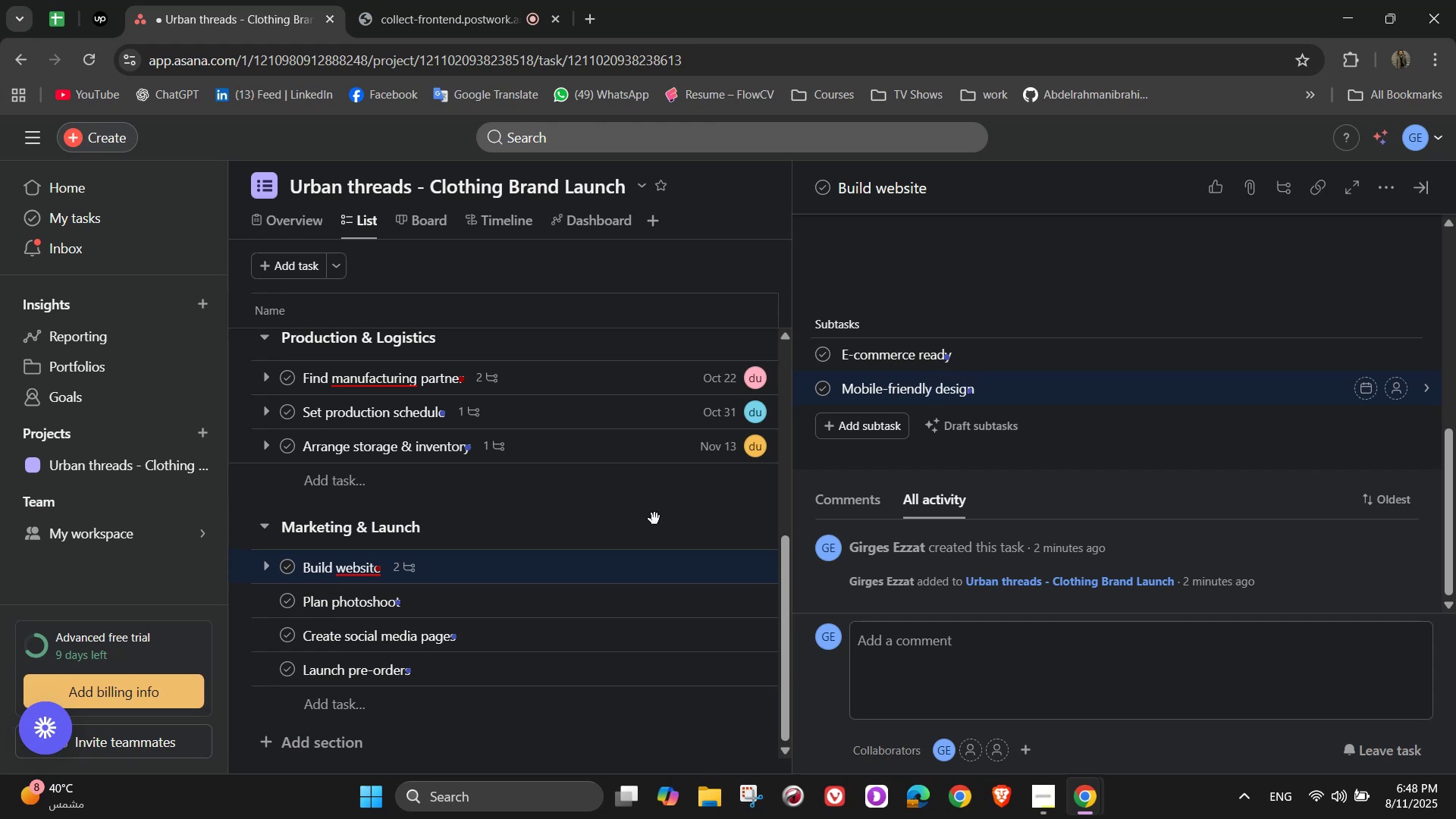 
left_click([556, 621])
 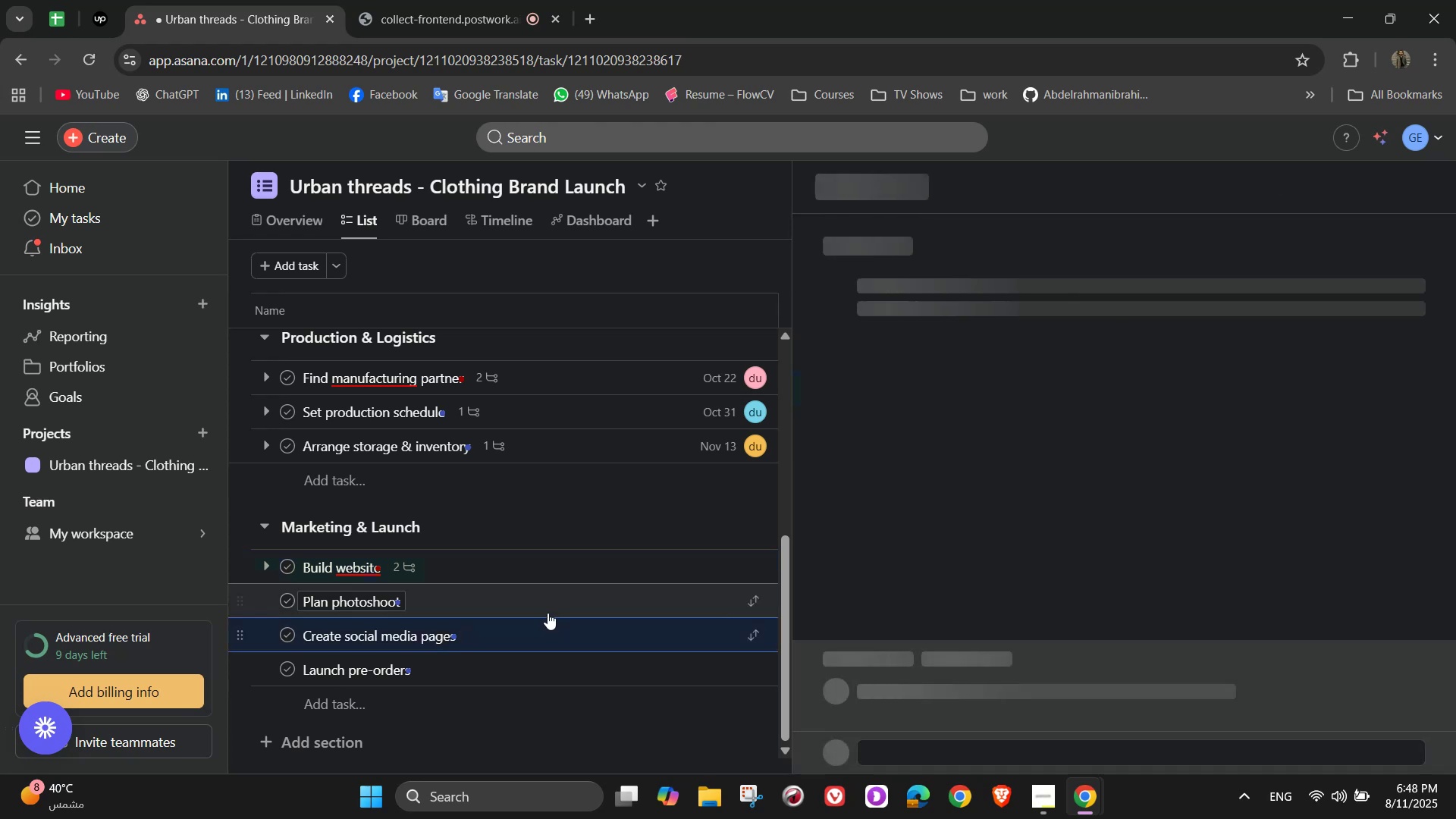 
left_click([542, 596])
 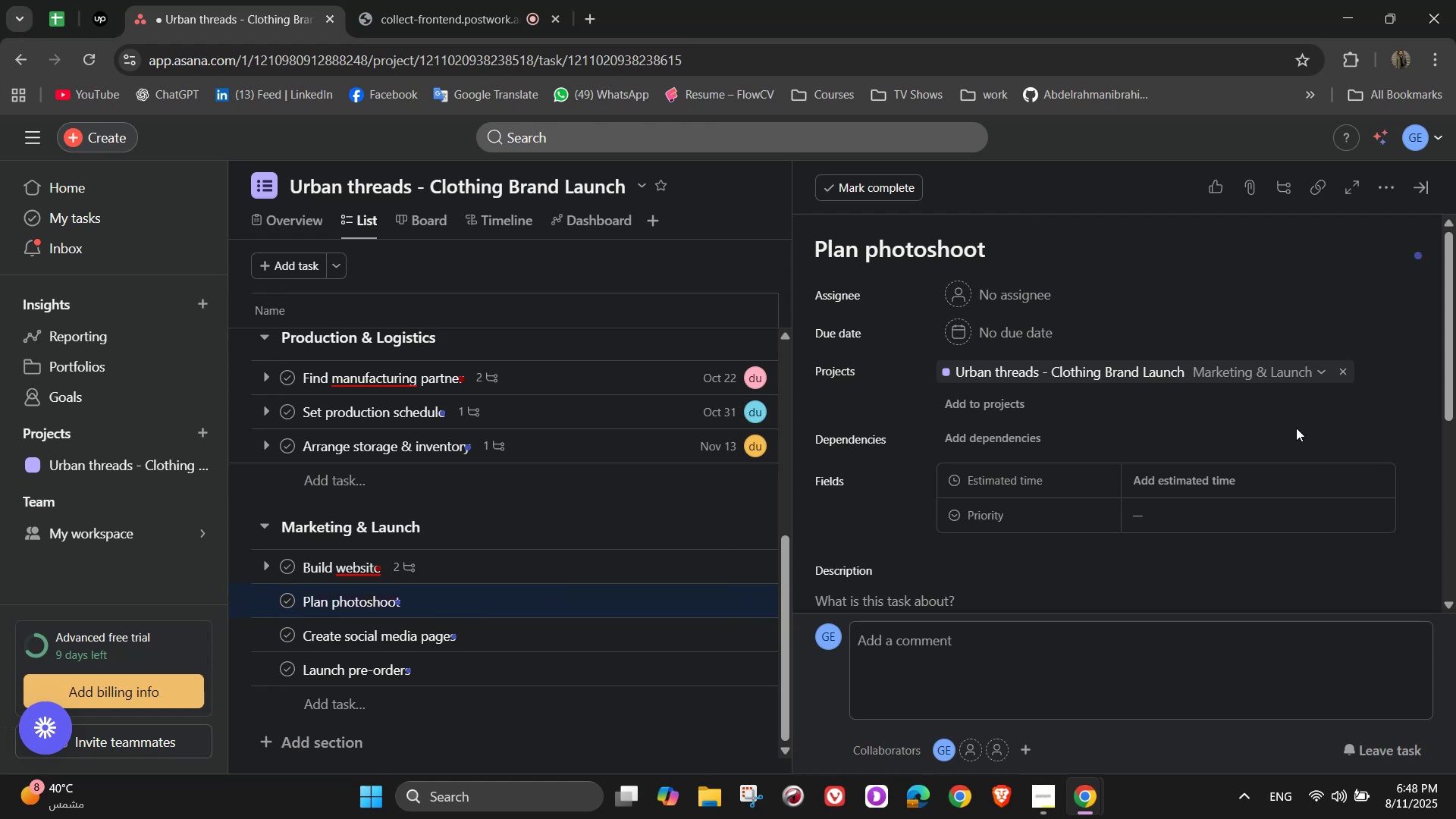 
scroll: coordinate [940, 582], scroll_direction: down, amount: 3.0
 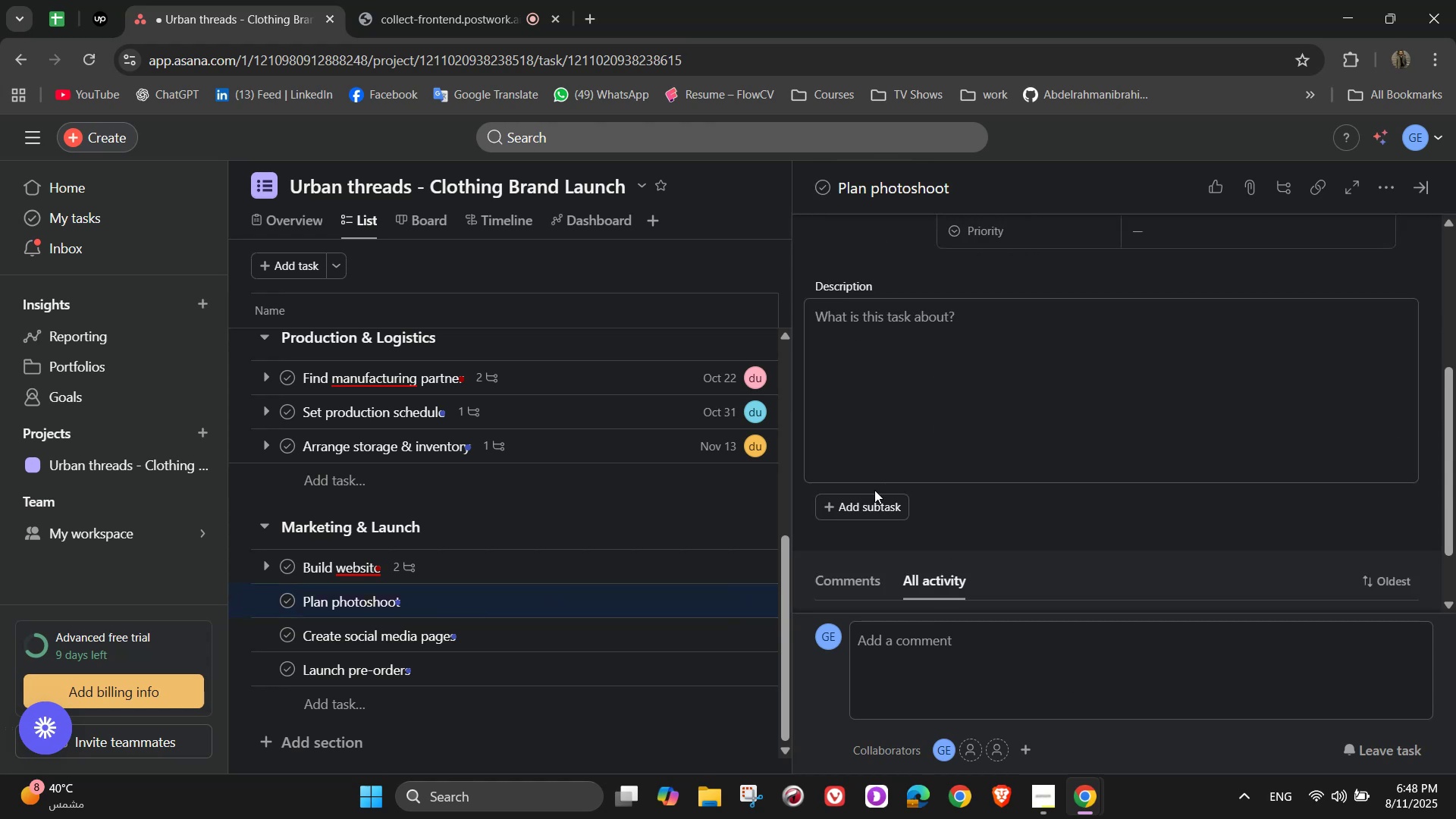 
left_click([860, 518])
 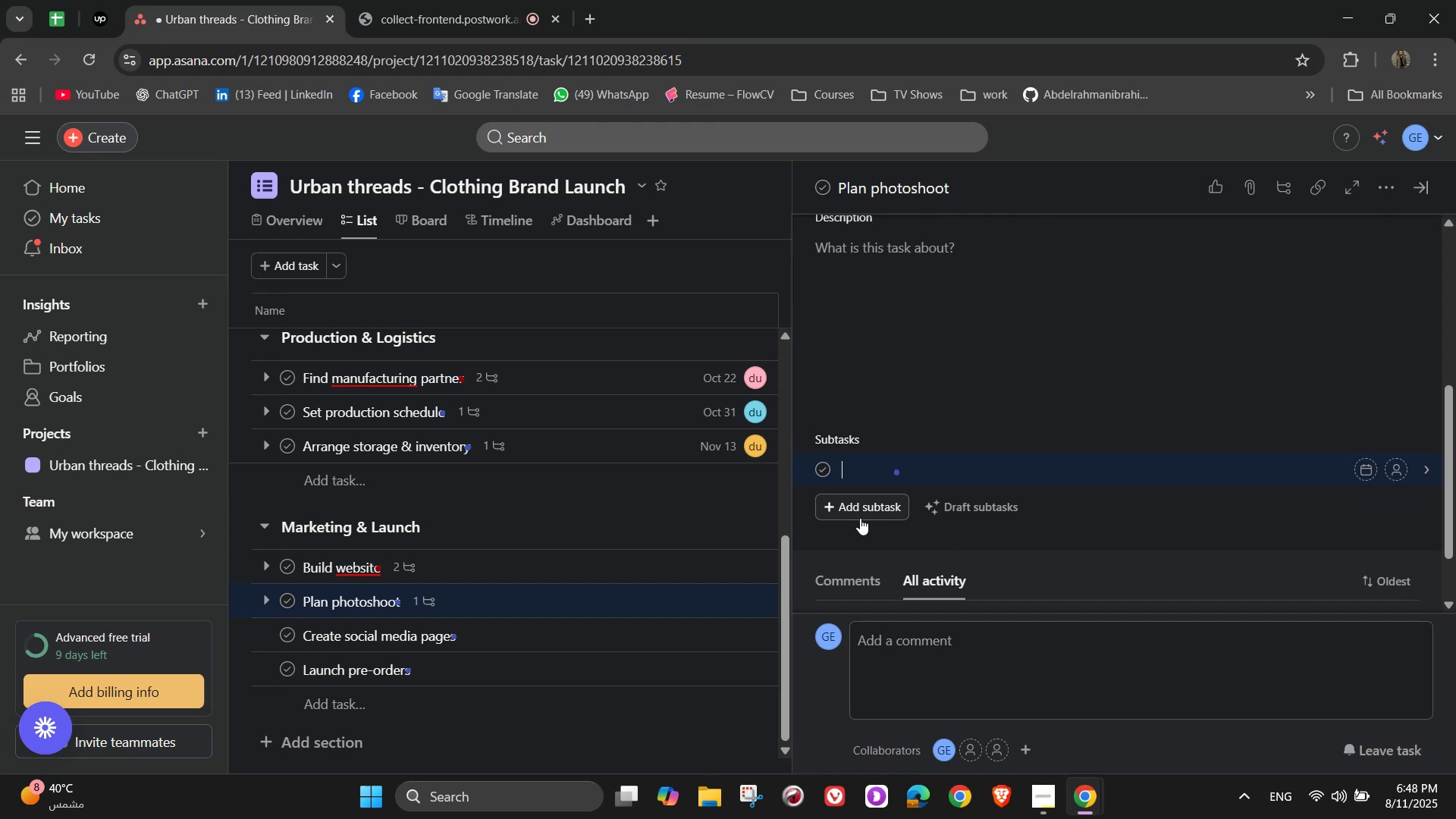 
wait(12.83)
 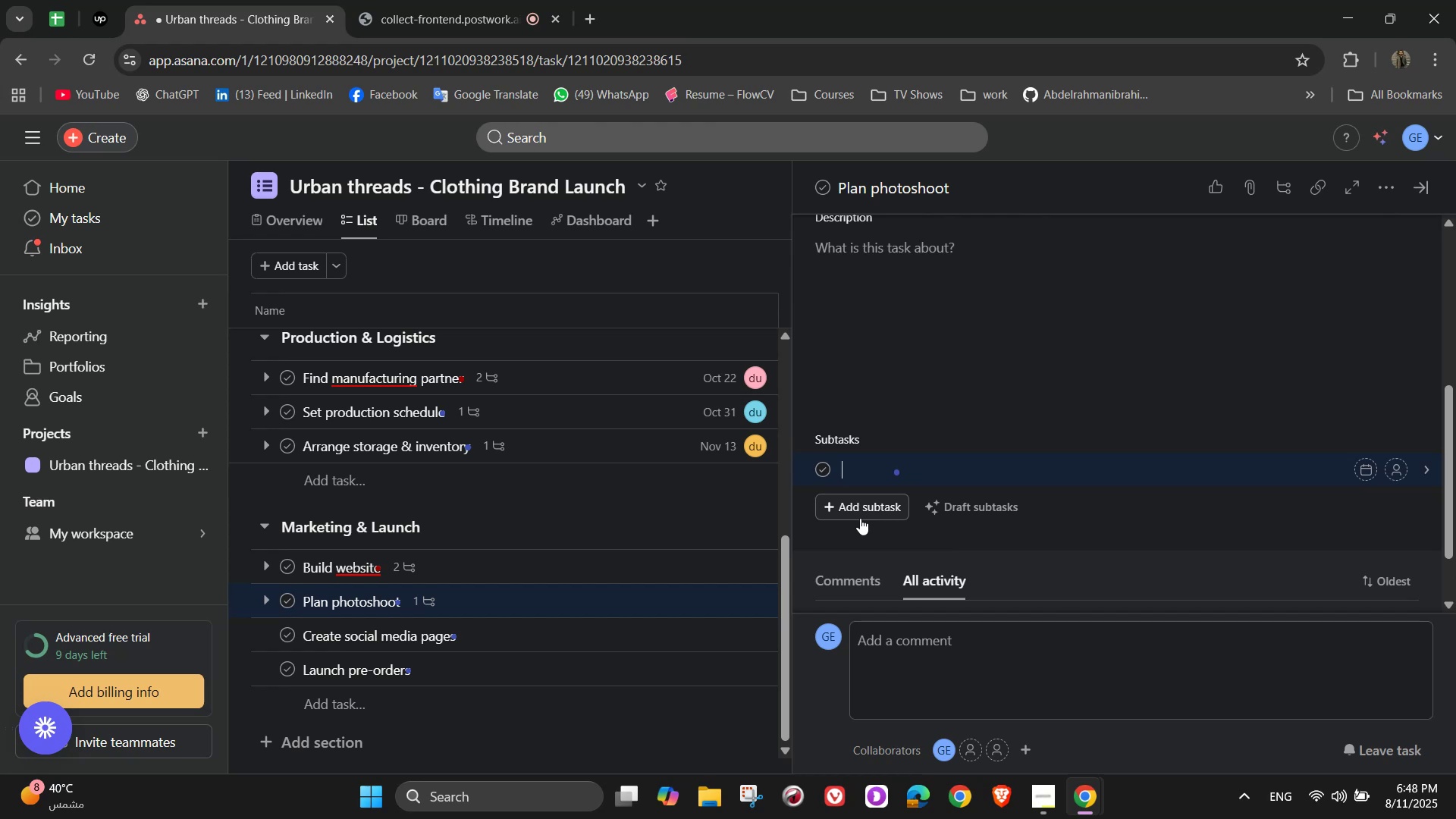 
type(Create )
 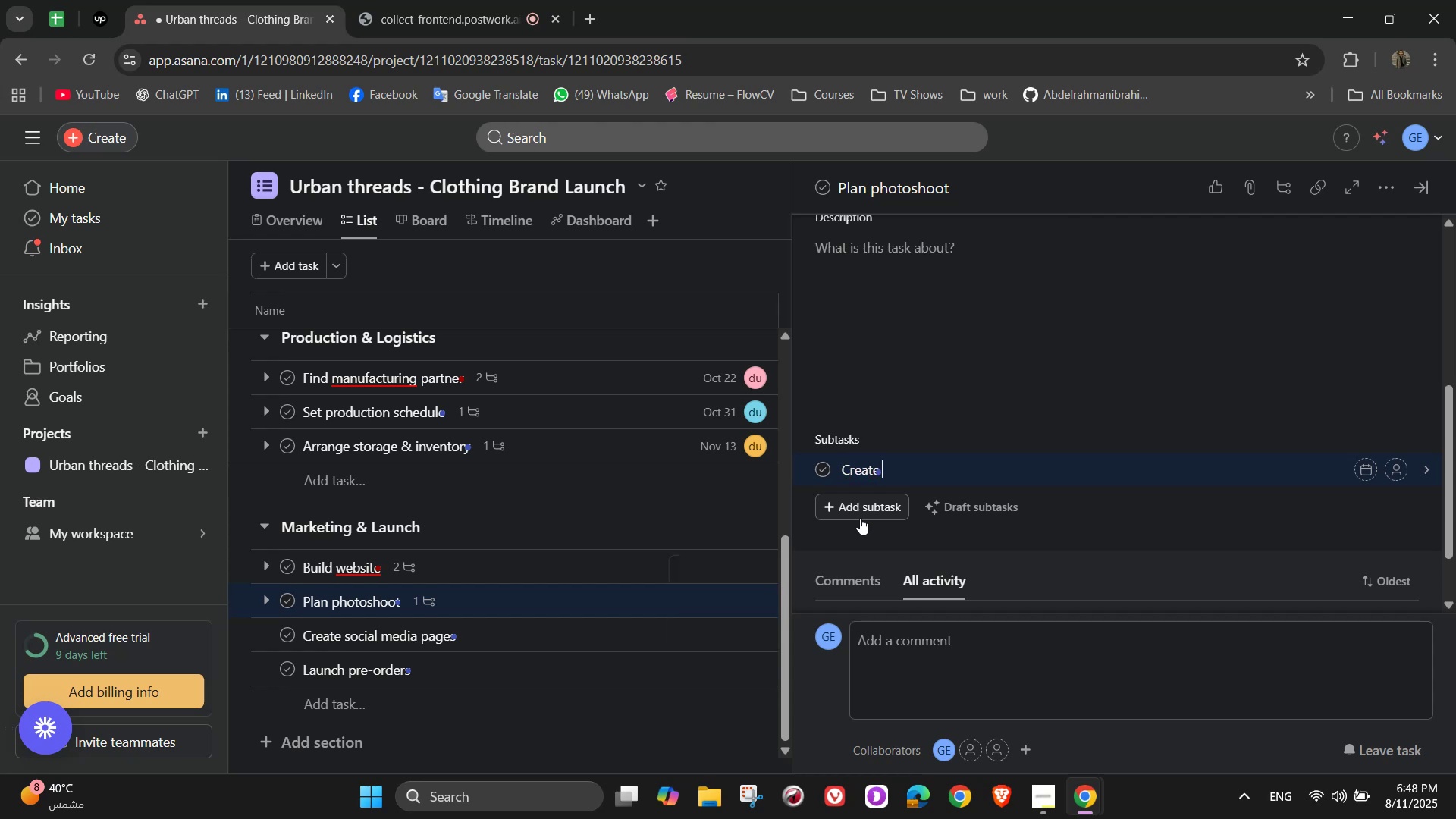 
type(social e)
key(Backspace)
type(media pages)
 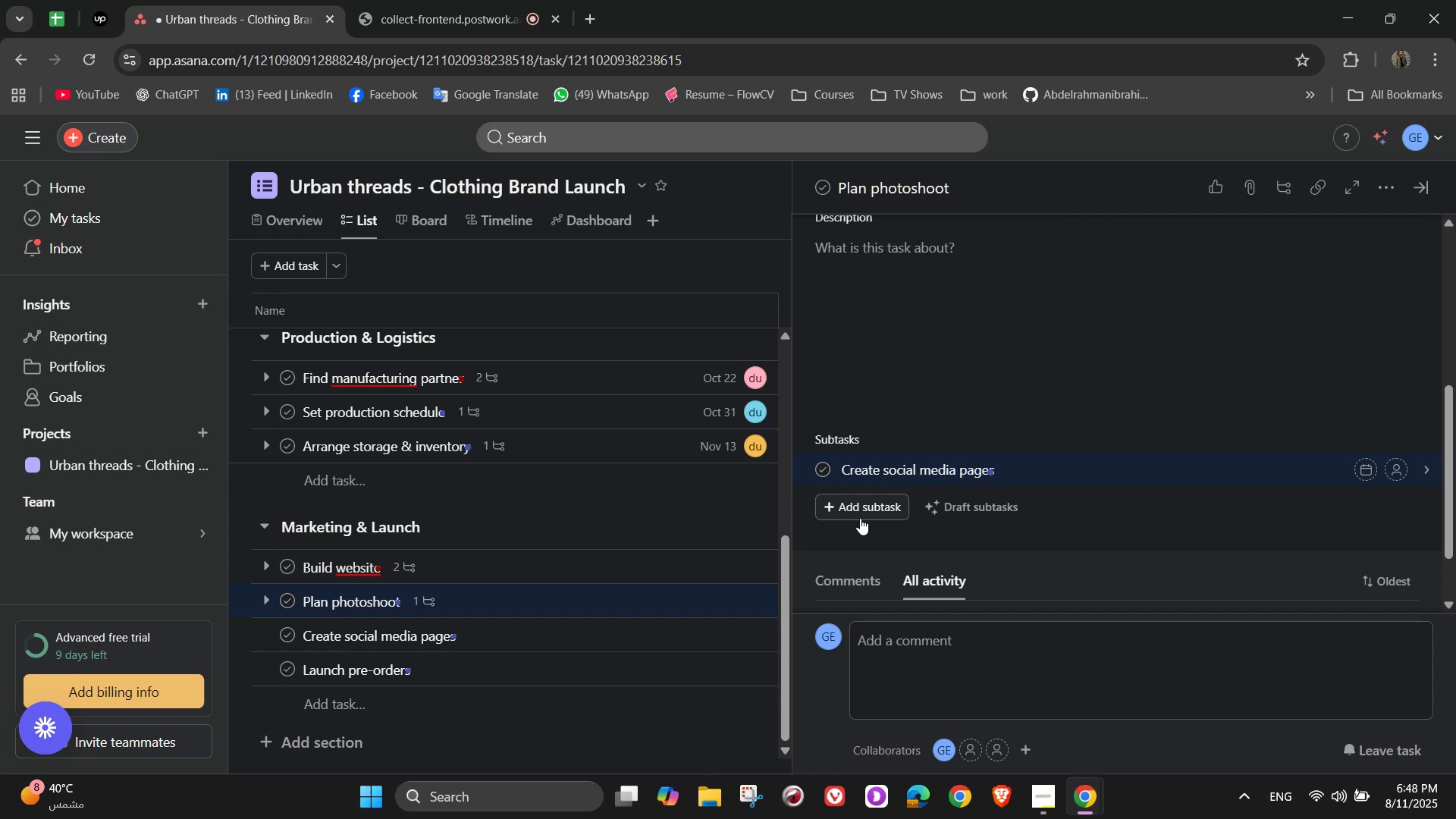 
key(Enter)
 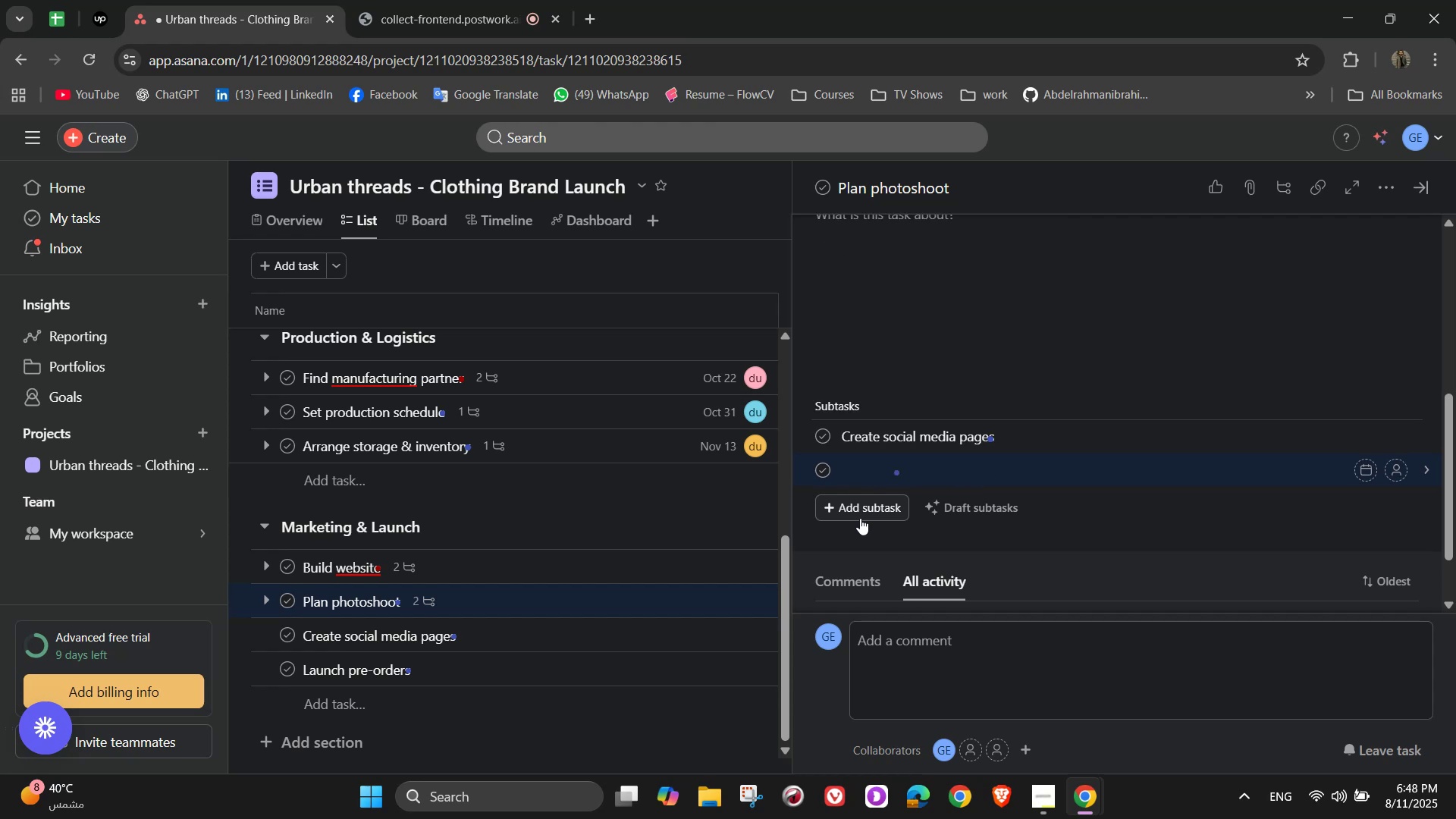 
type(Instagram, TikTok)
 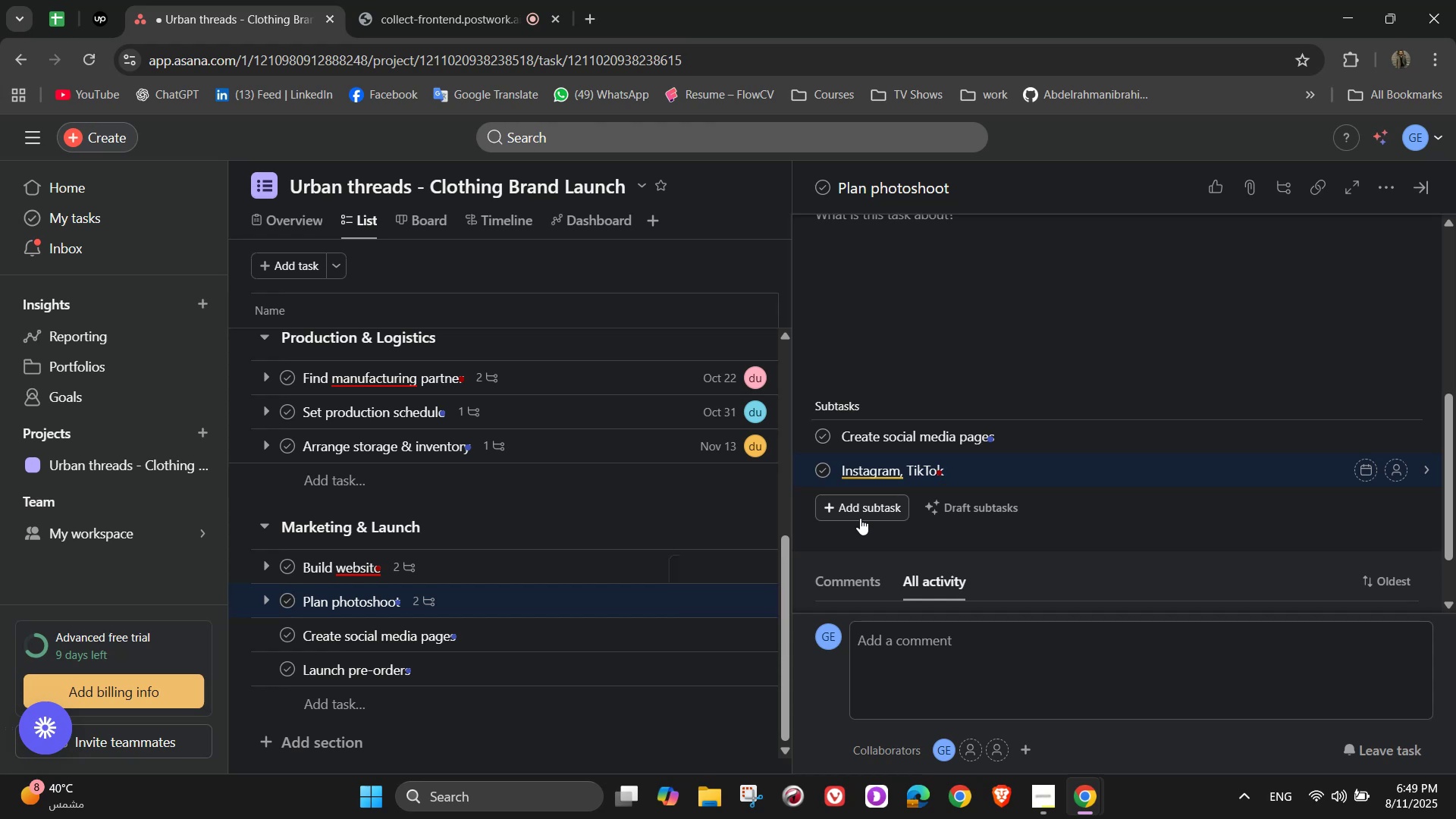 
wait(7.95)
 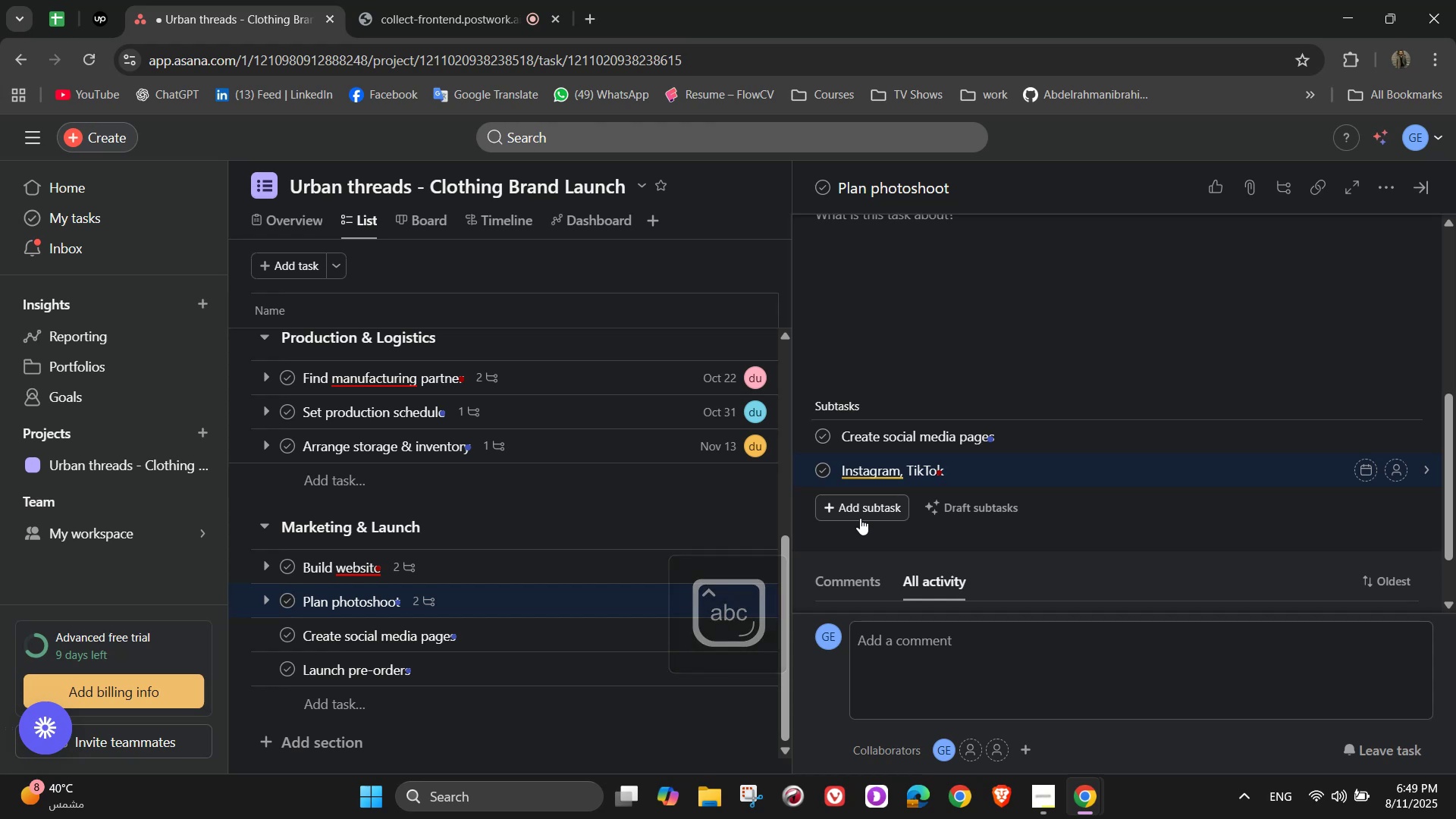 
type(, Facebook)
 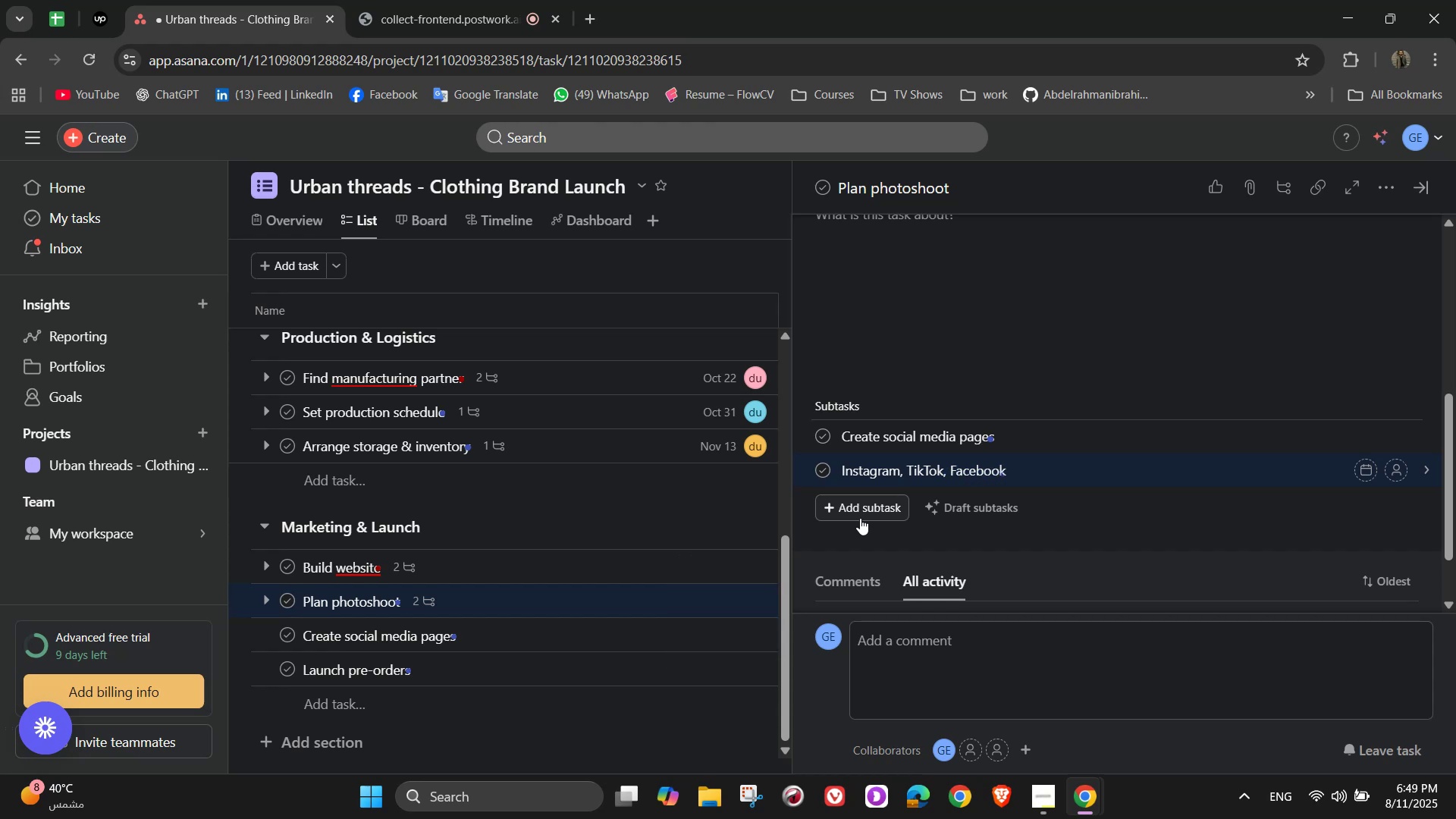 
key(Enter)
 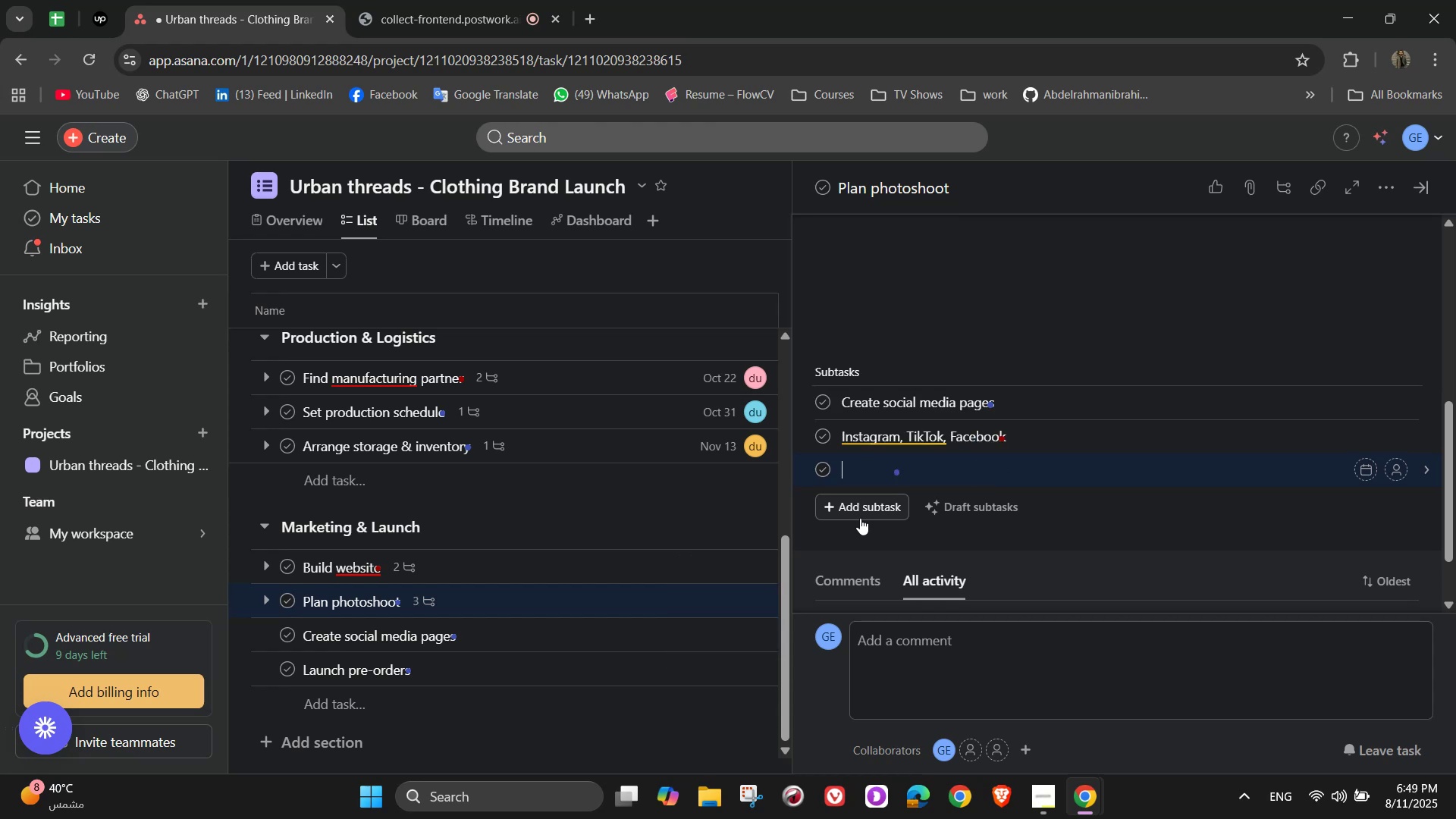 
type(Content calendar)
 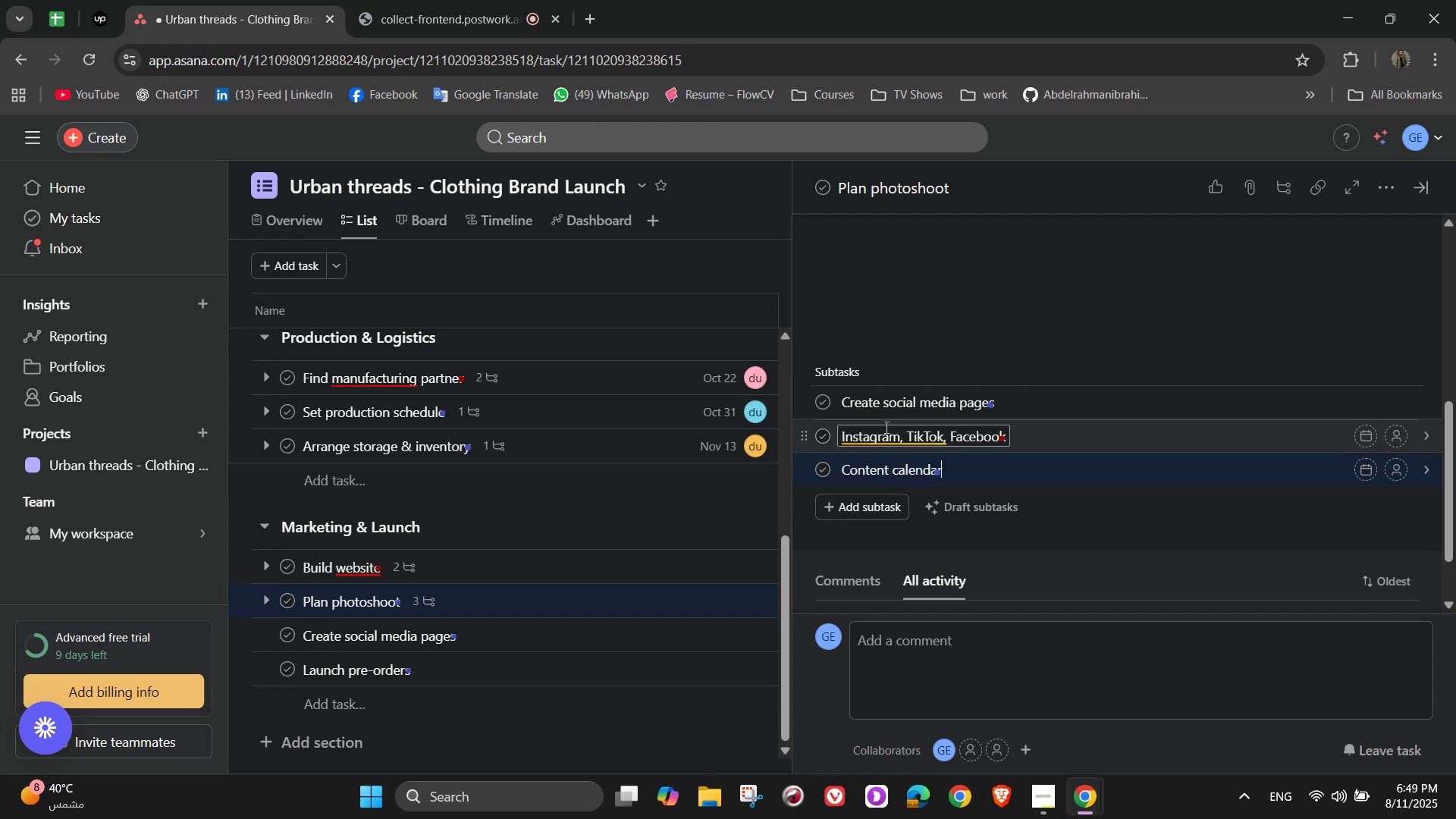 
wait(11.56)
 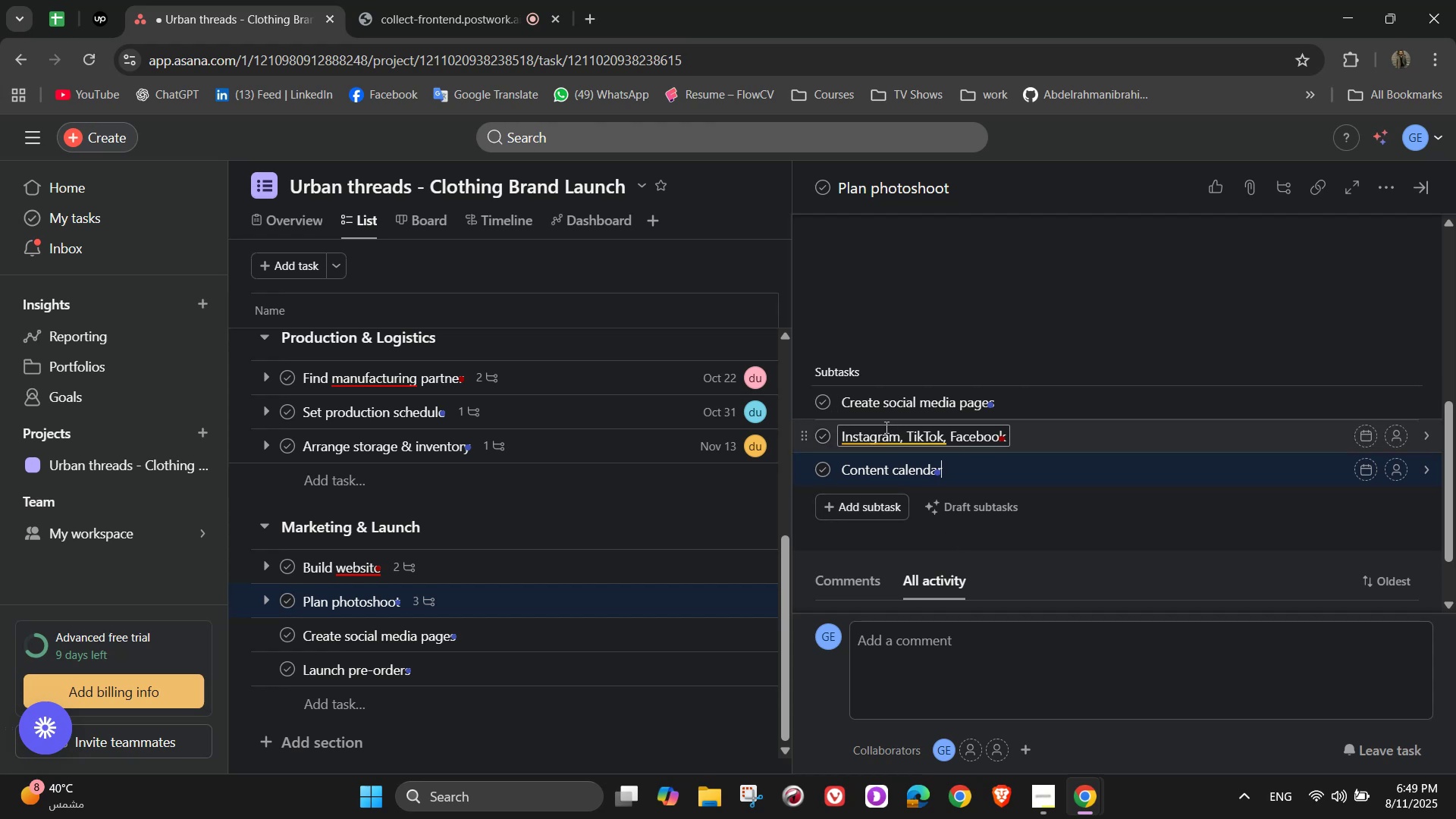 
double_click([892, 405])
 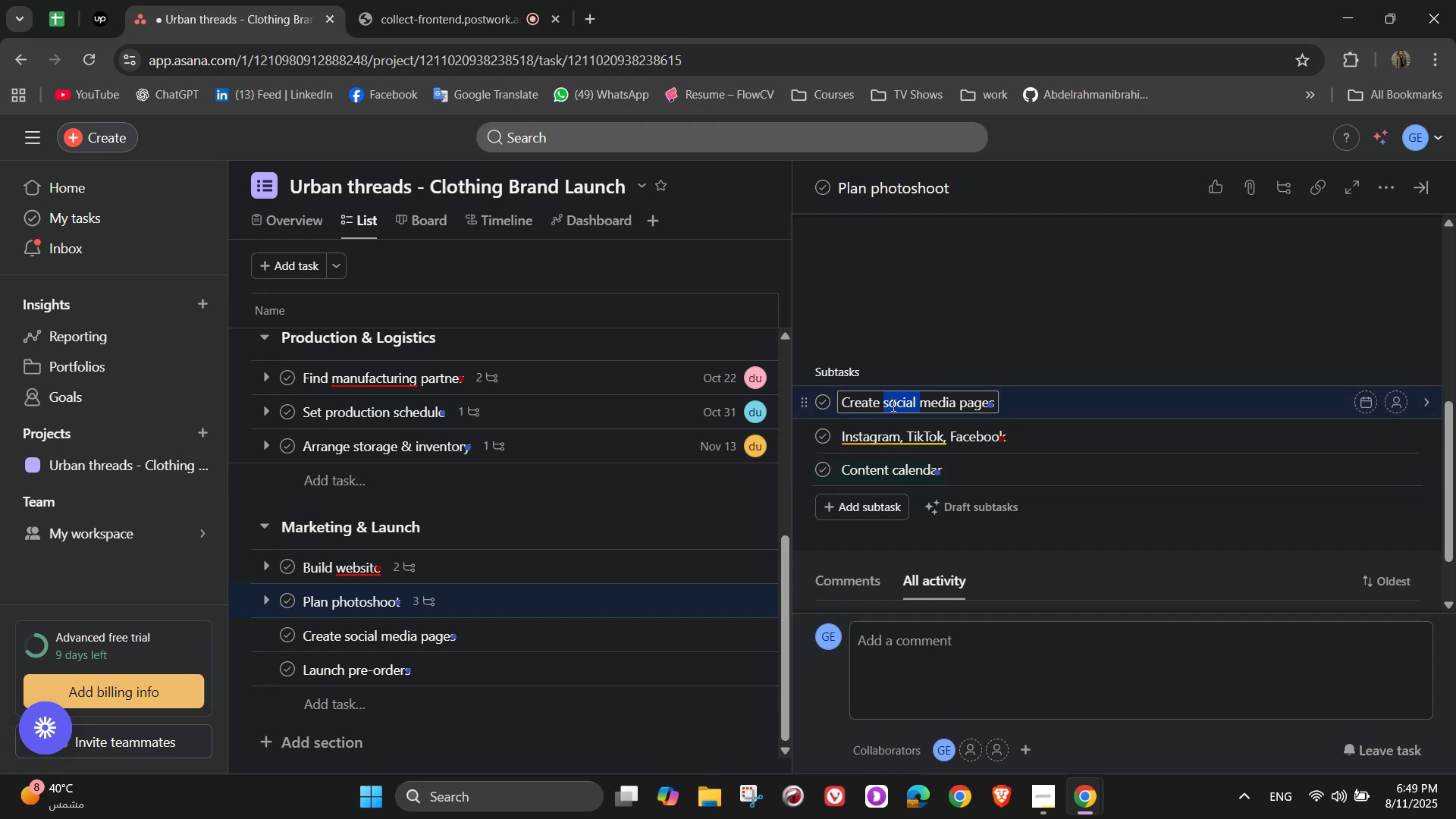 
double_click([892, 405])
 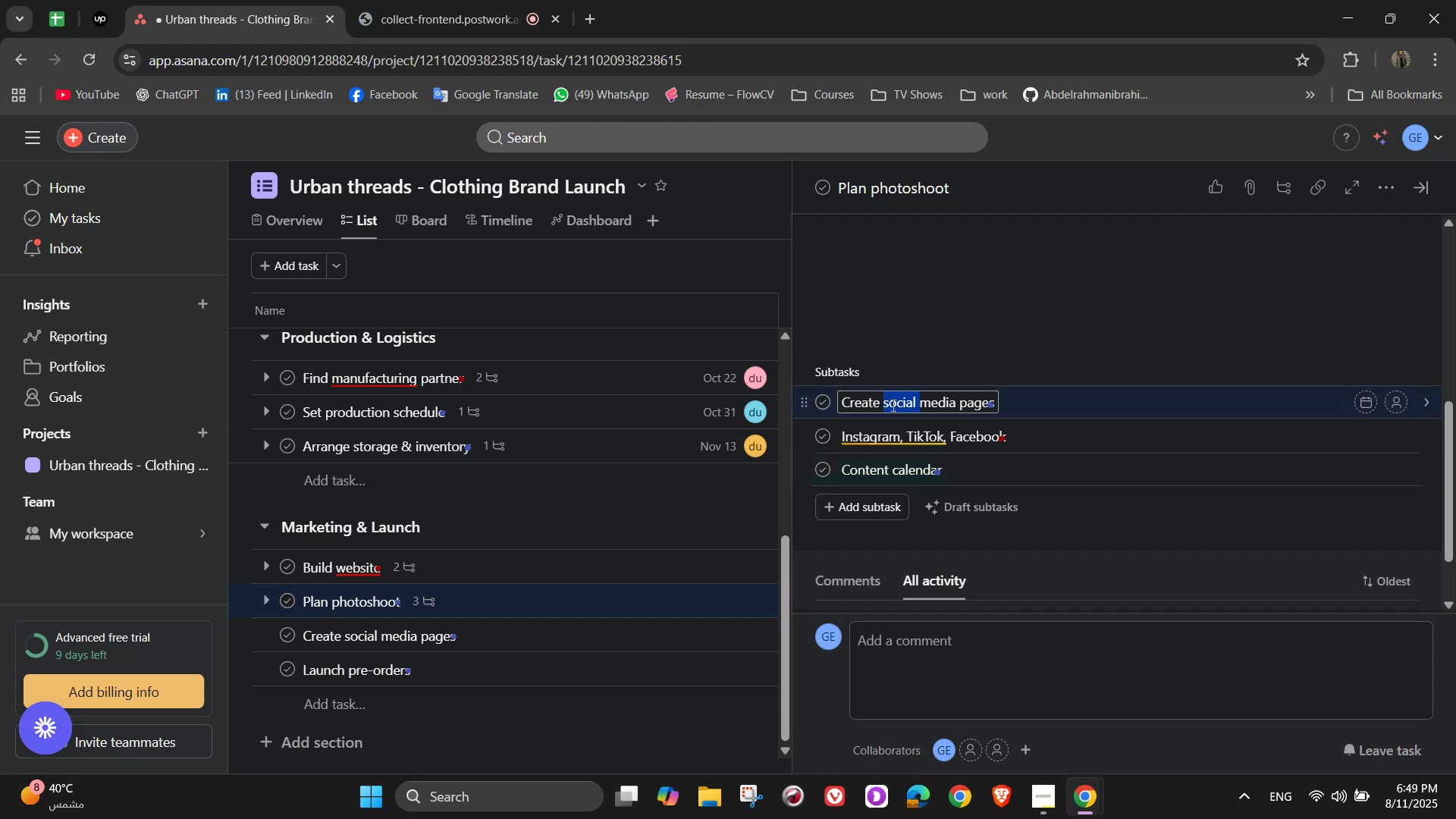 
triple_click([892, 405])
 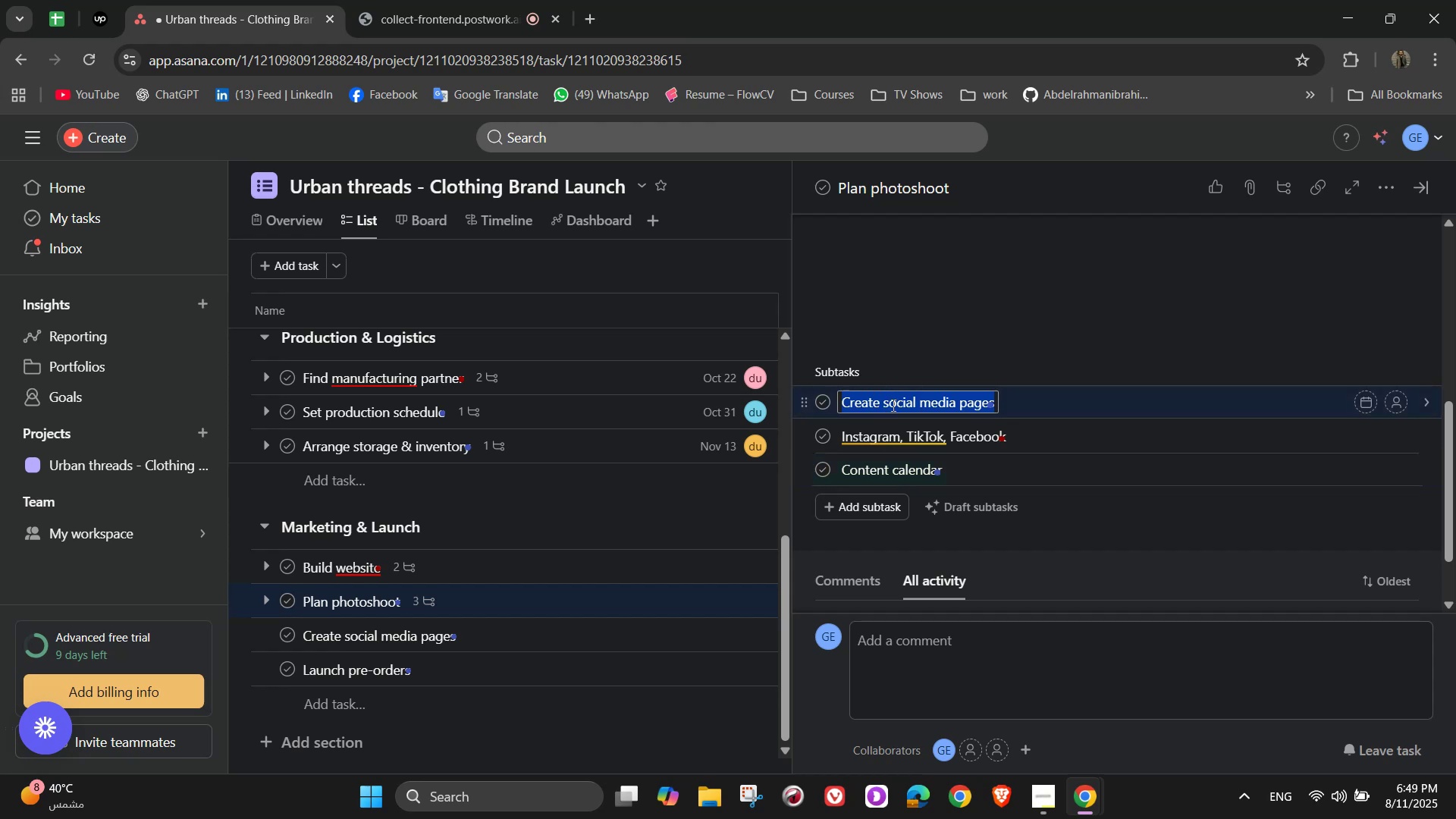 
key(Backspace)
 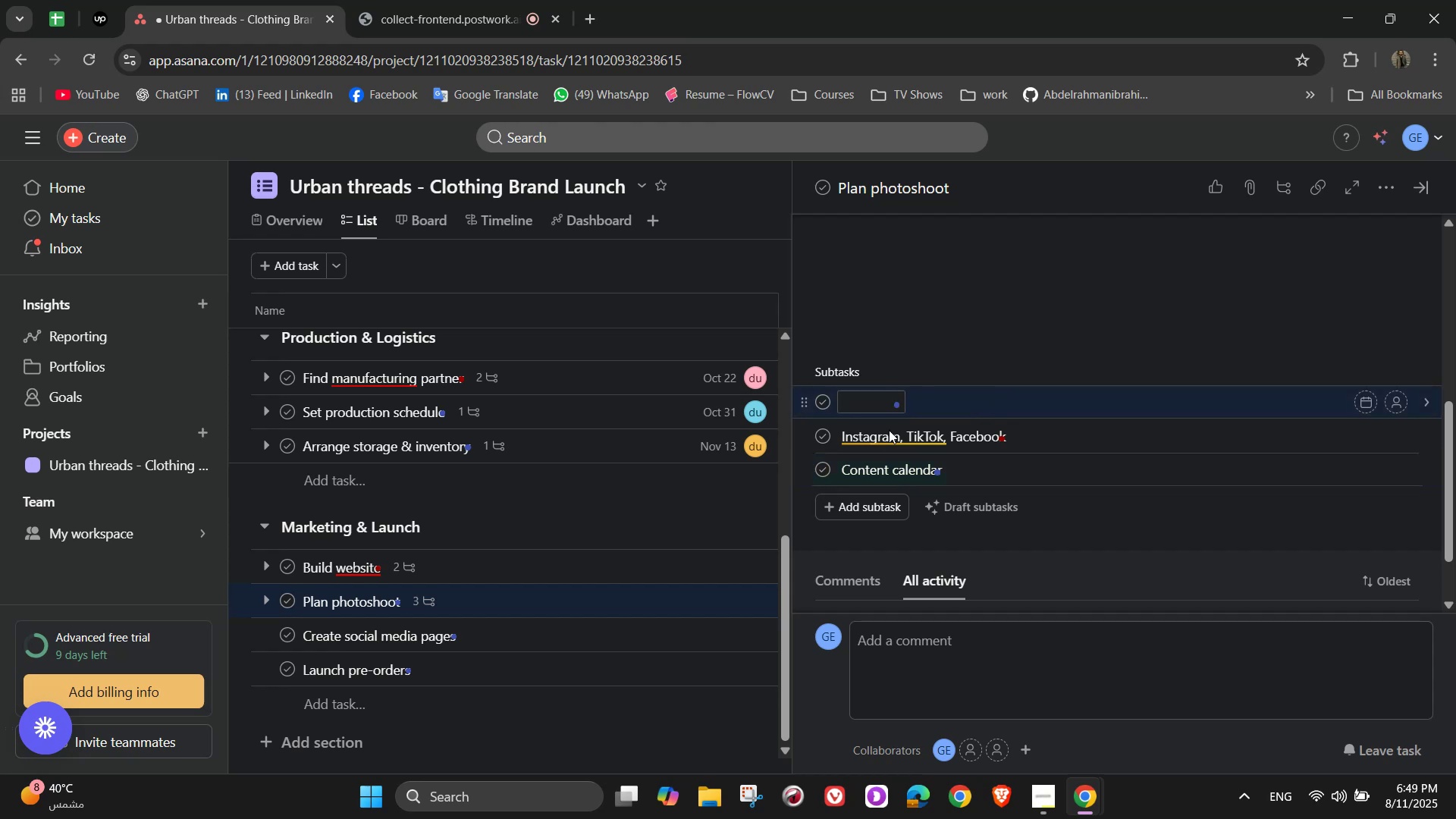 
double_click([921, 434])
 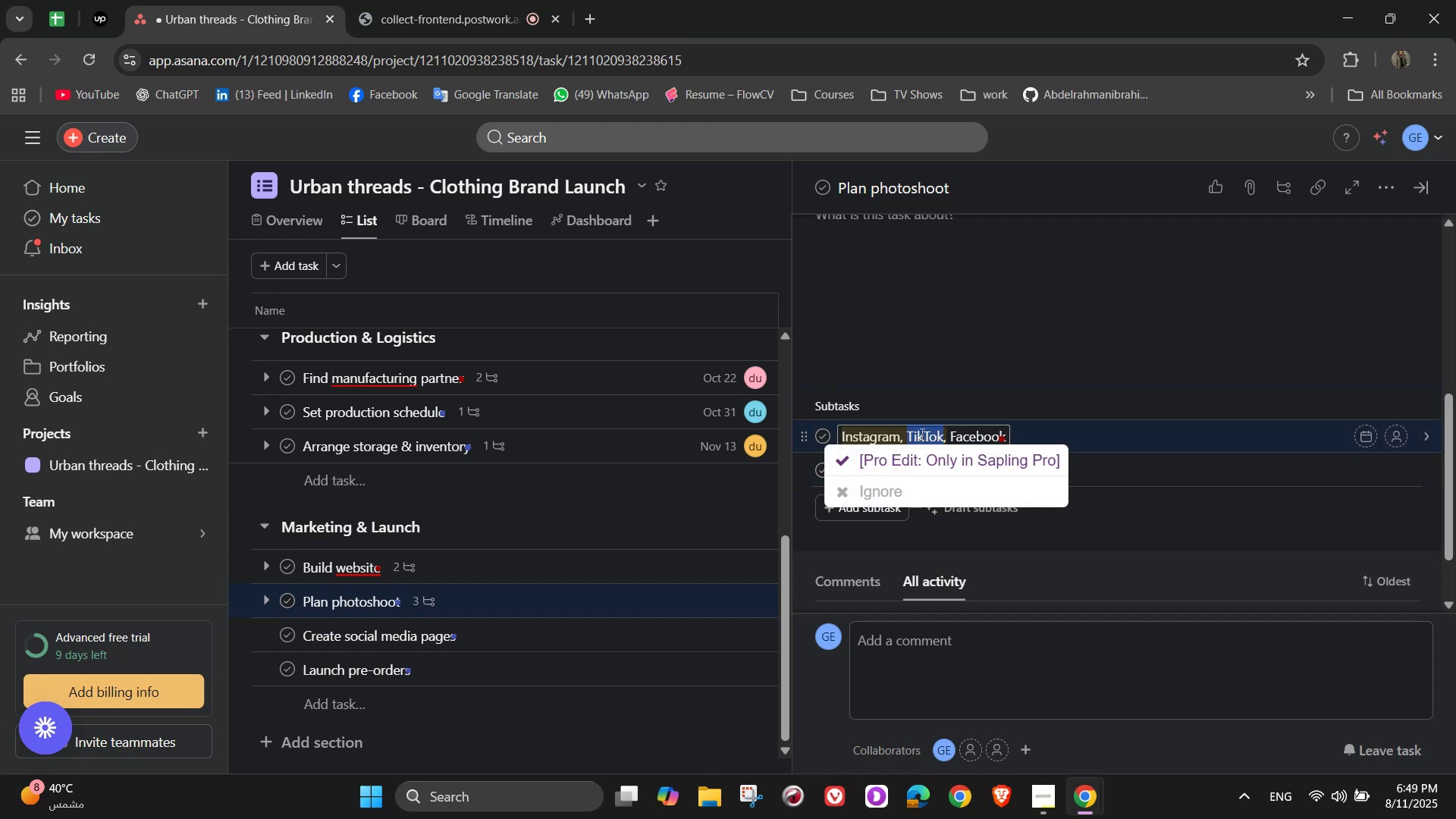 
triple_click([921, 434])
 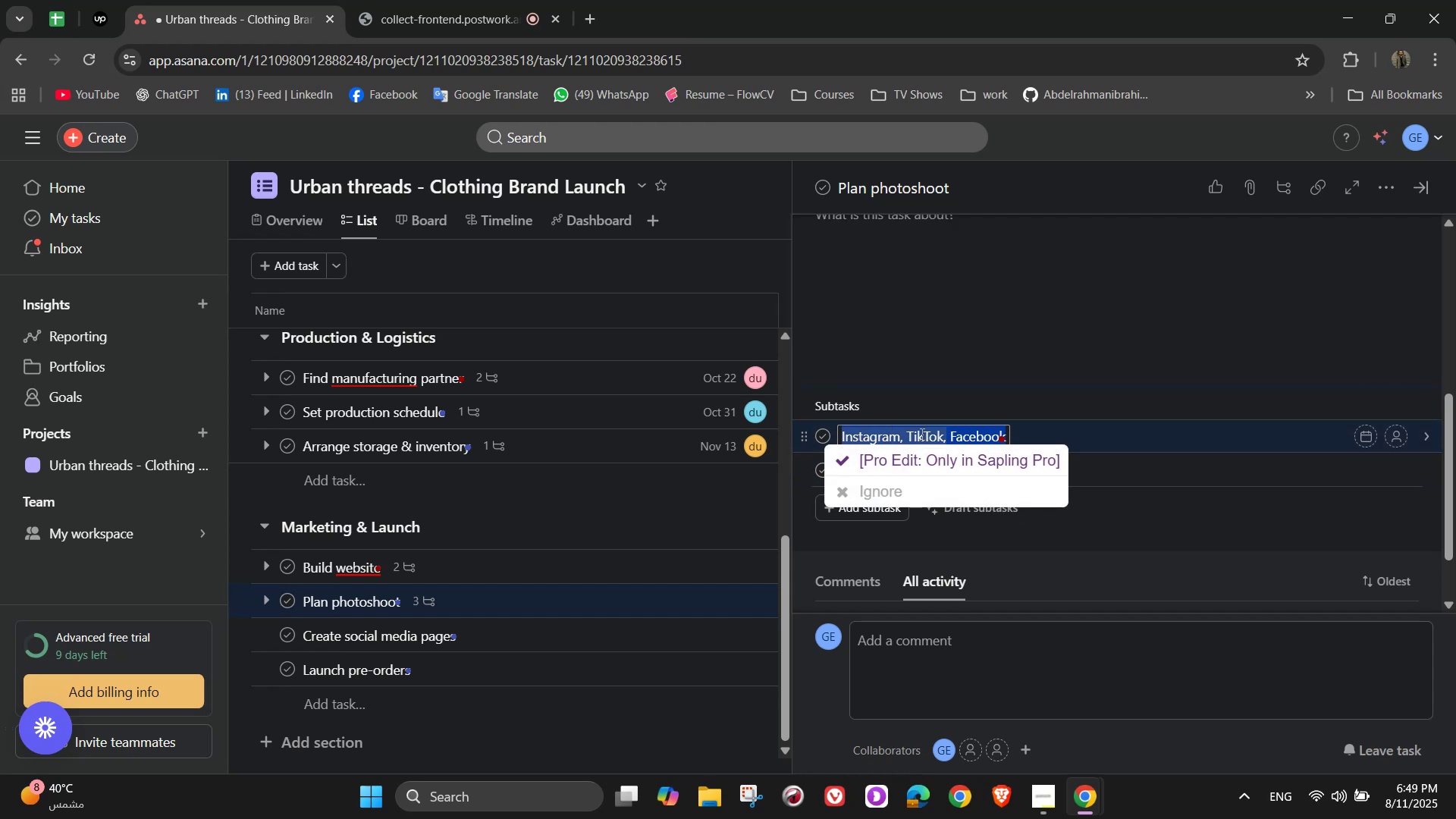 
key(Control+X)
 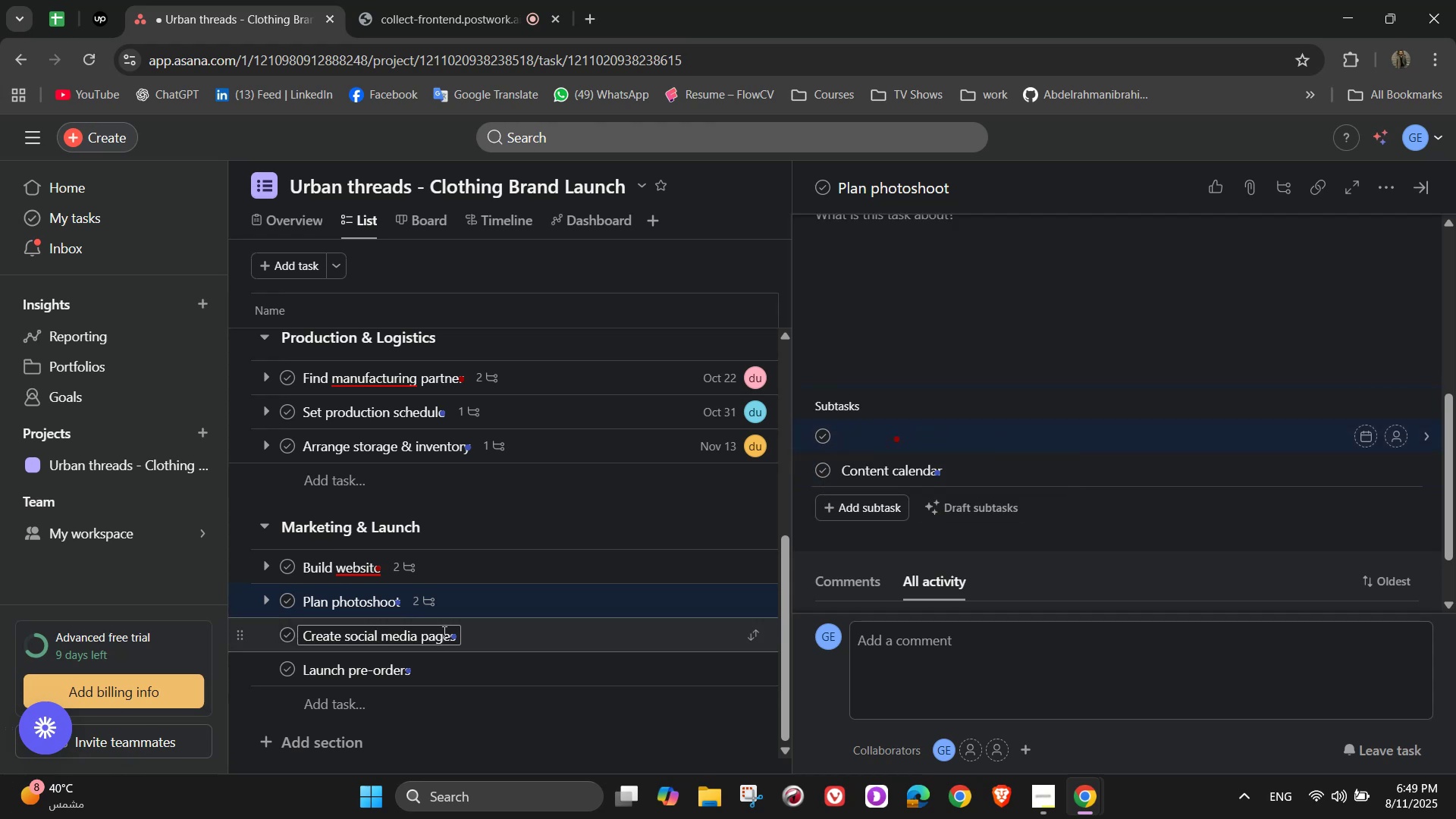 
left_click([526, 633])
 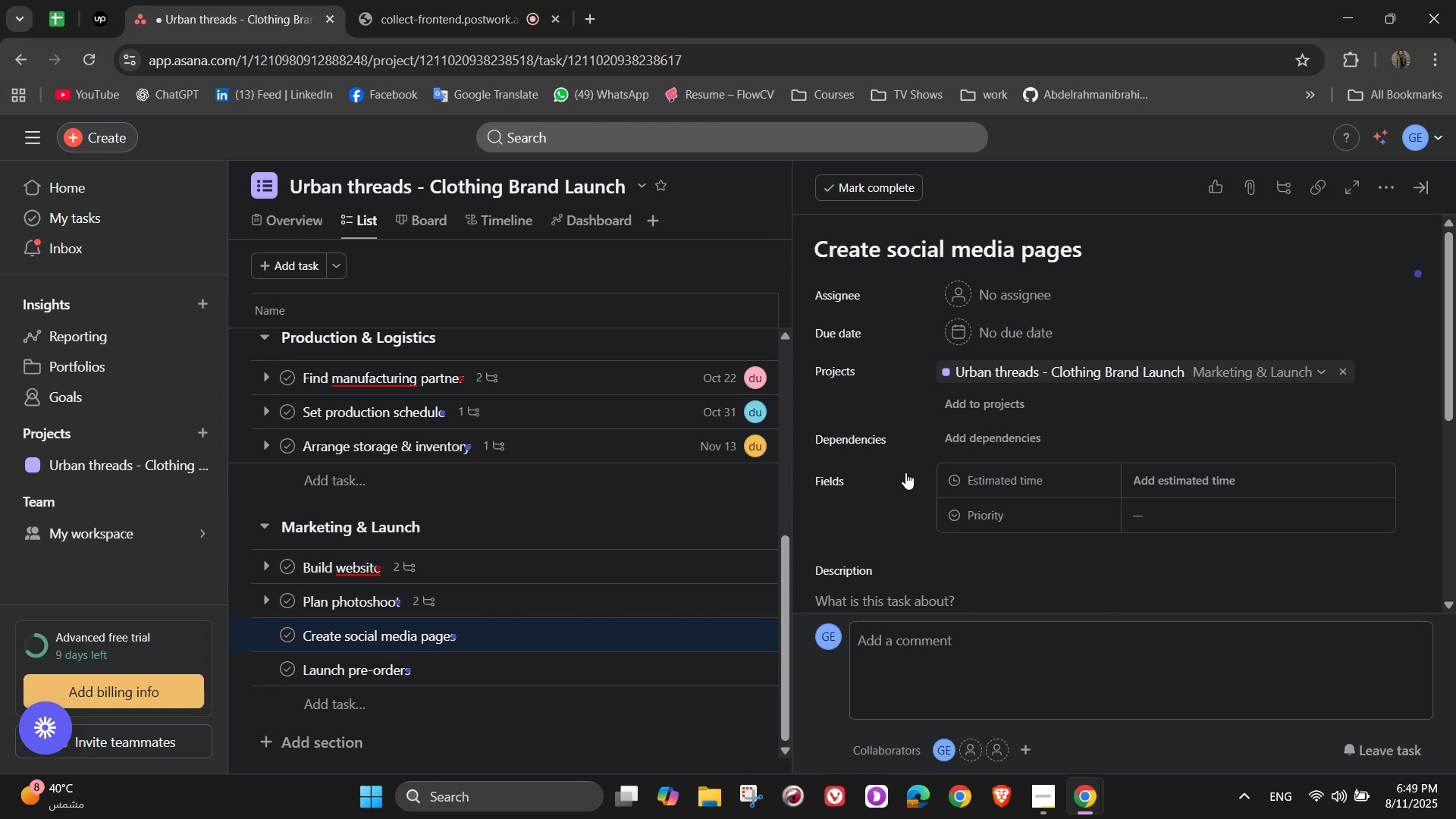 
scroll: coordinate [872, 579], scroll_direction: down, amount: 4.0
 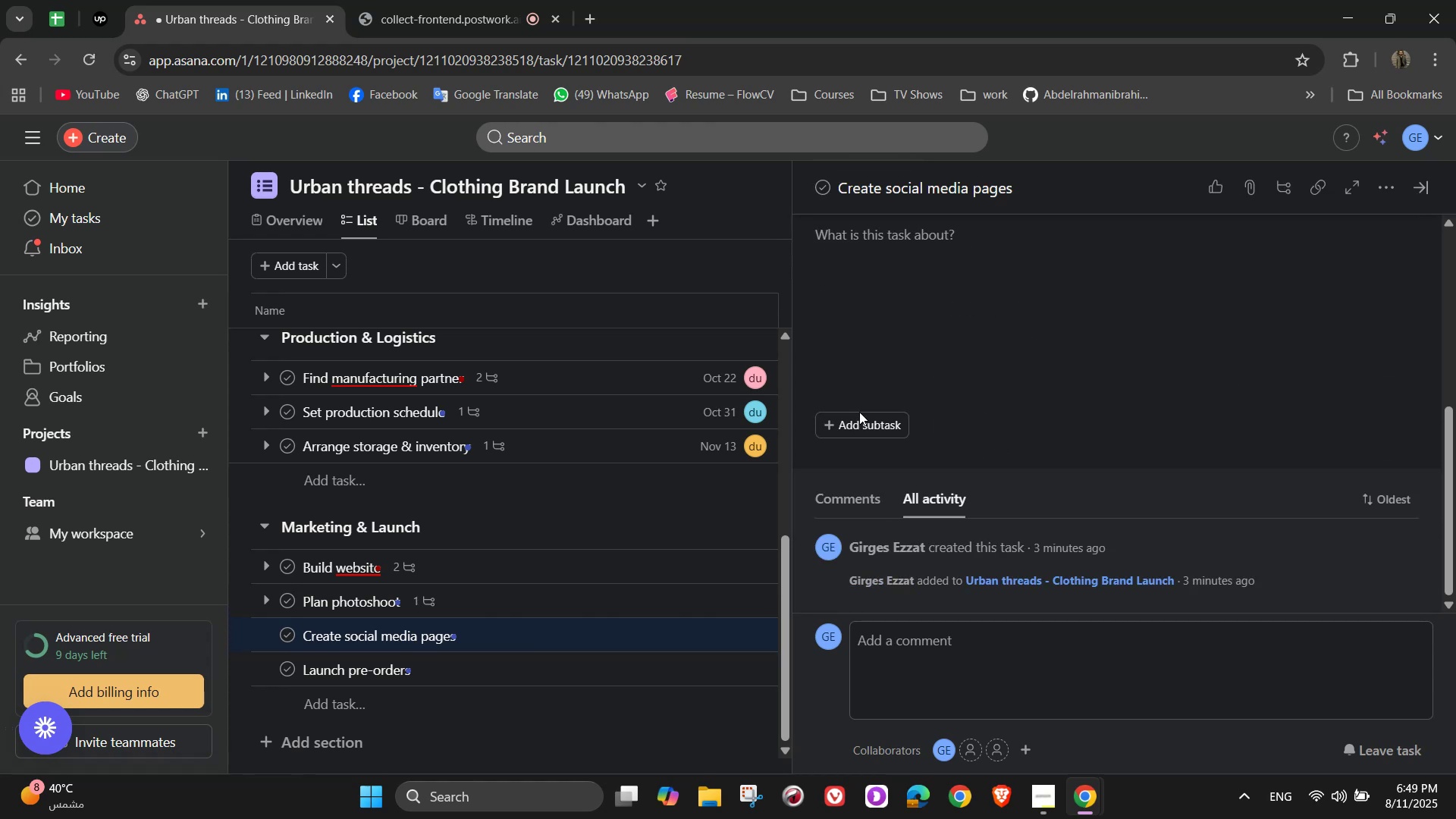 
left_click([864, 425])
 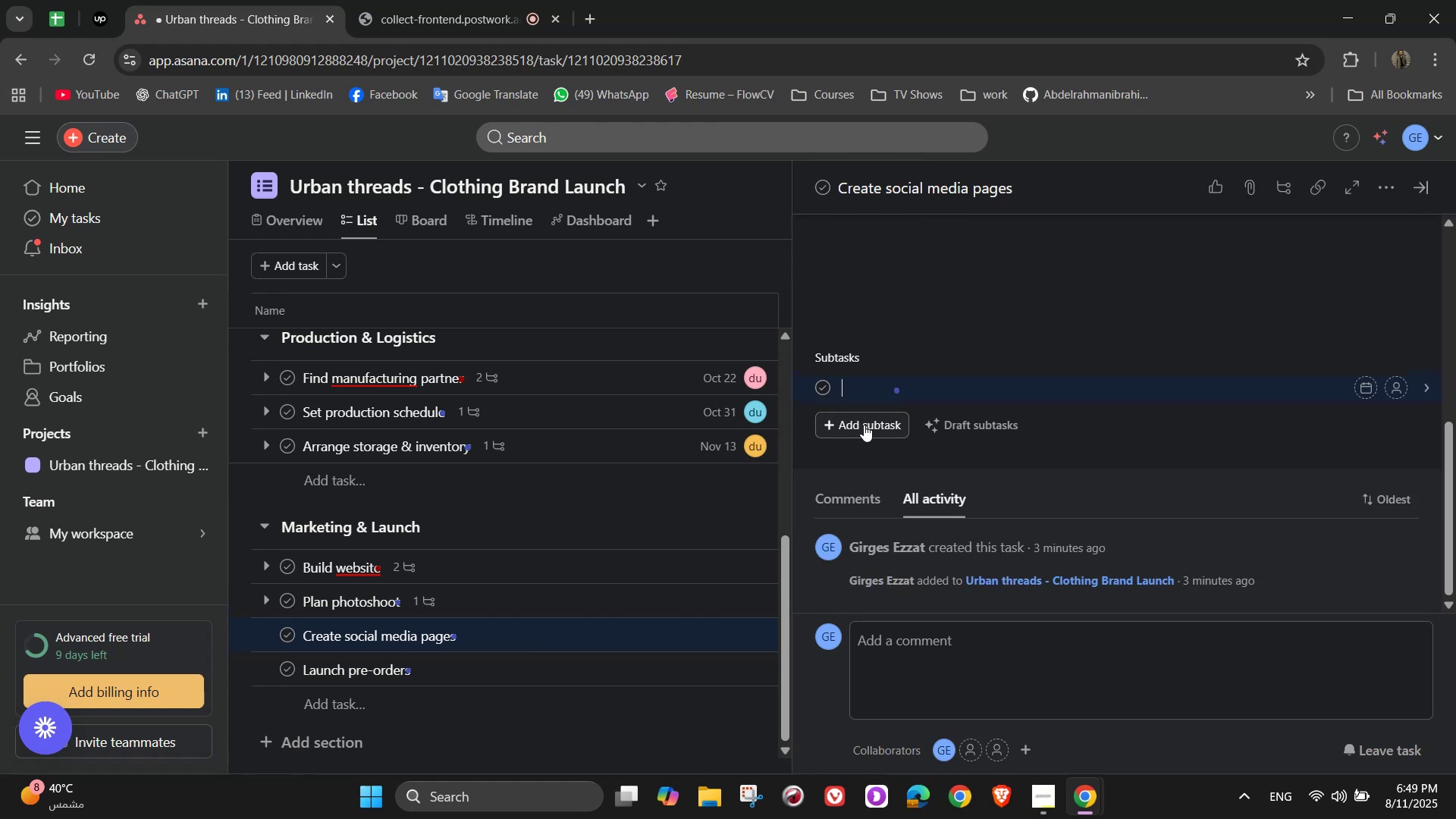 
key(Control+V)
 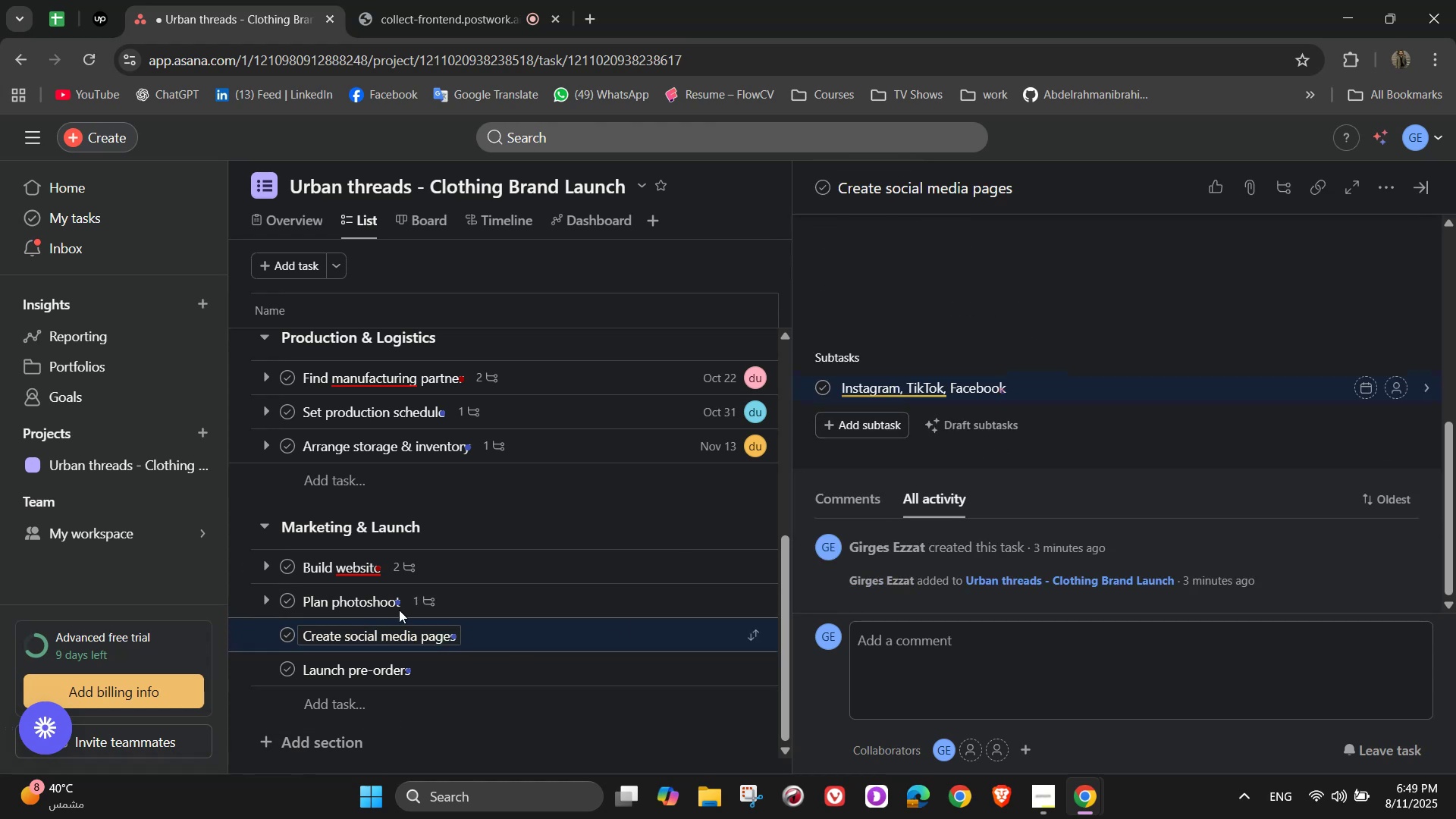 
left_click([576, 590])
 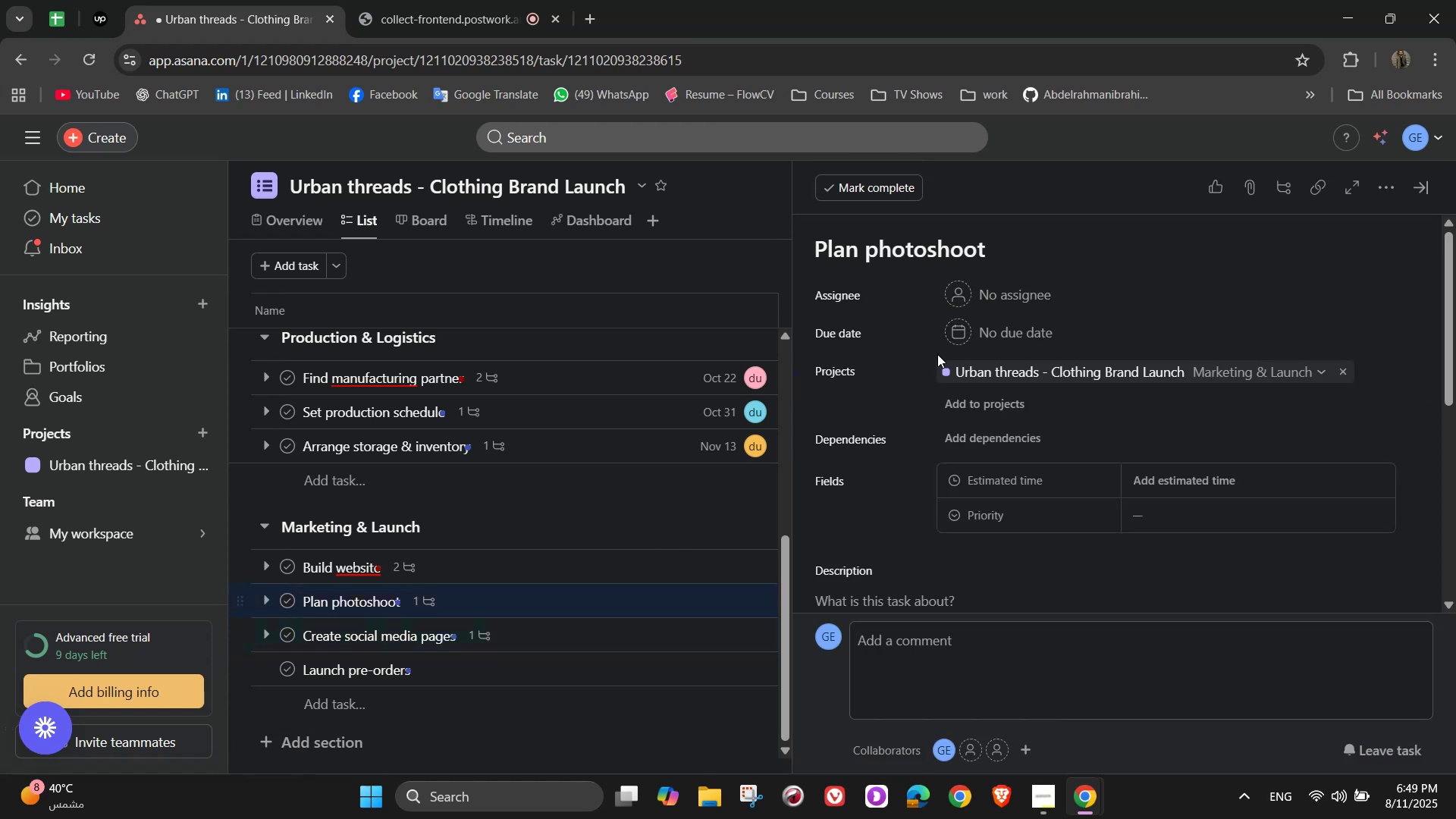 
scroll: coordinate [1024, 425], scroll_direction: down, amount: 3.0
 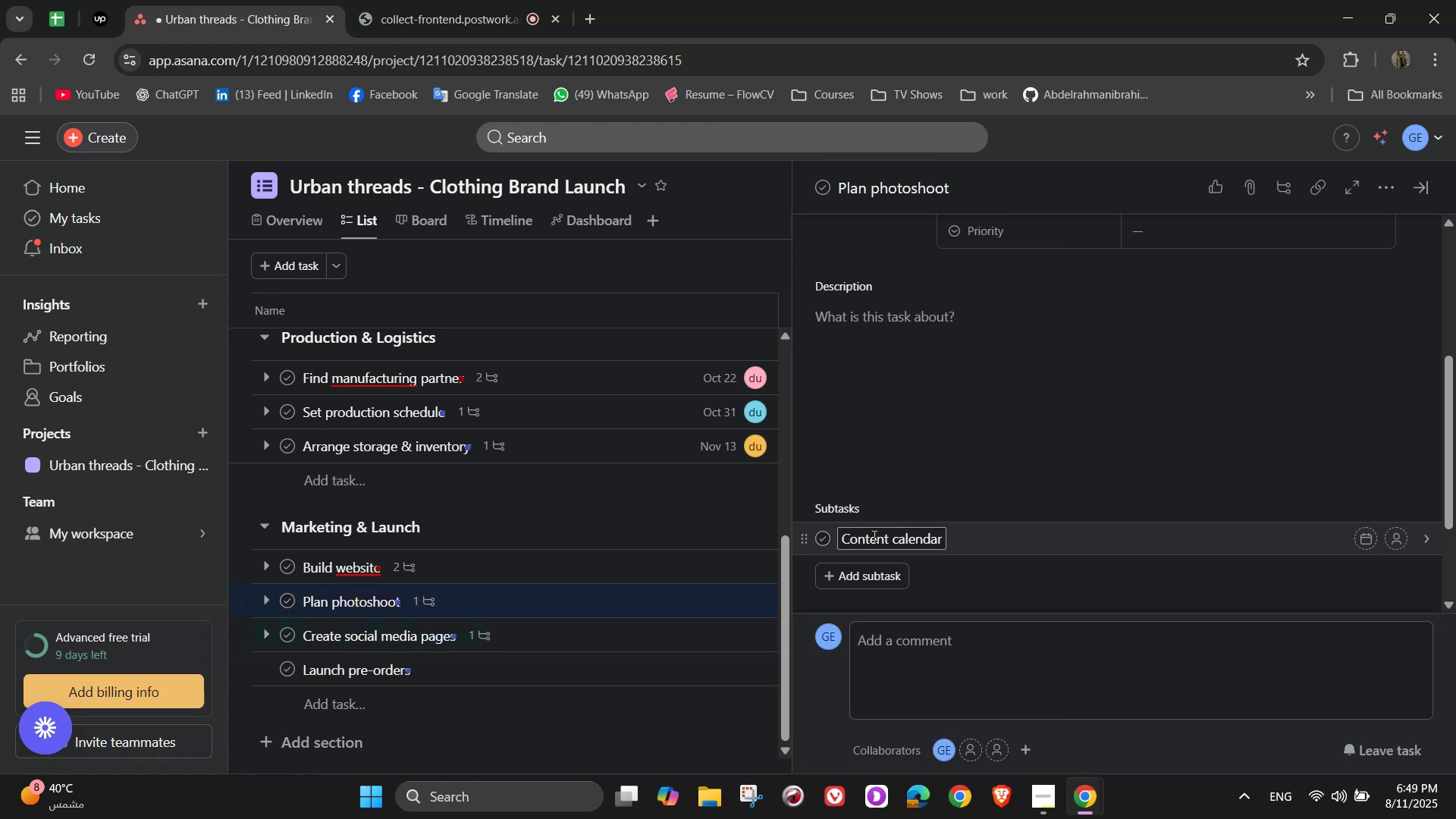 
double_click([873, 535])
 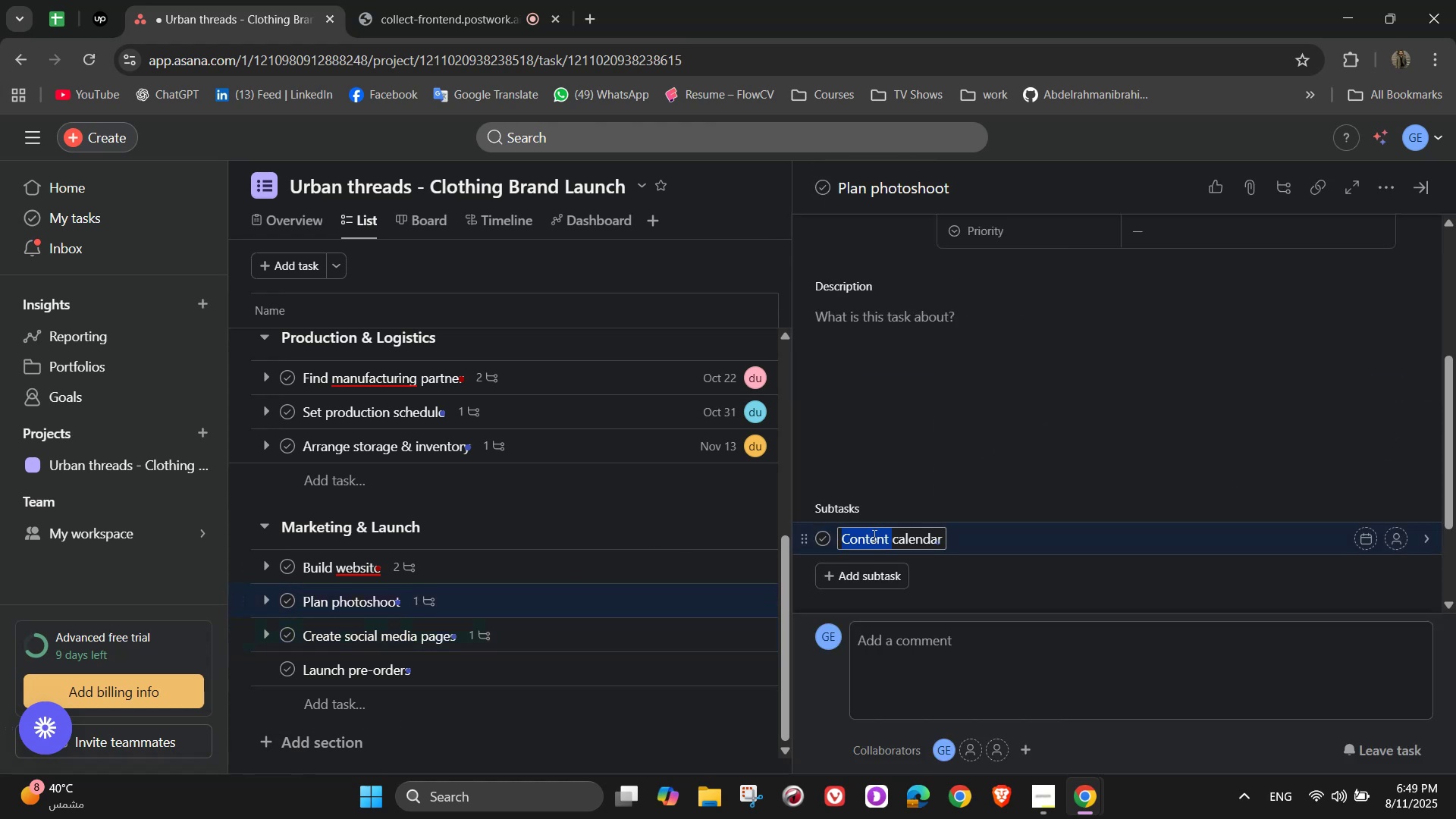 
triple_click([873, 535])
 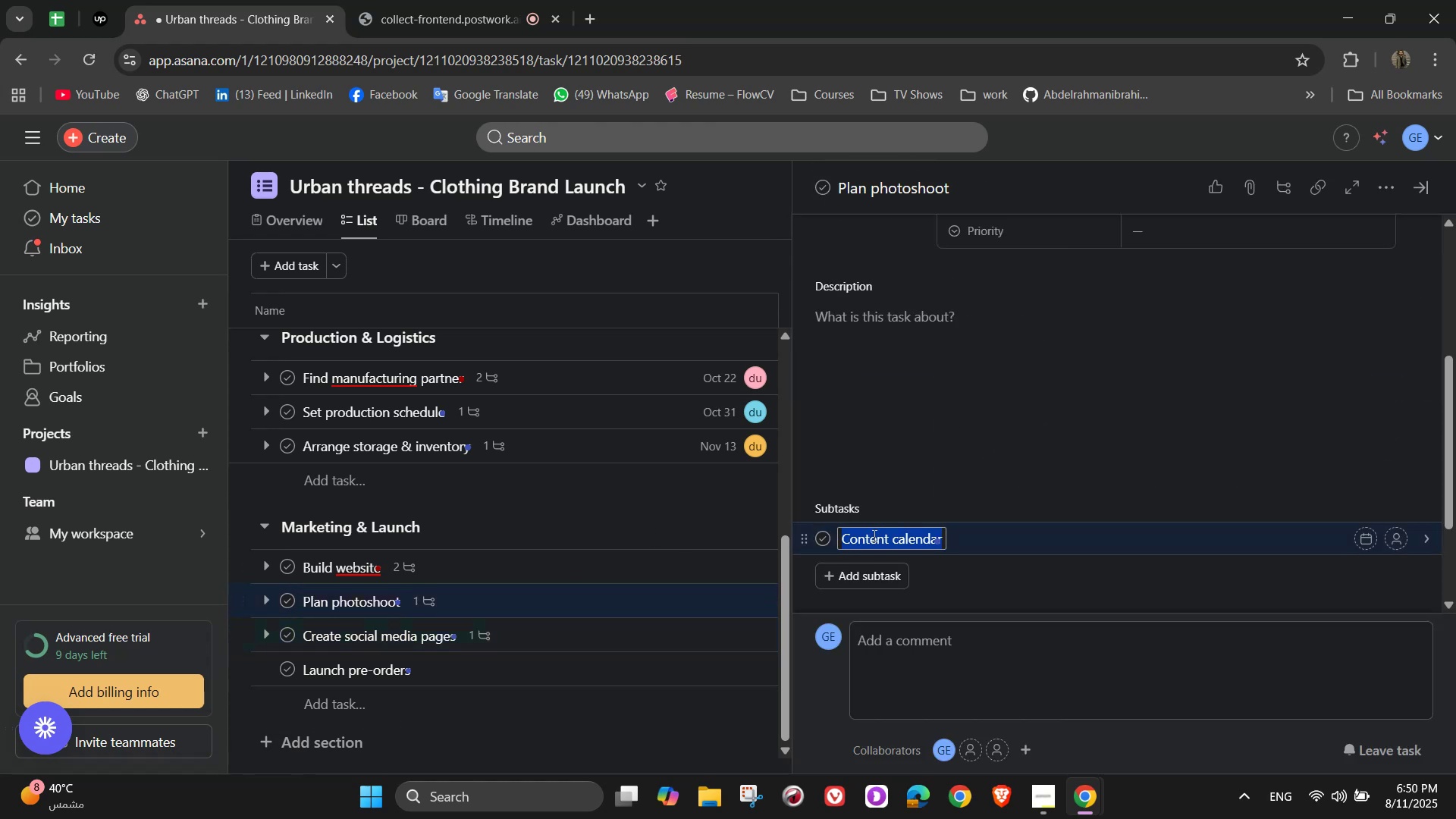 
key(Control+X)
 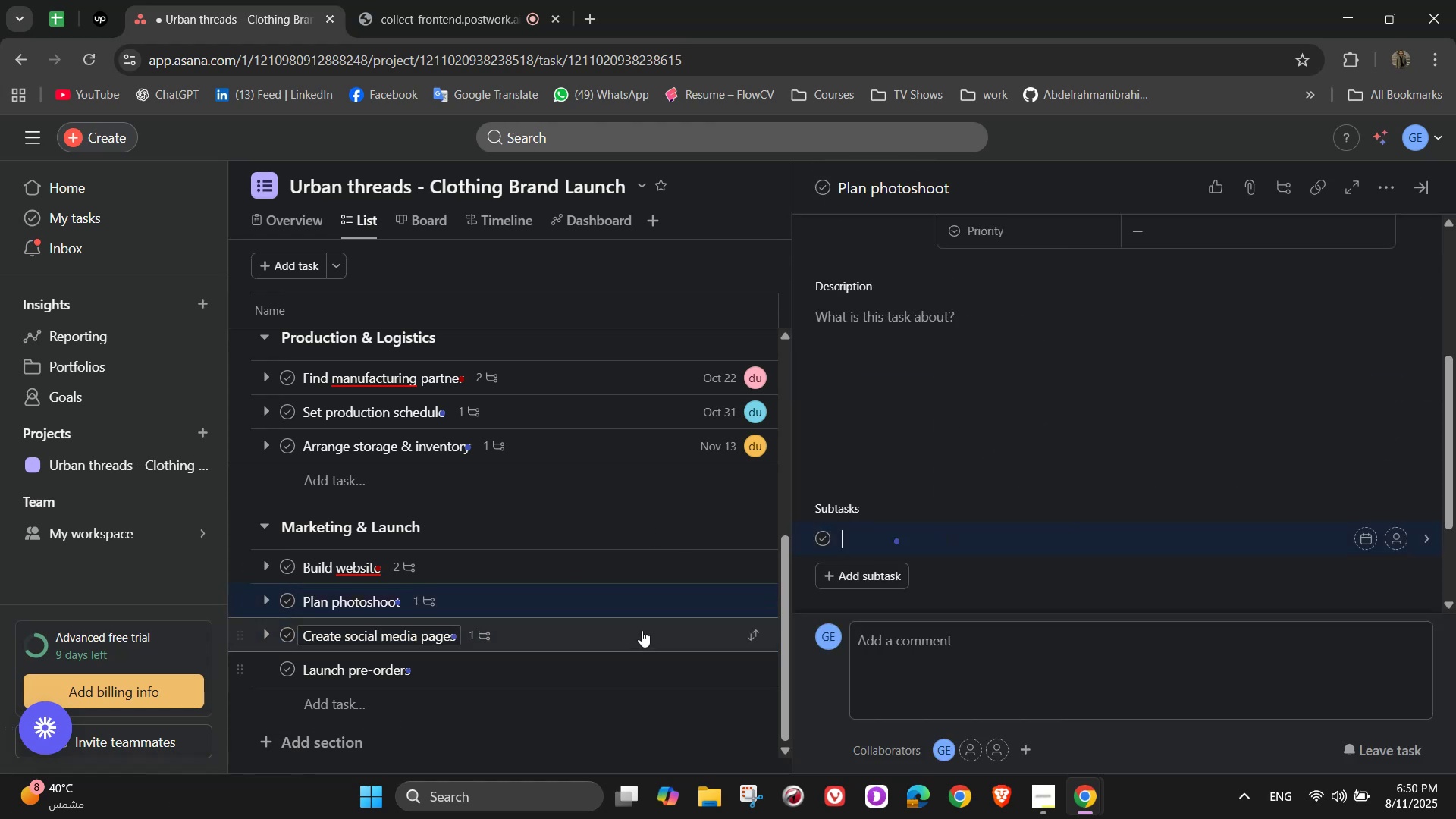 
left_click([642, 630])
 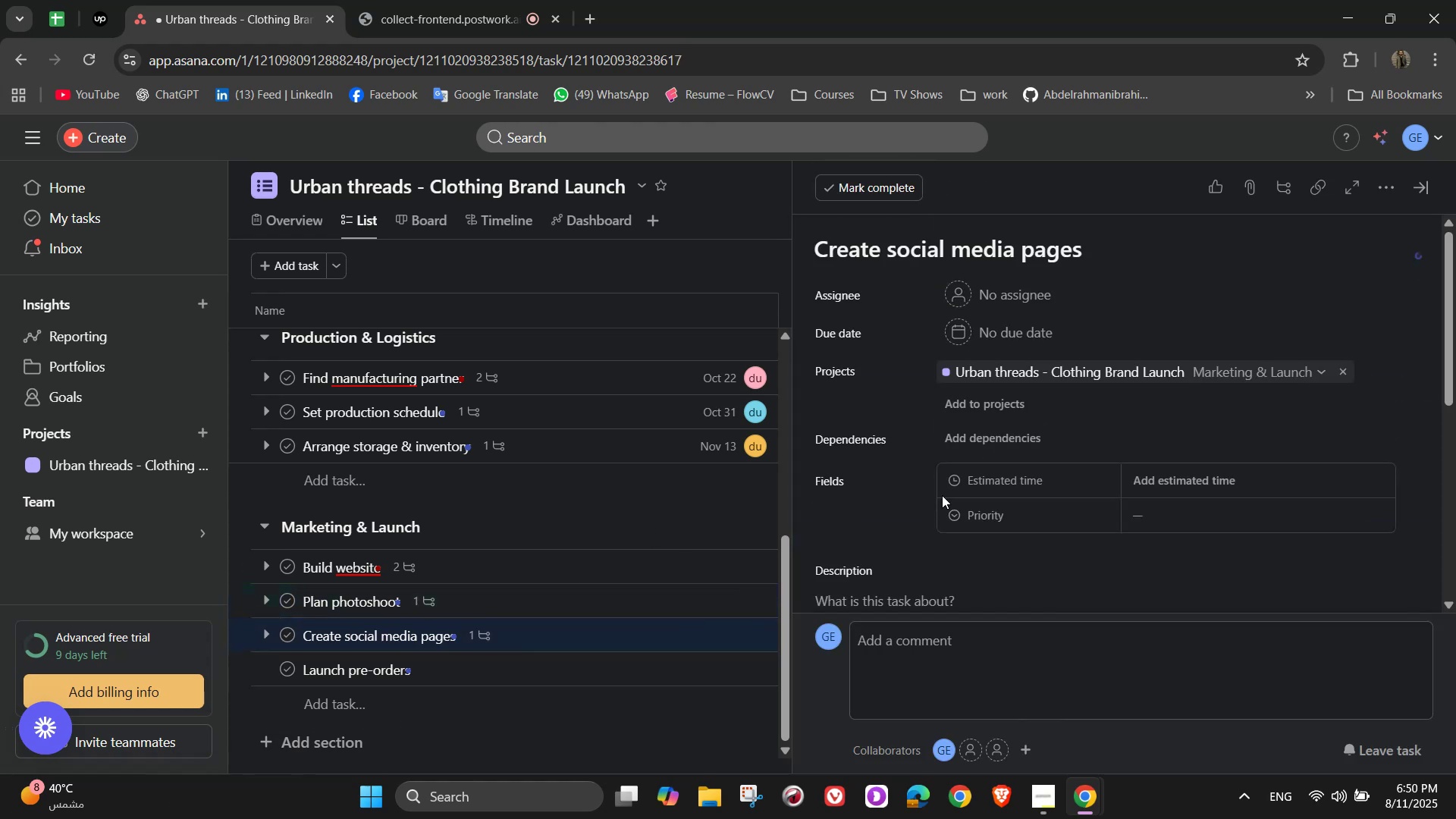 
scroll: coordinate [899, 540], scroll_direction: down, amount: 7.0
 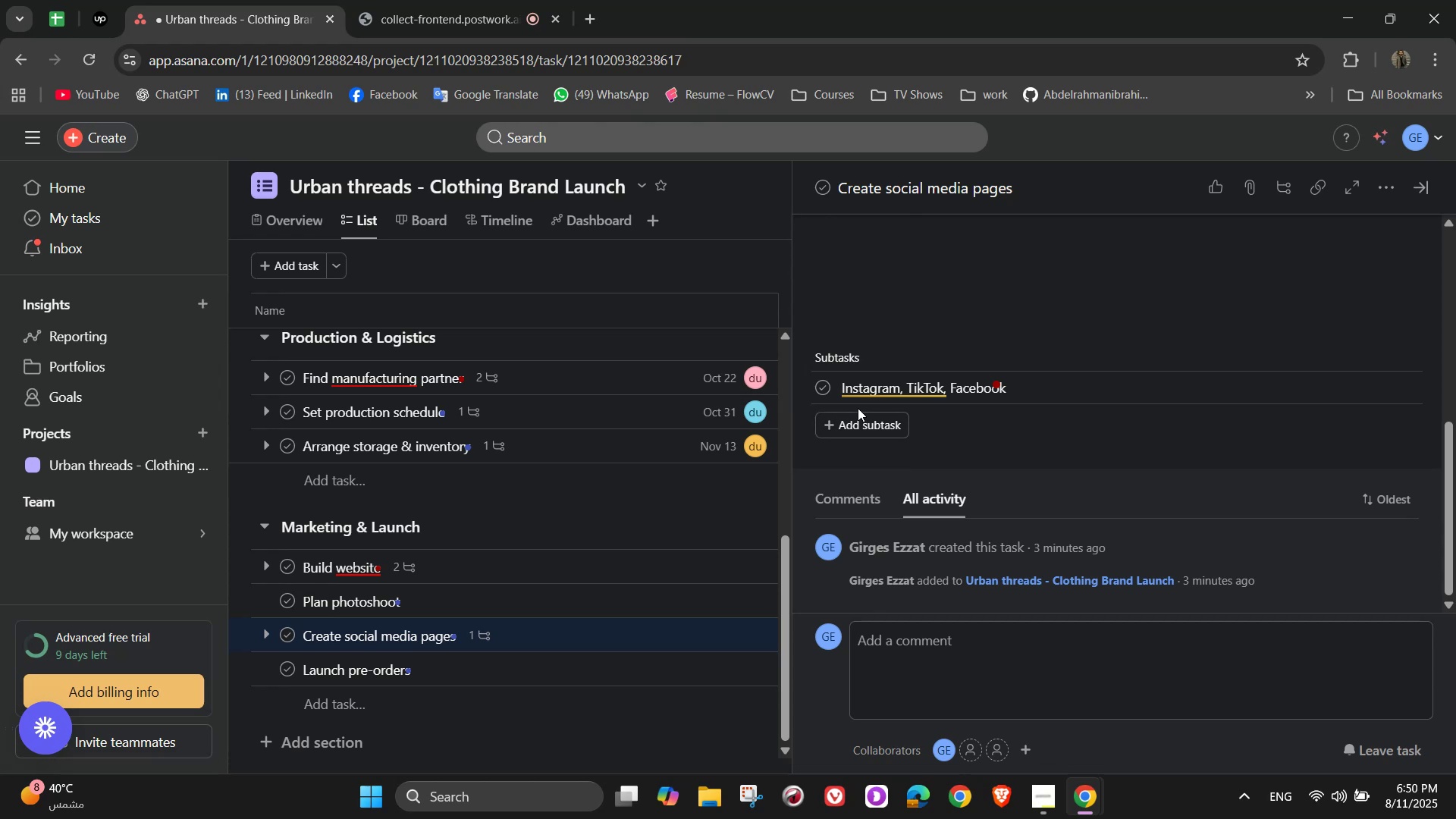 
left_click([864, 431])
 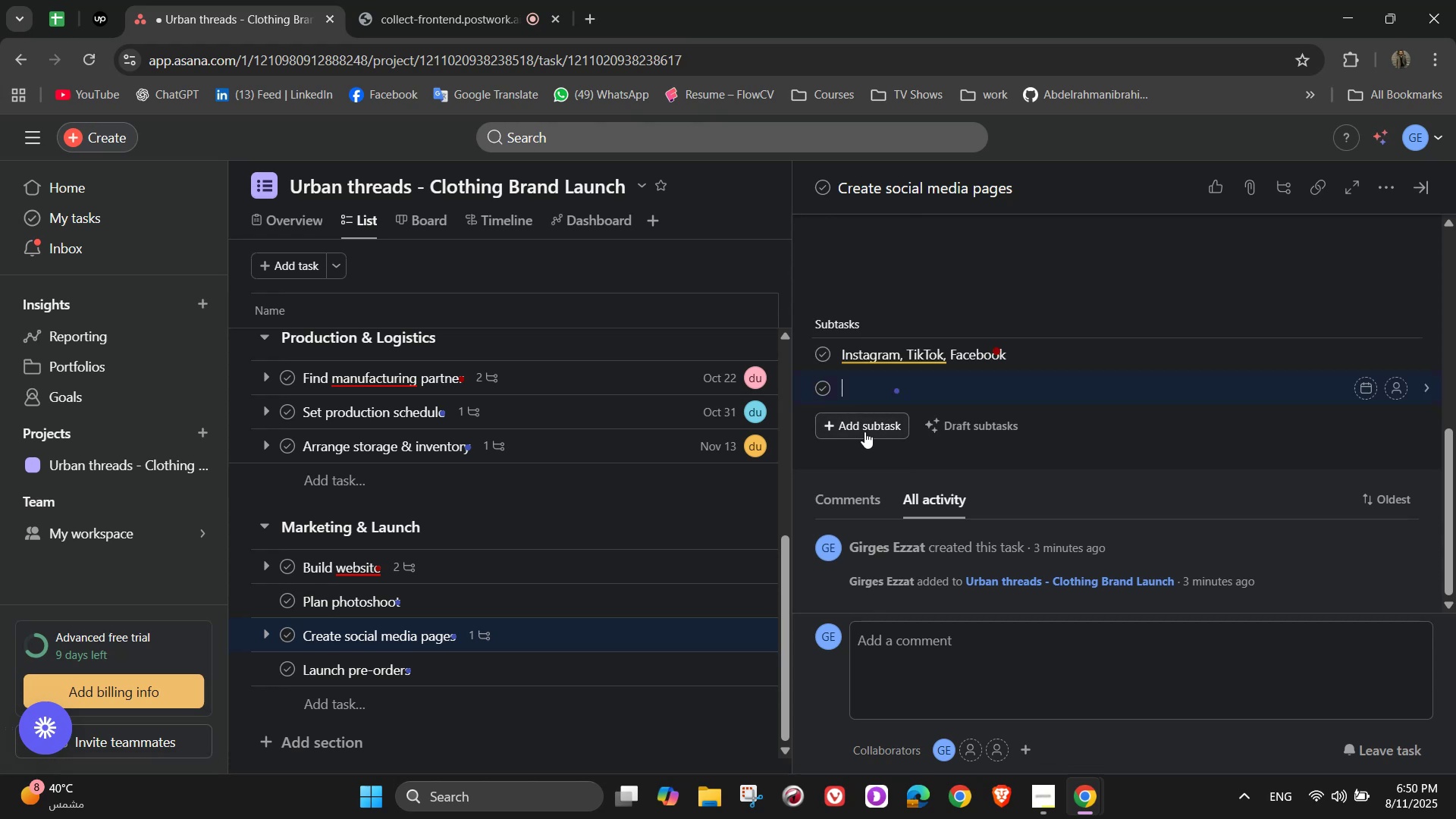 
key(Control+V)
 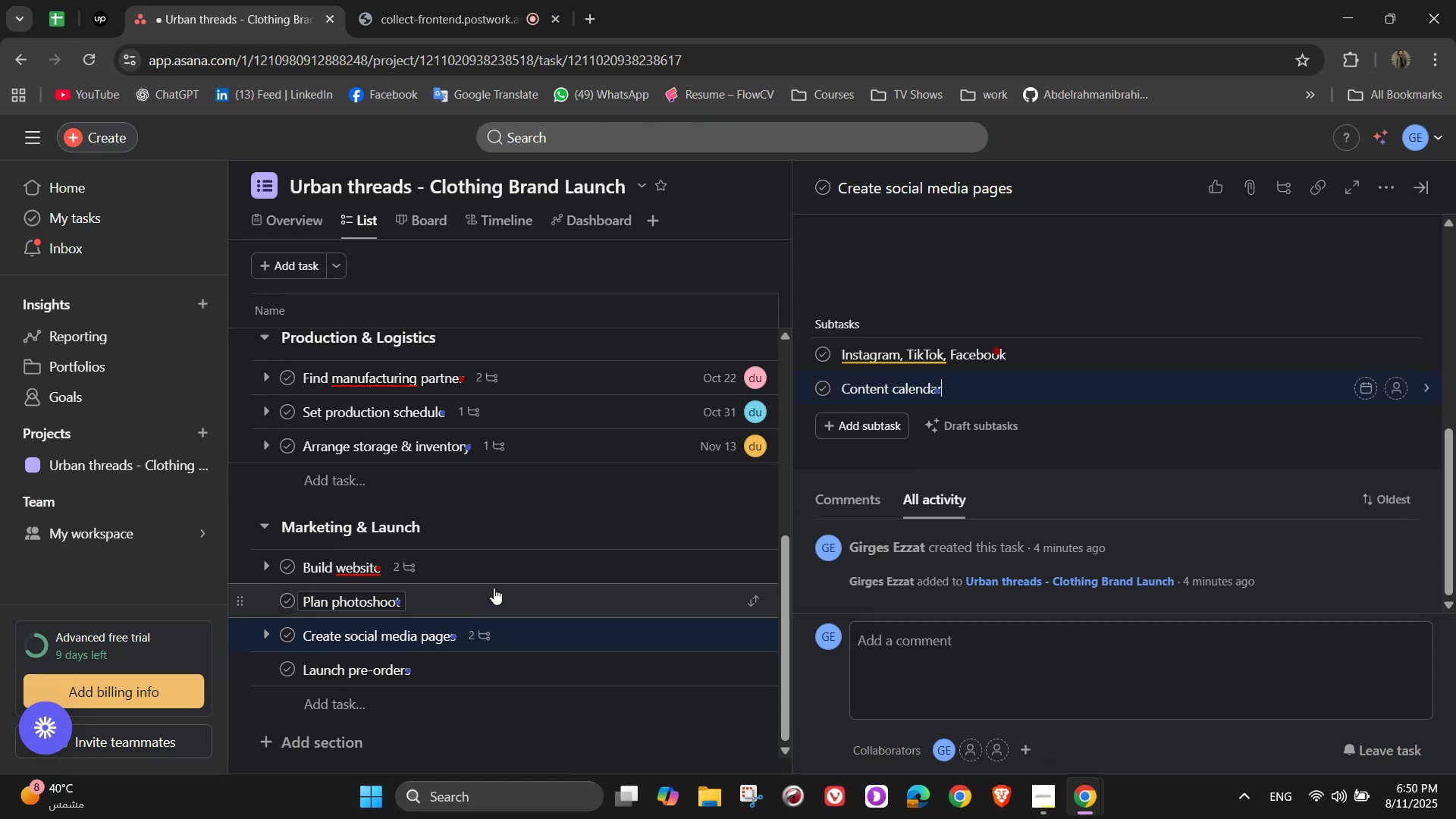 
left_click([500, 592])
 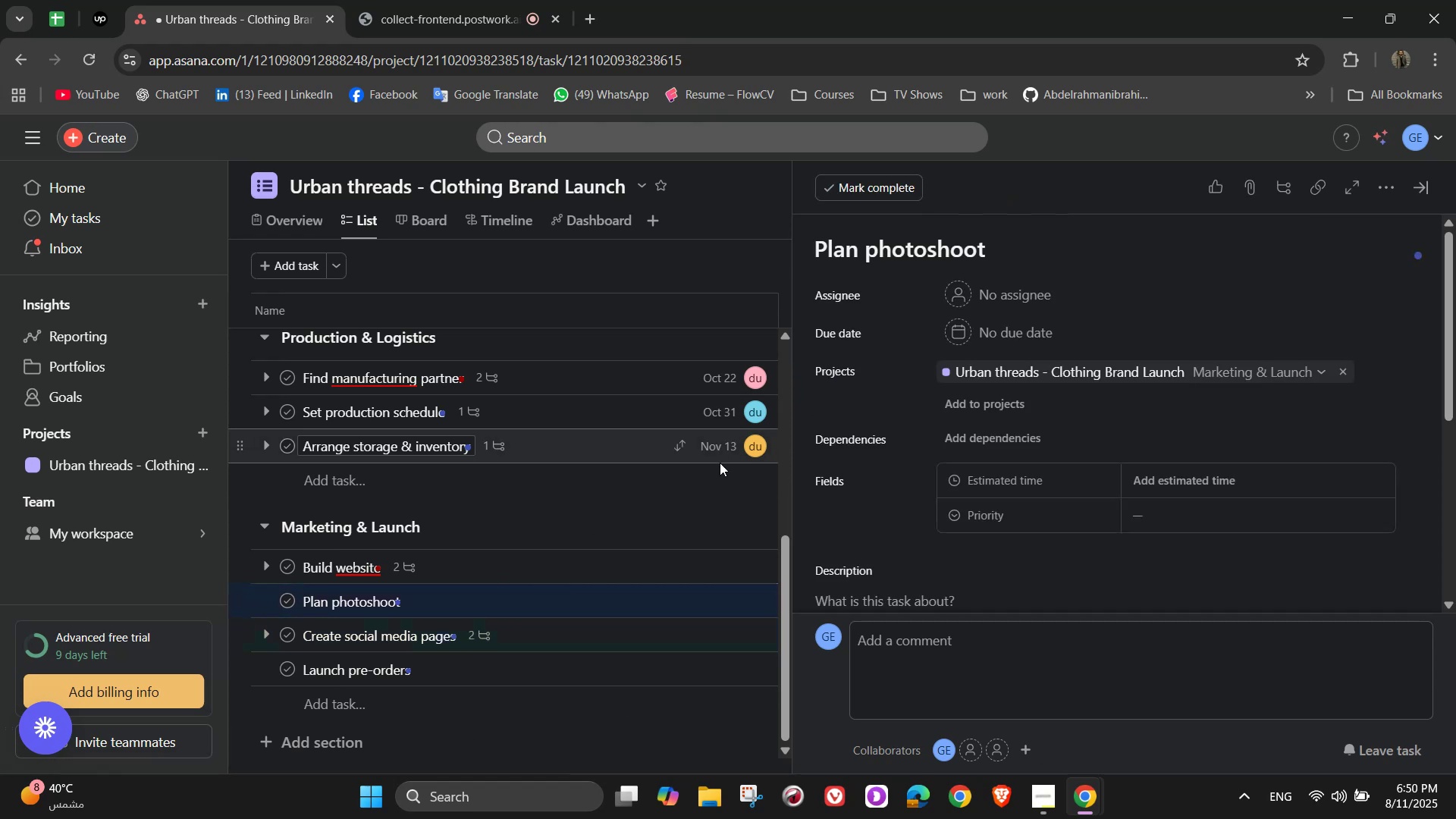 
wait(6.26)
 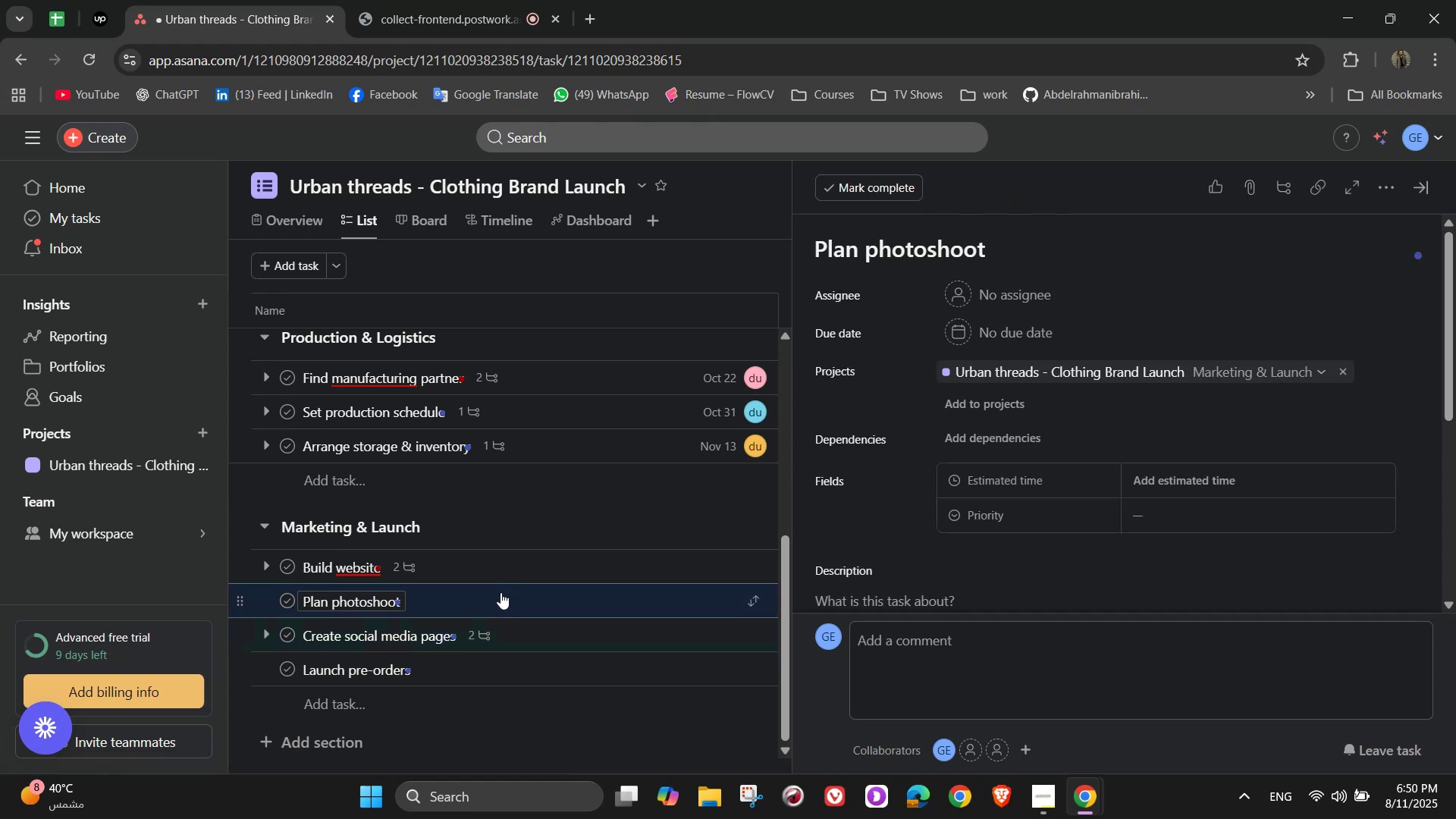 
scroll: coordinate [1135, 504], scroll_direction: down, amount: 3.0
 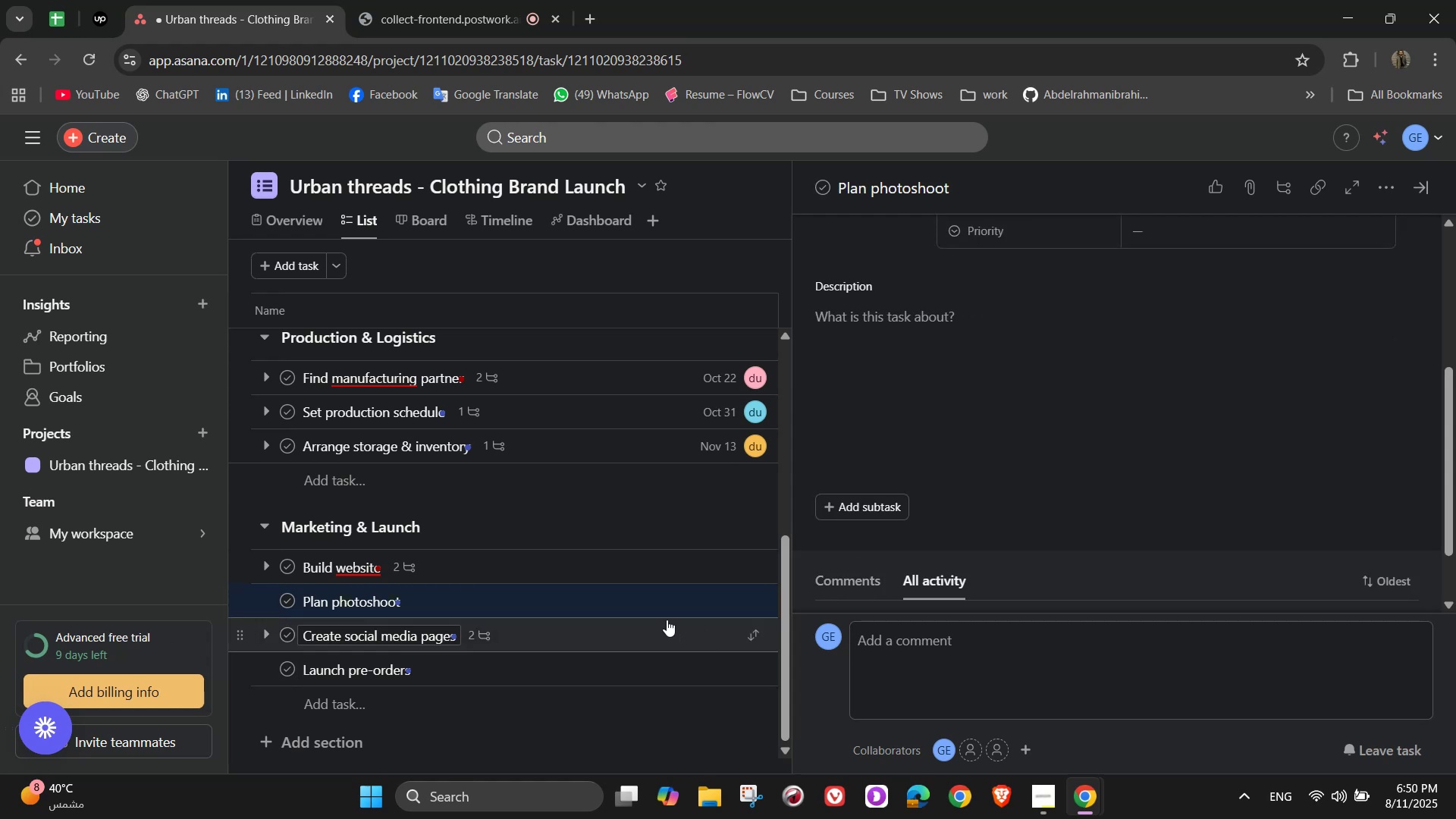 
wait(5.1)
 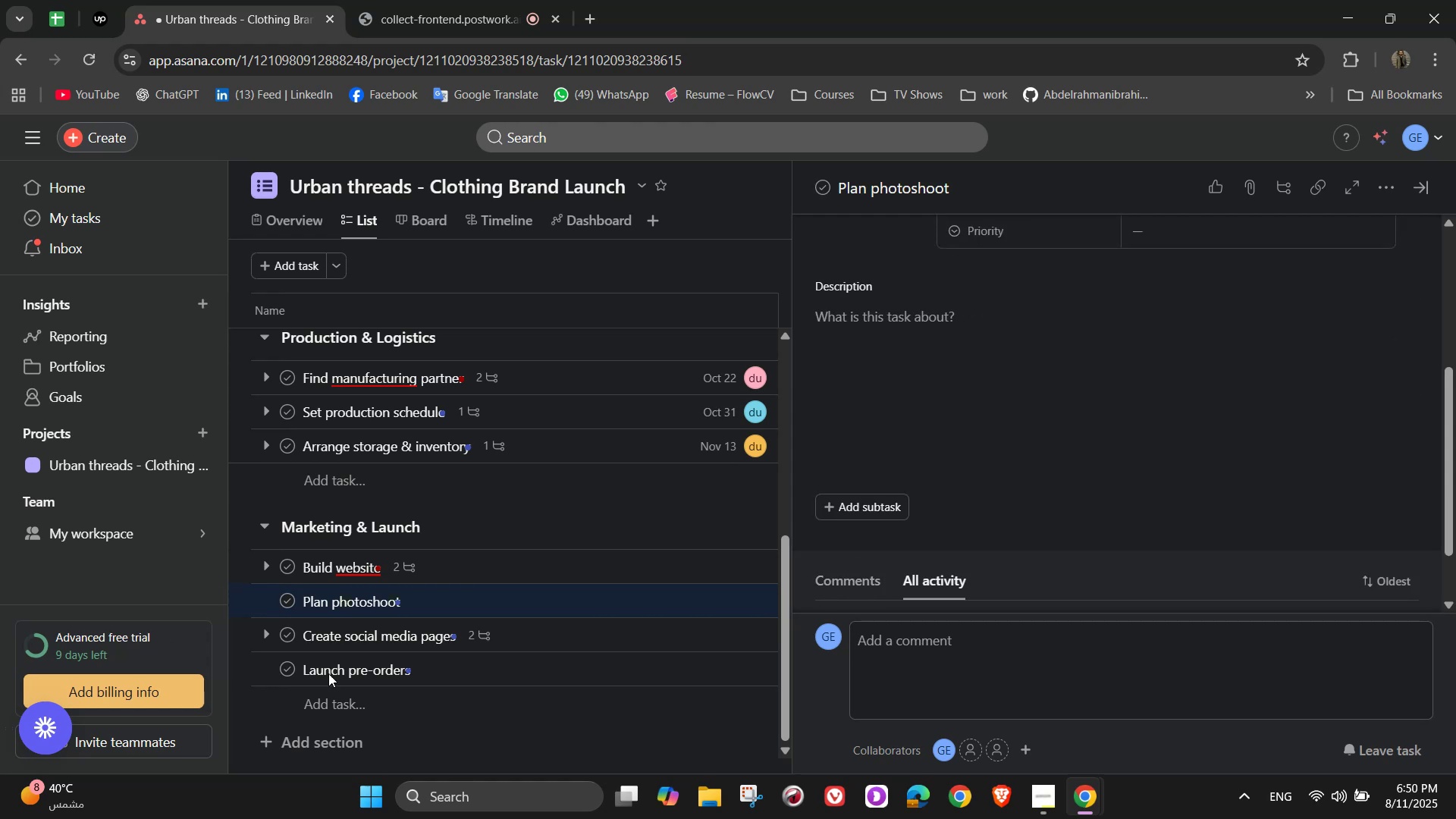 
scroll: coordinate [1455, 487], scroll_direction: down, amount: 3.0
 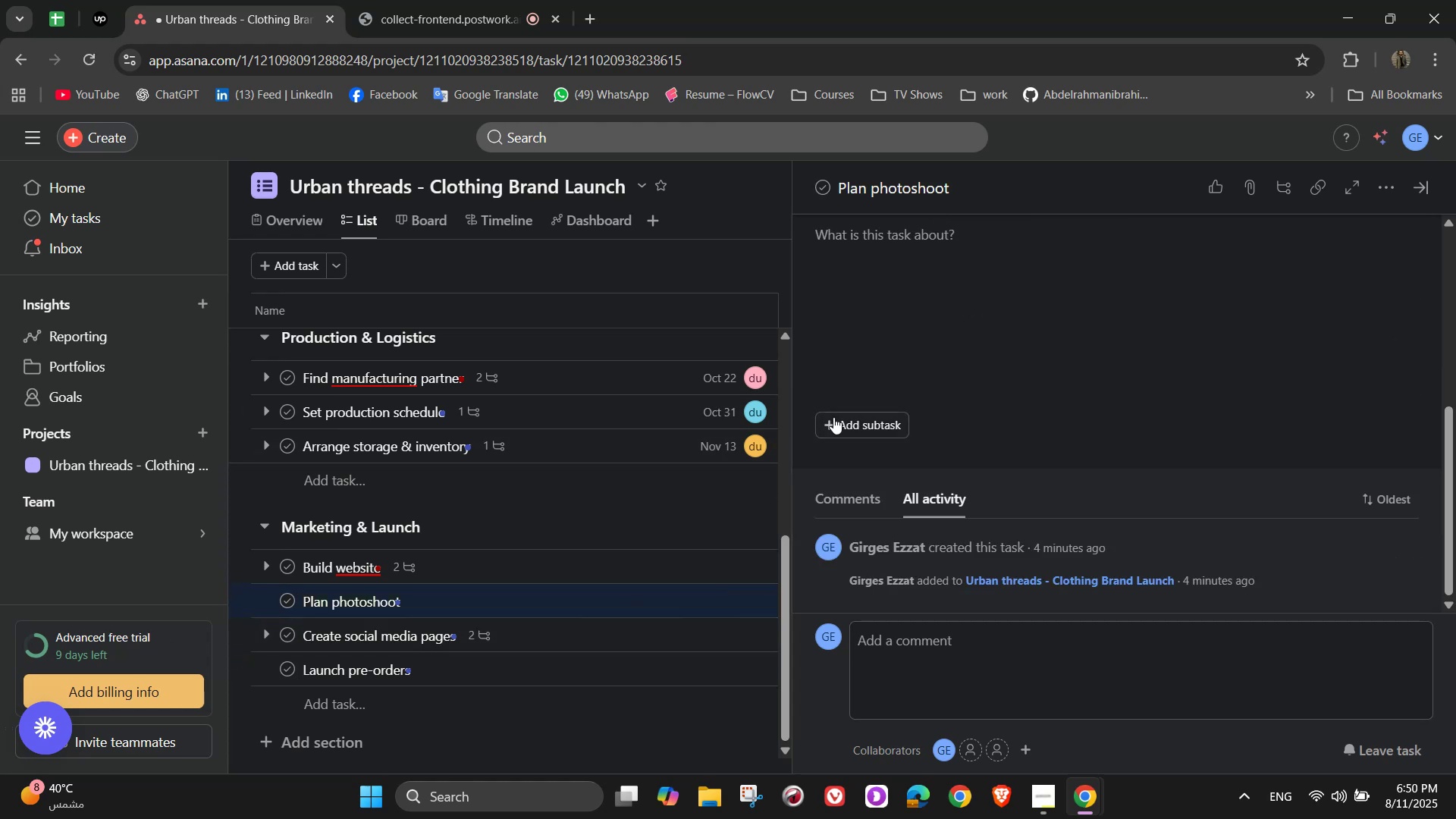 
left_click([834, 418])
 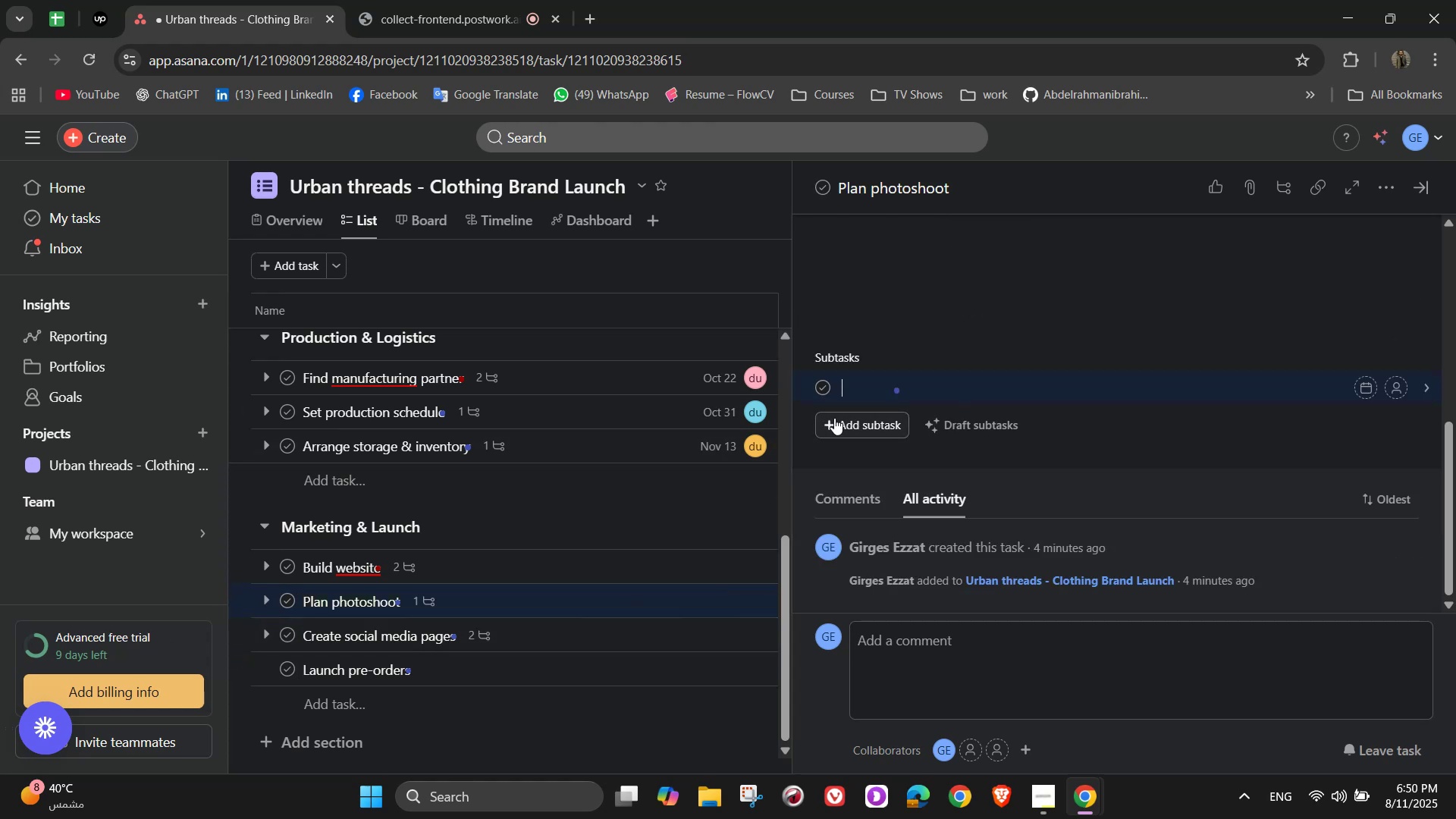 
type(Models, locato)
key(Backspace)
type(ions, styling)
 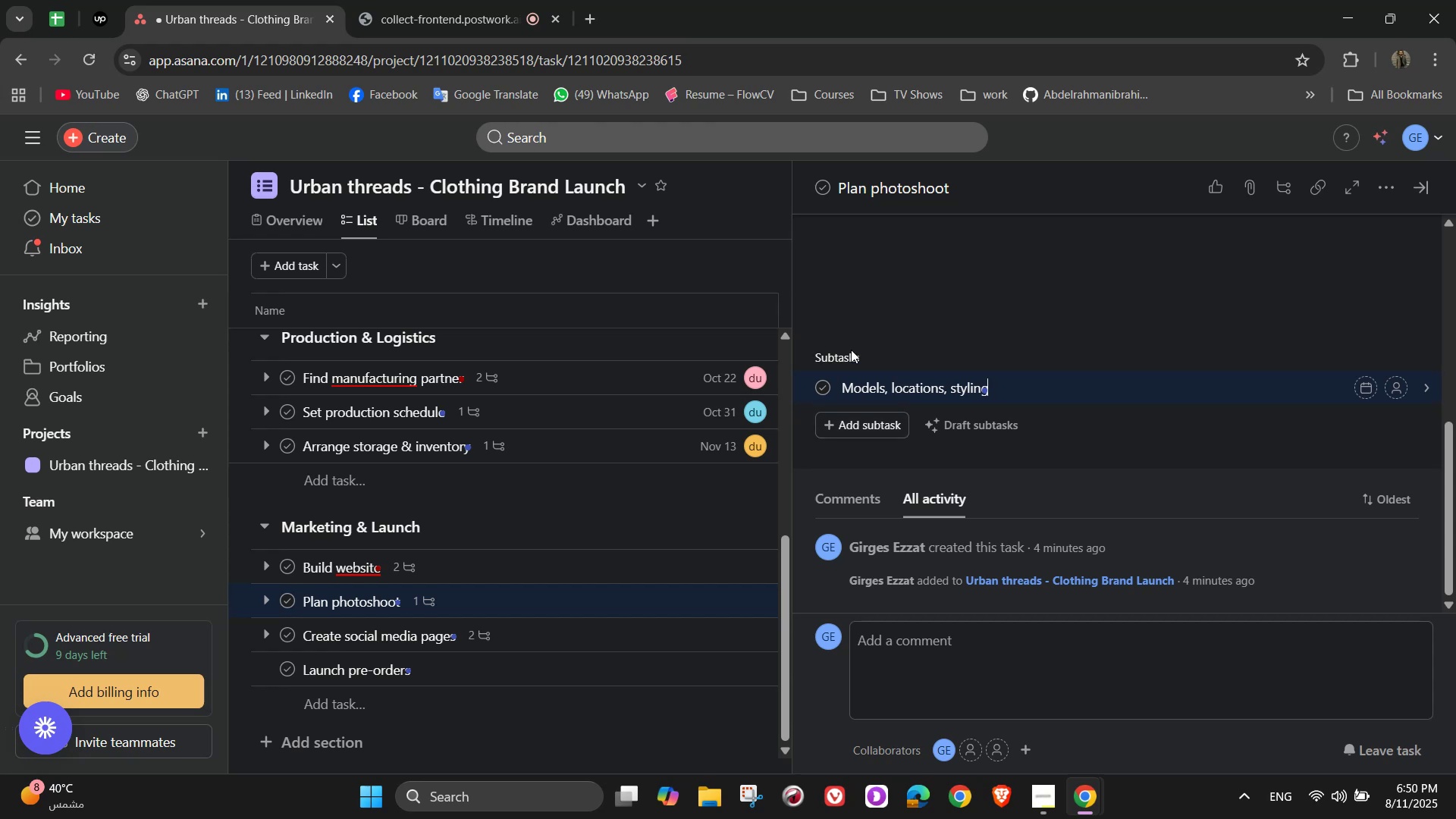 
wait(14.09)
 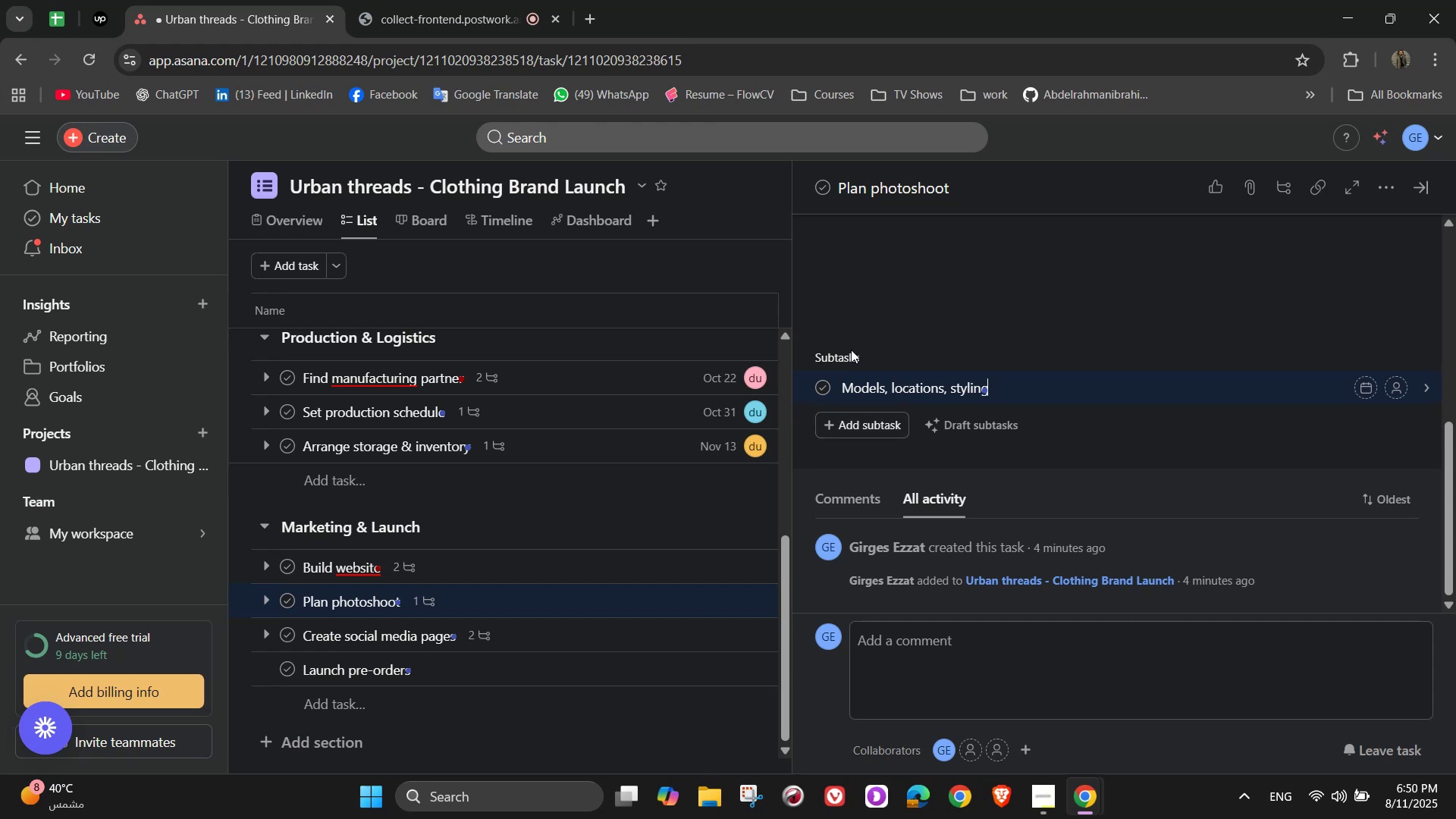 
left_click([530, 676])
 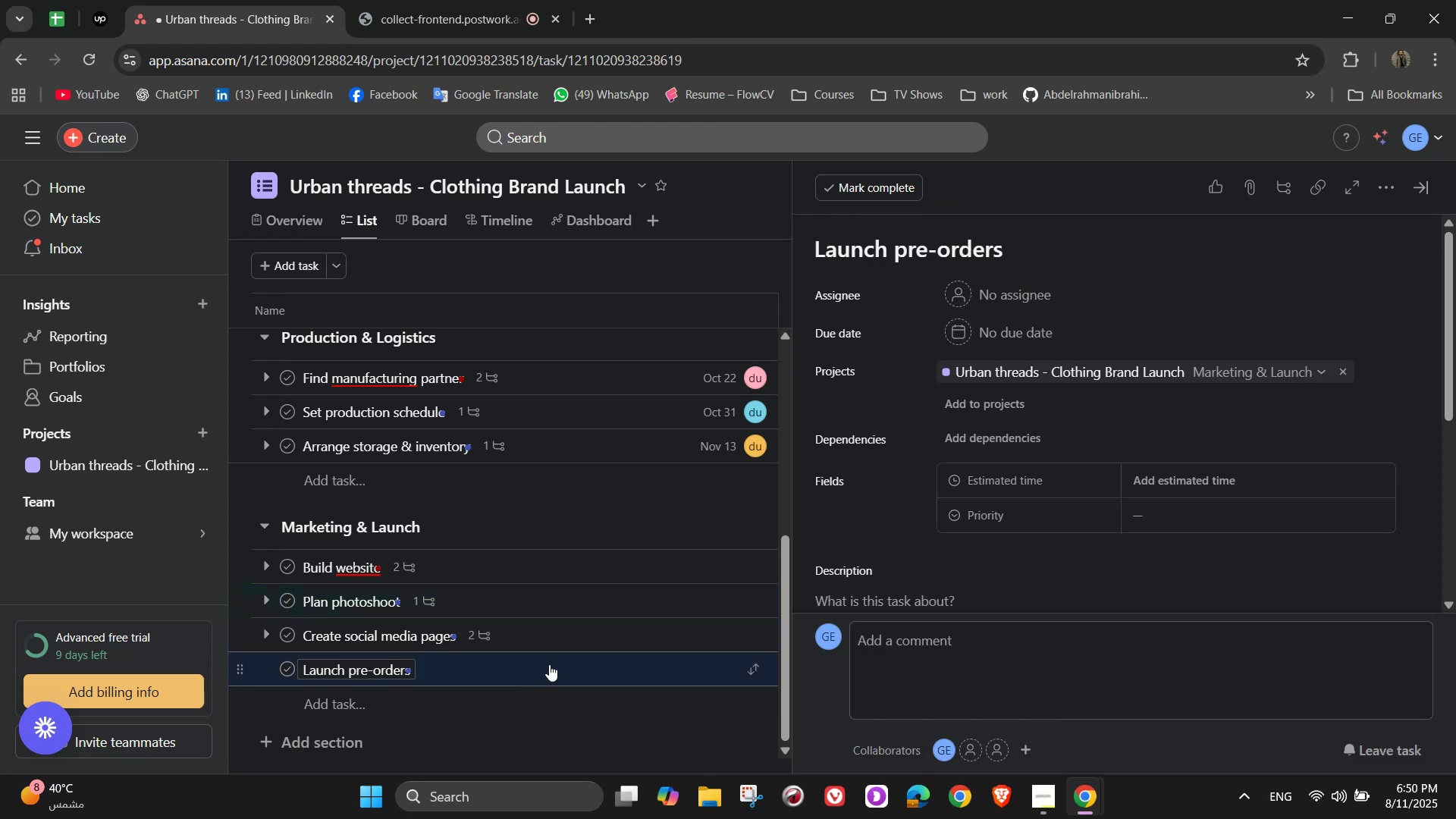 
scroll: coordinate [1064, 482], scroll_direction: down, amount: 11.0
 